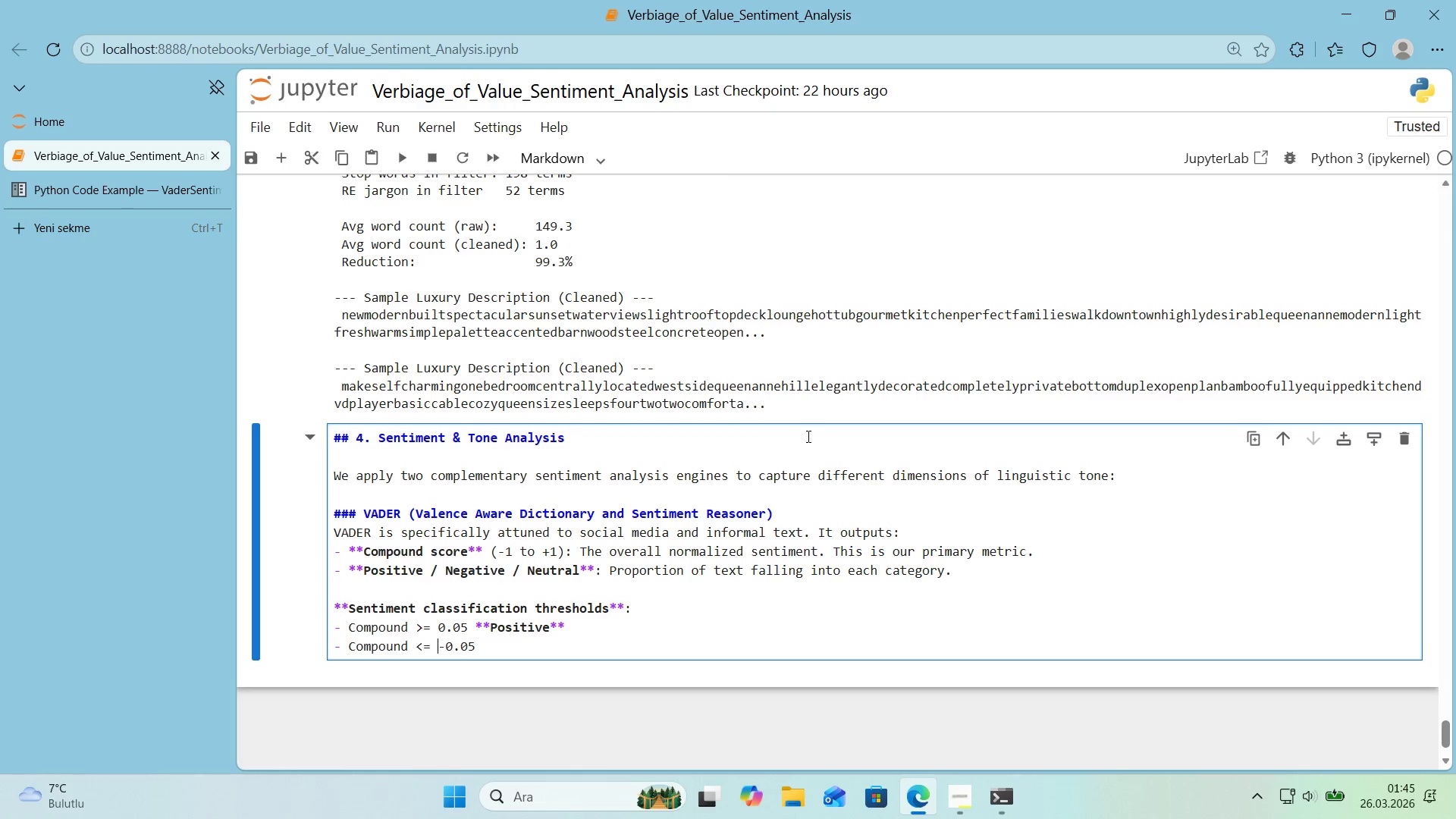 
key(ArrowLeft)
 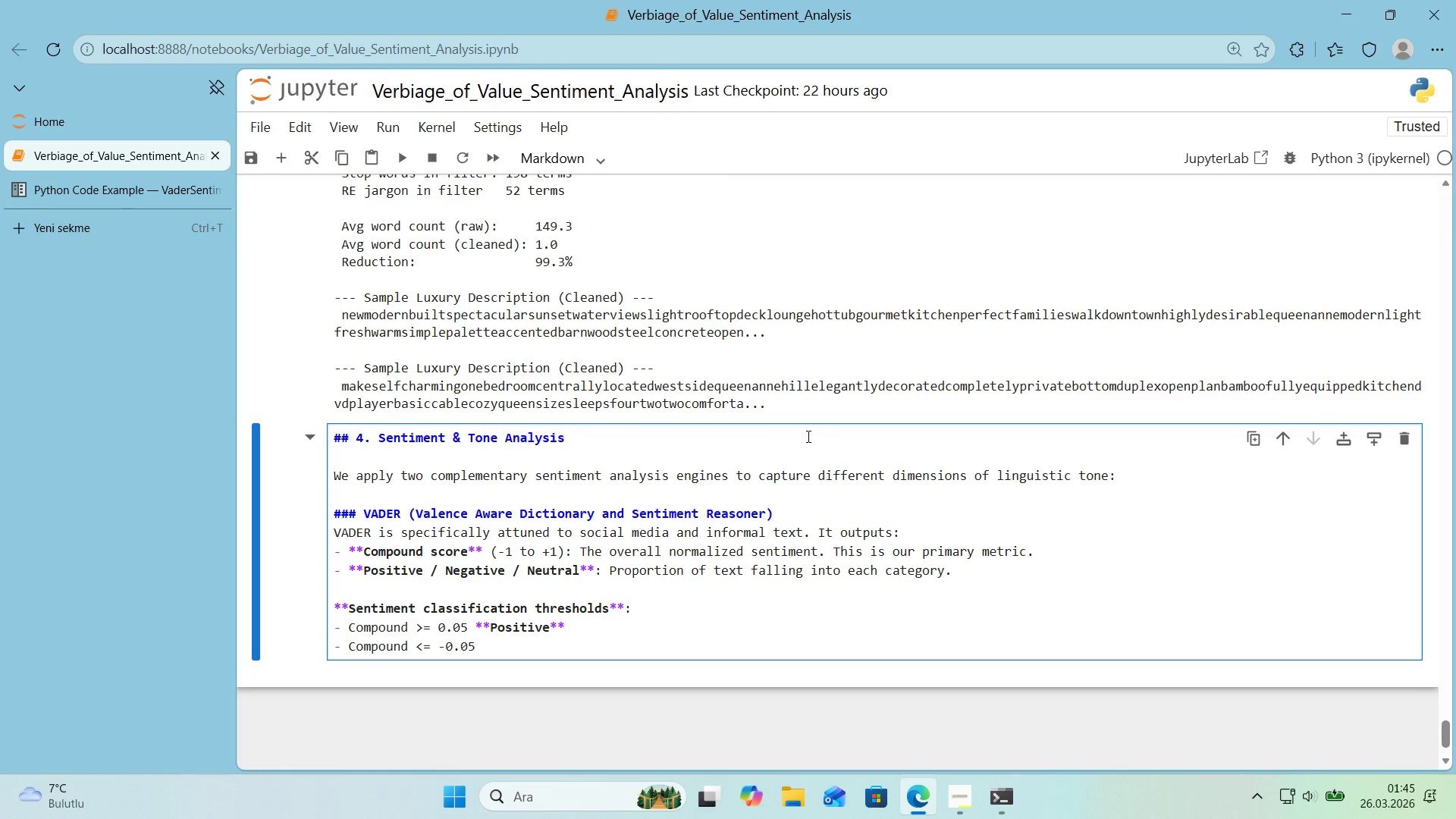 
key(Backspace)
 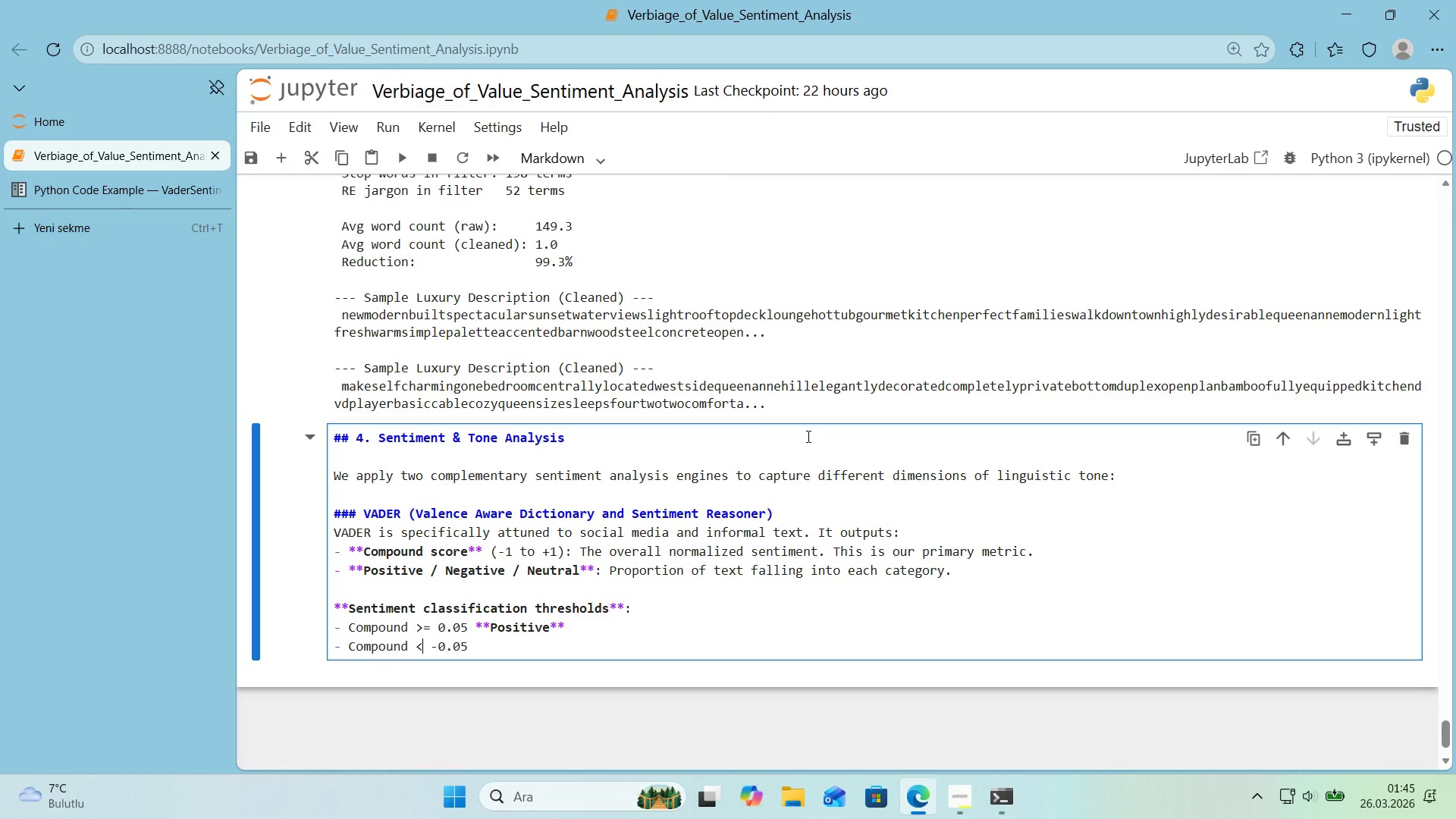 
key(ArrowLeft)
 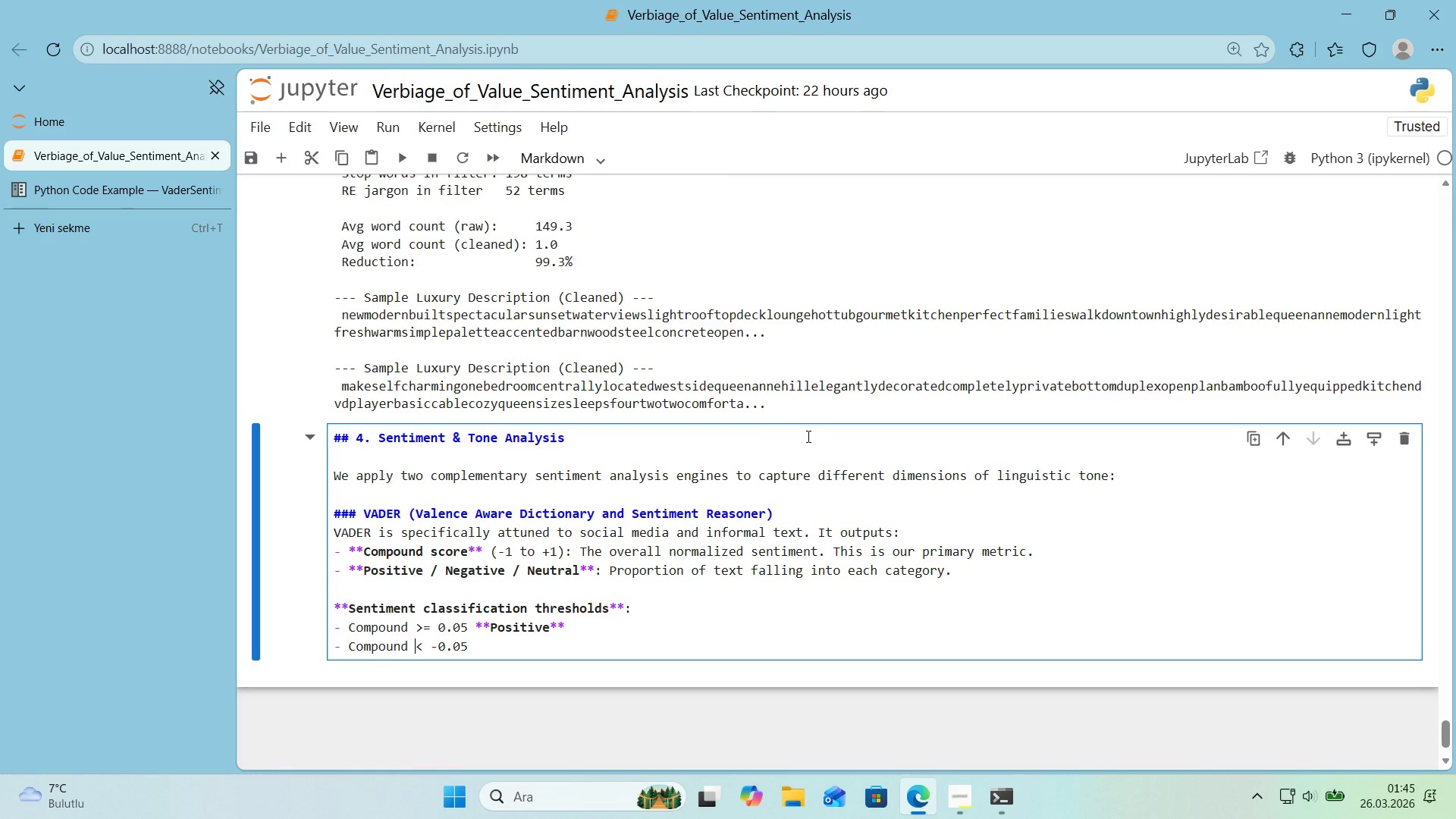 
key(Shift+0)
 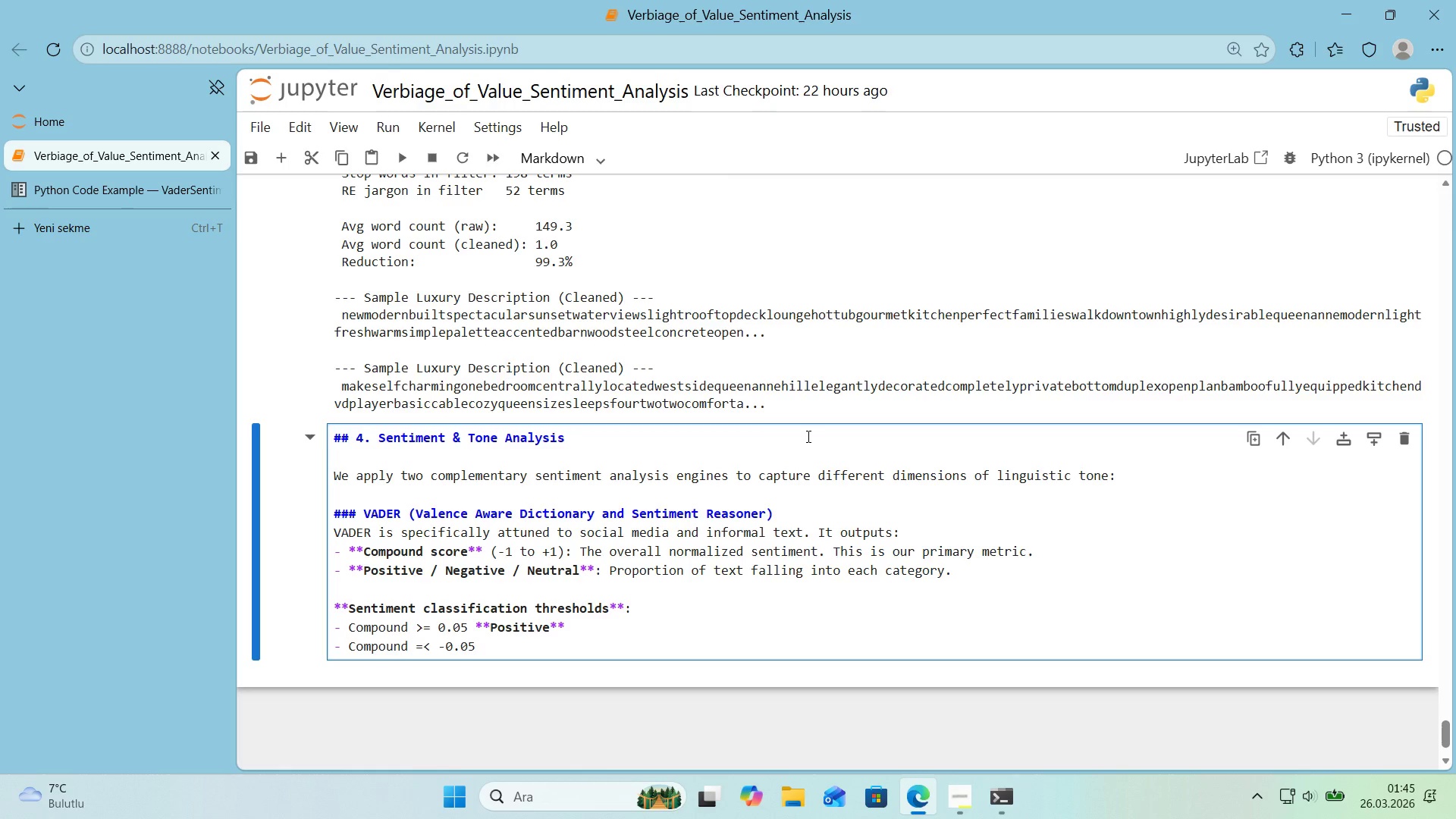 
hold_key(key=ArrowRight, duration=0.72)
 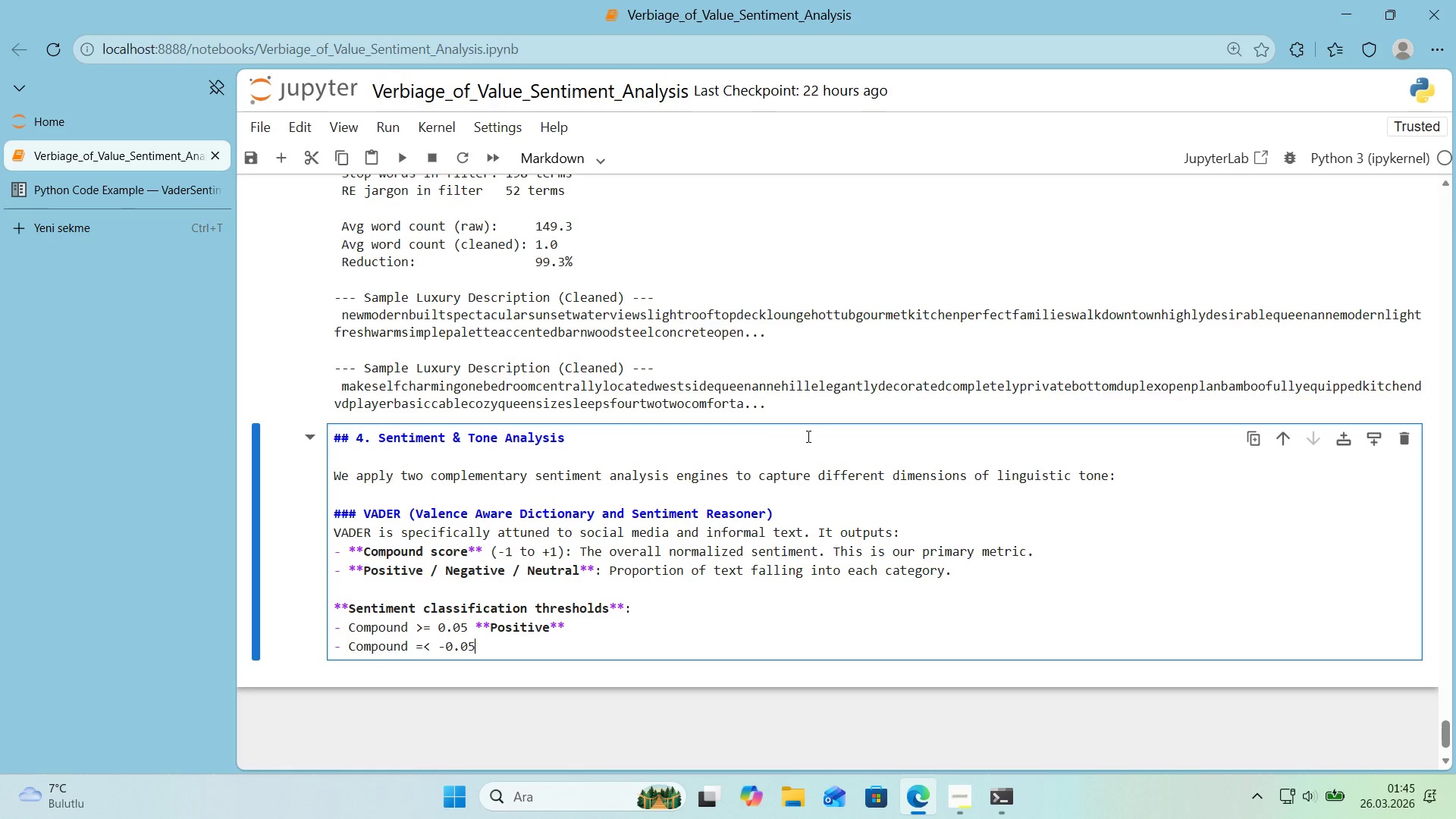 
type( **Negat've**)
 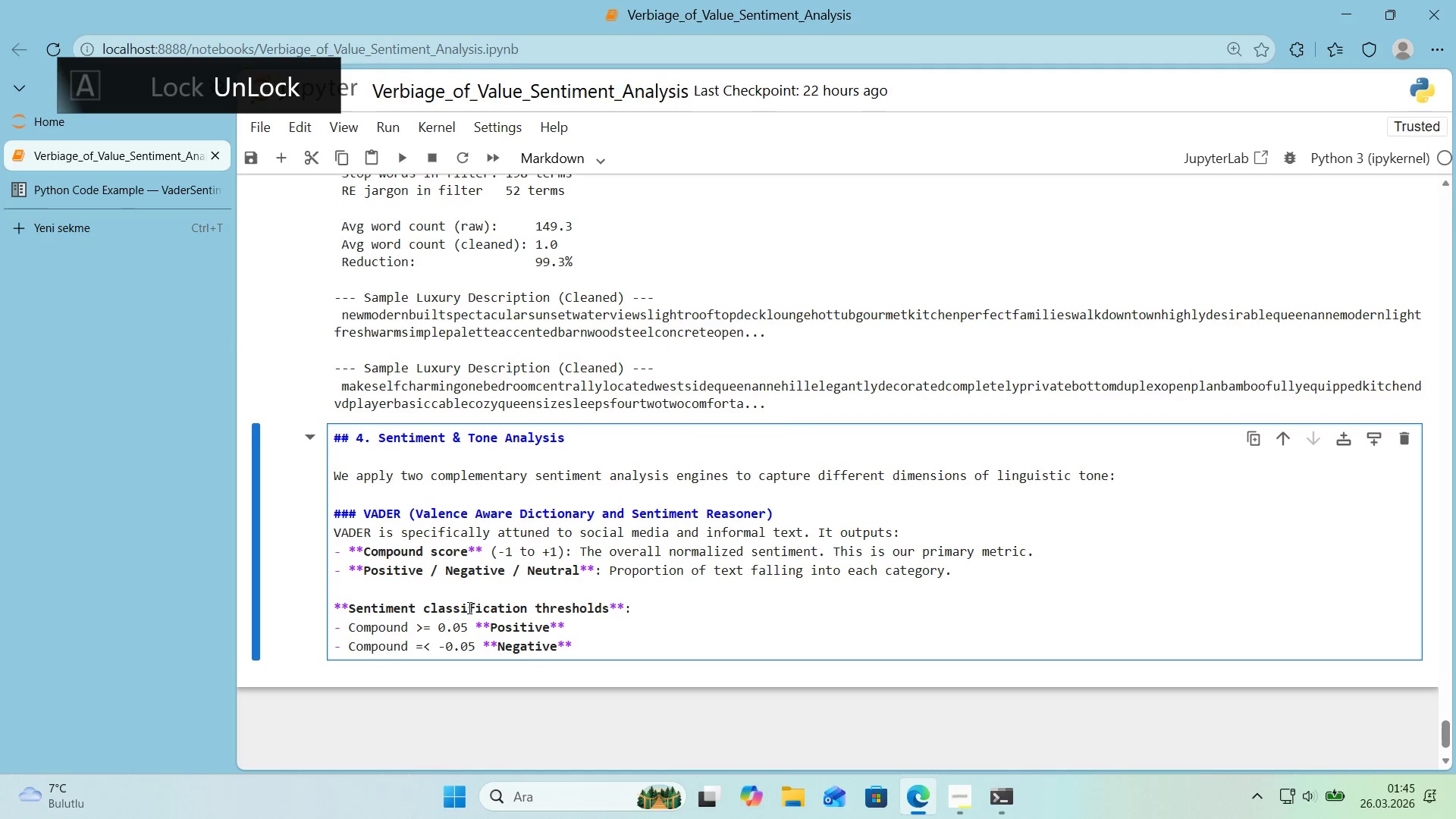 
left_click([472, 626])
 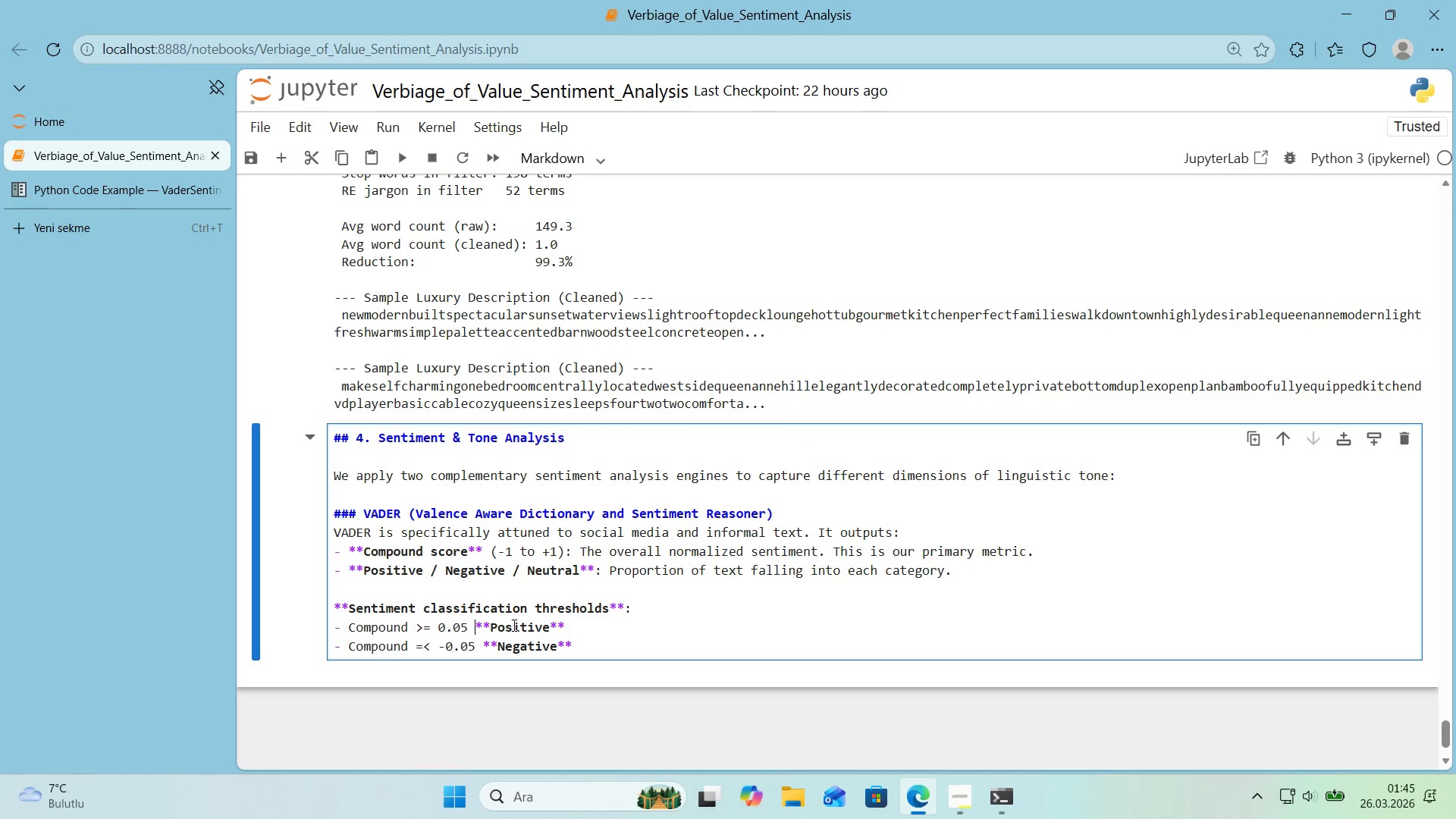 
key(Backspace)
 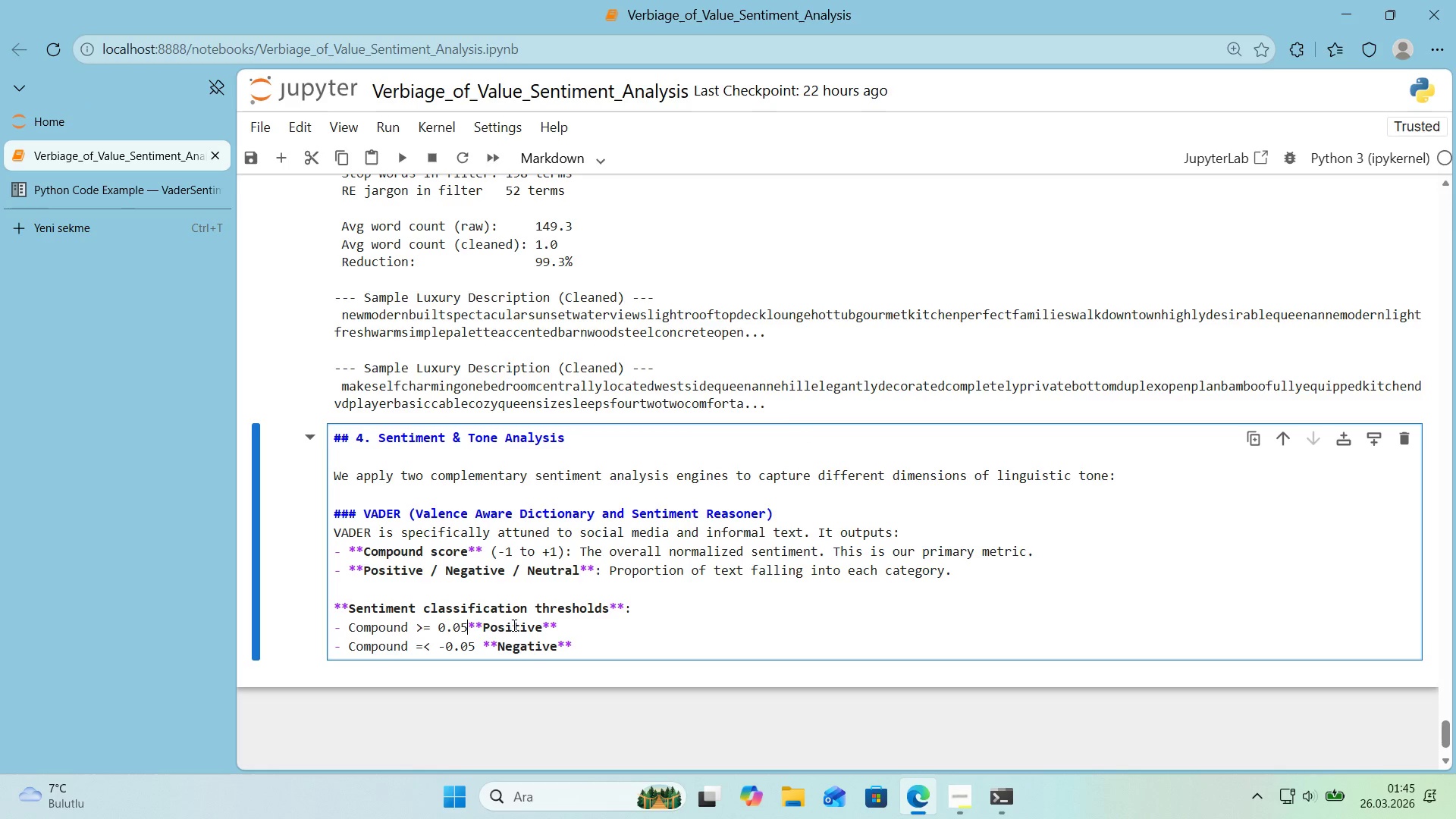 
key(Space)
 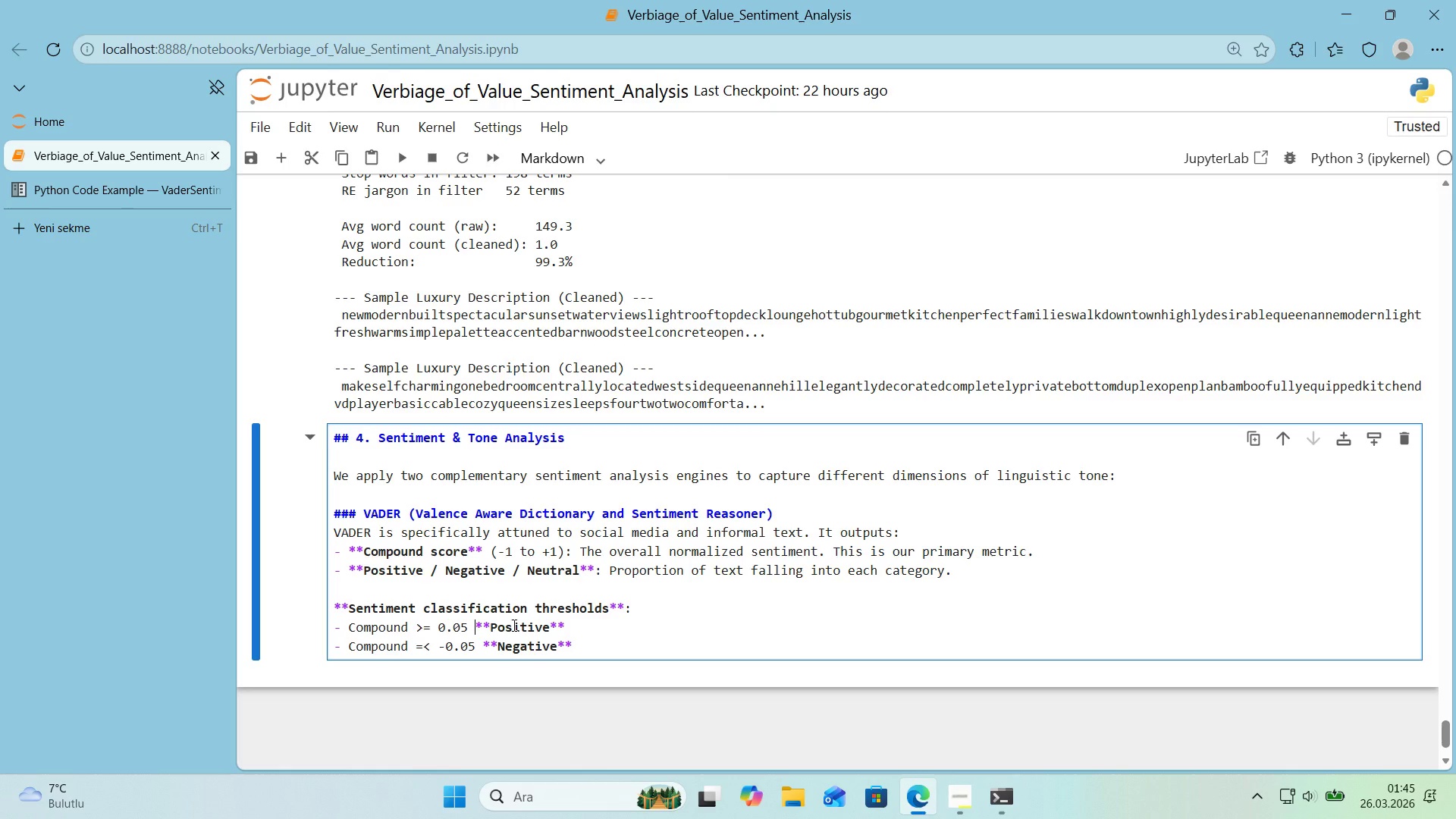 
key(Meta+MetaLeft)
 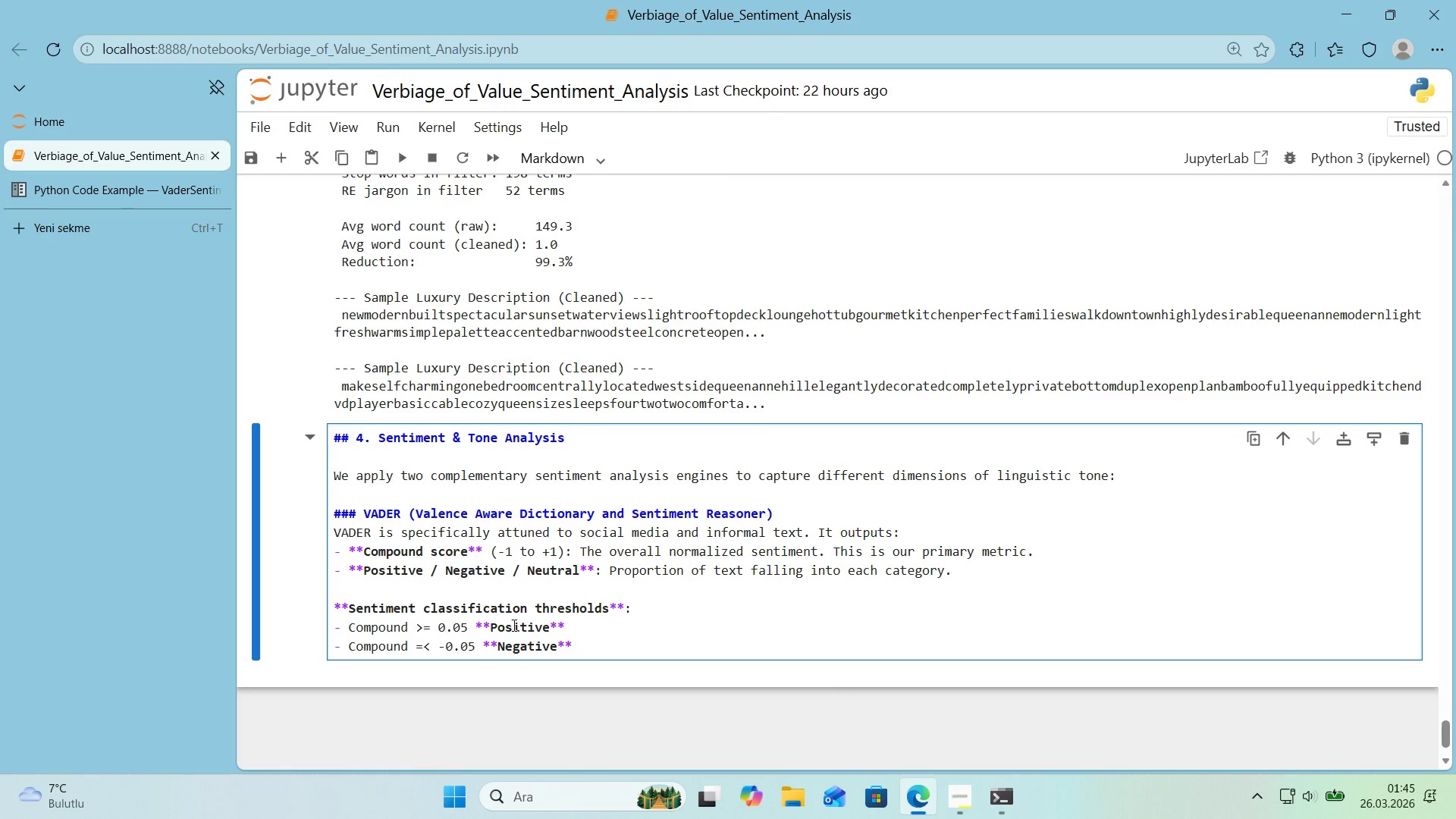 
key(Meta+Period)
 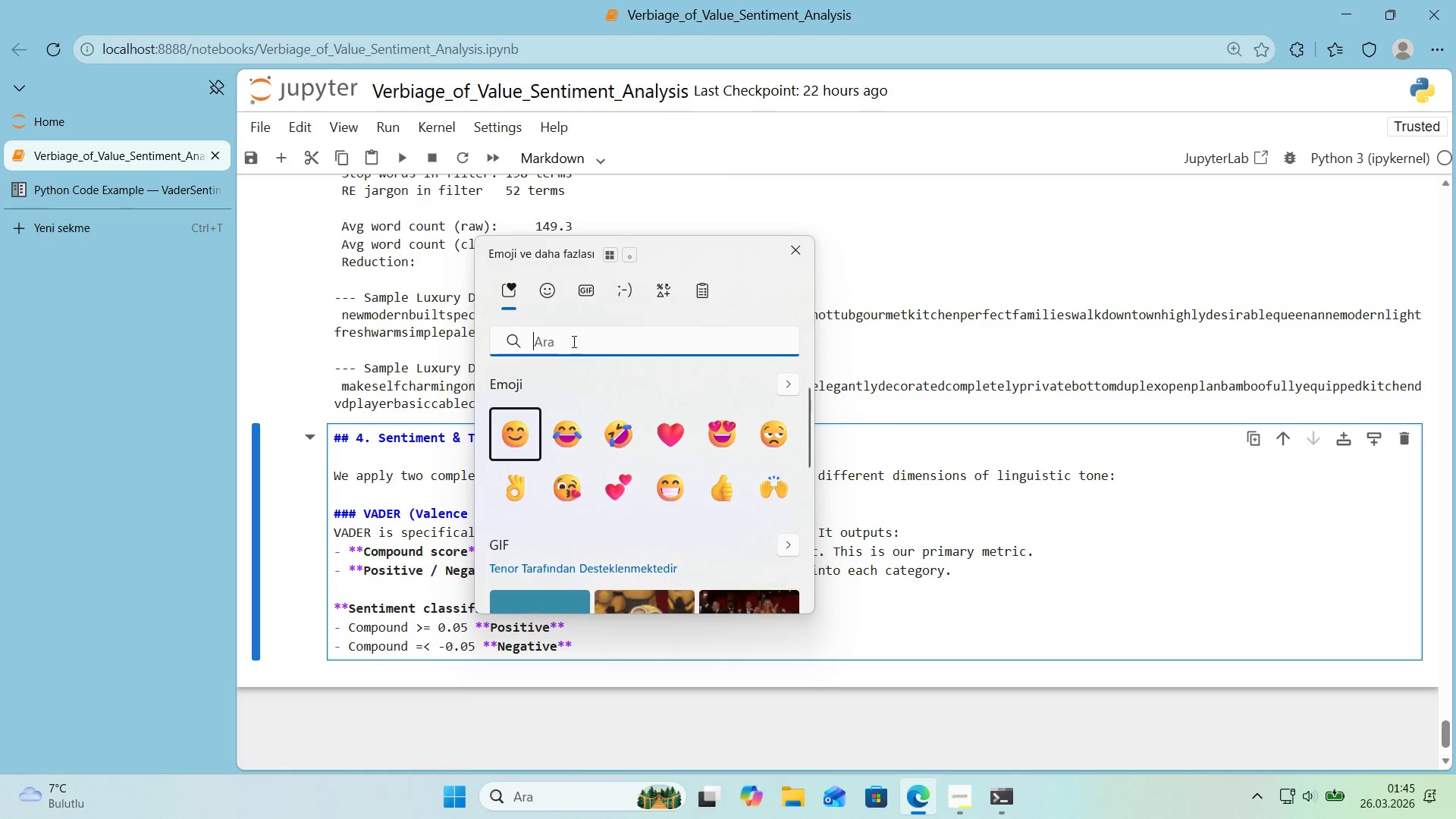 
left_click([670, 295])
 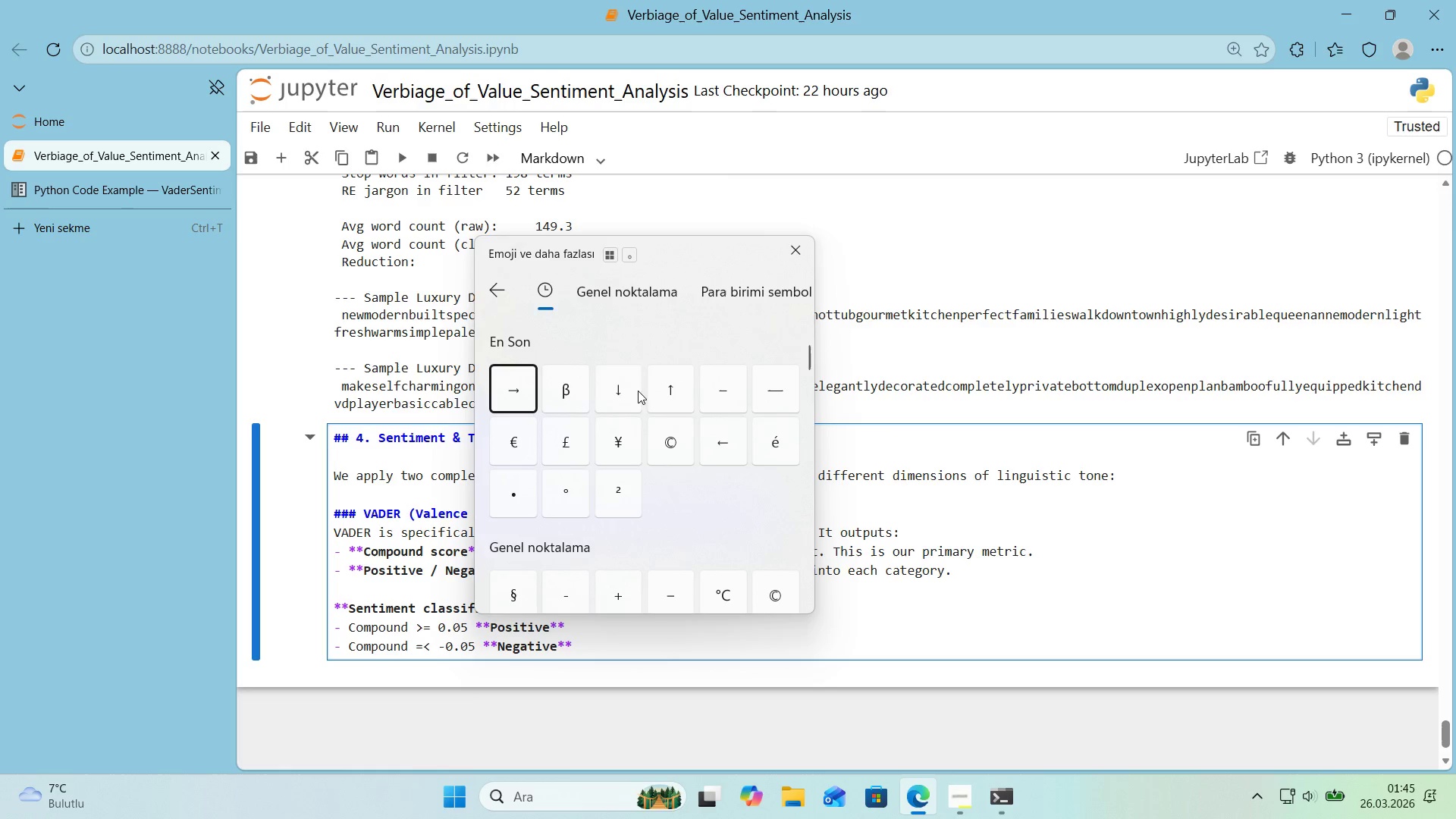 
left_click([509, 381])
 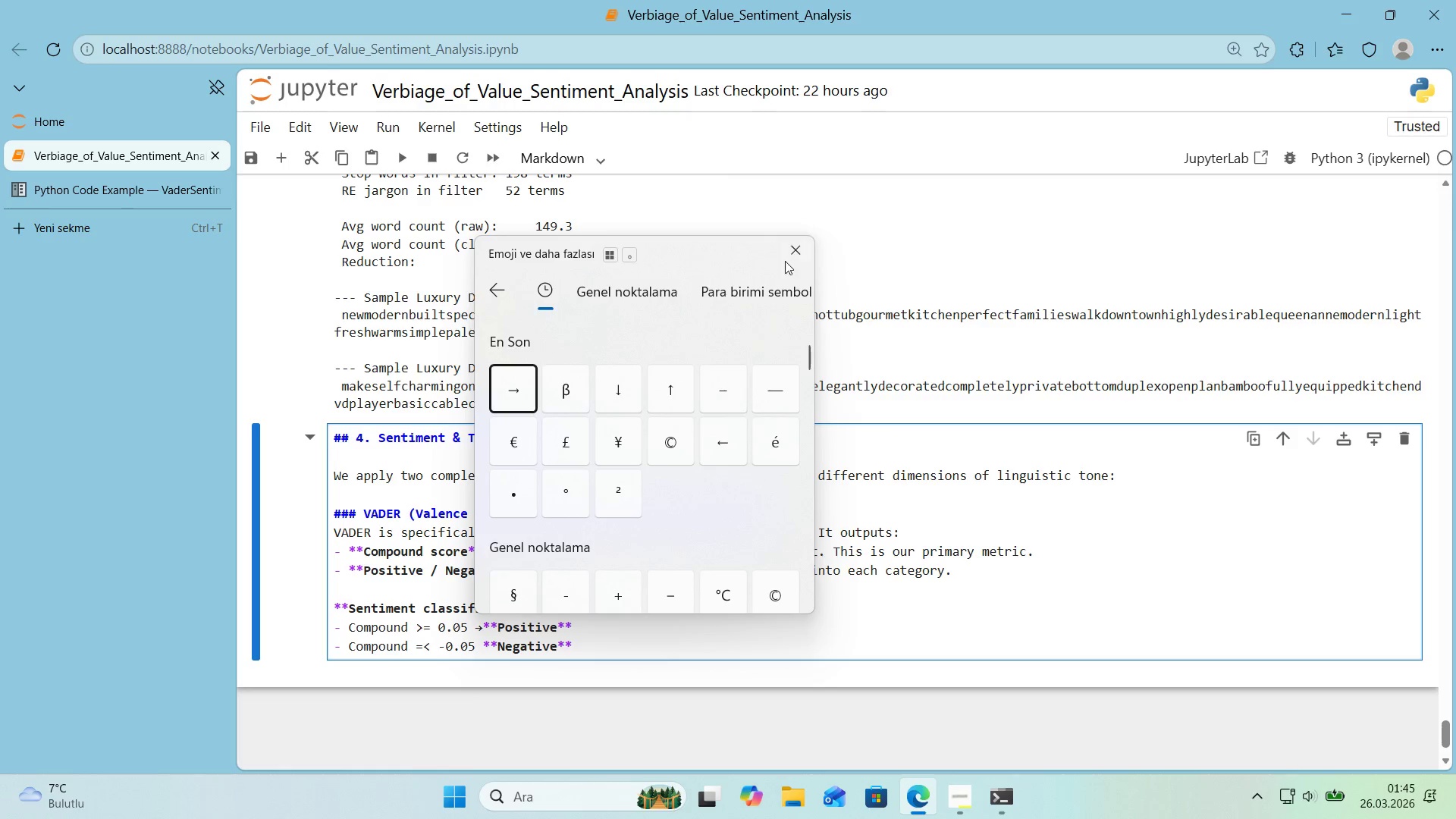 
left_click([799, 249])
 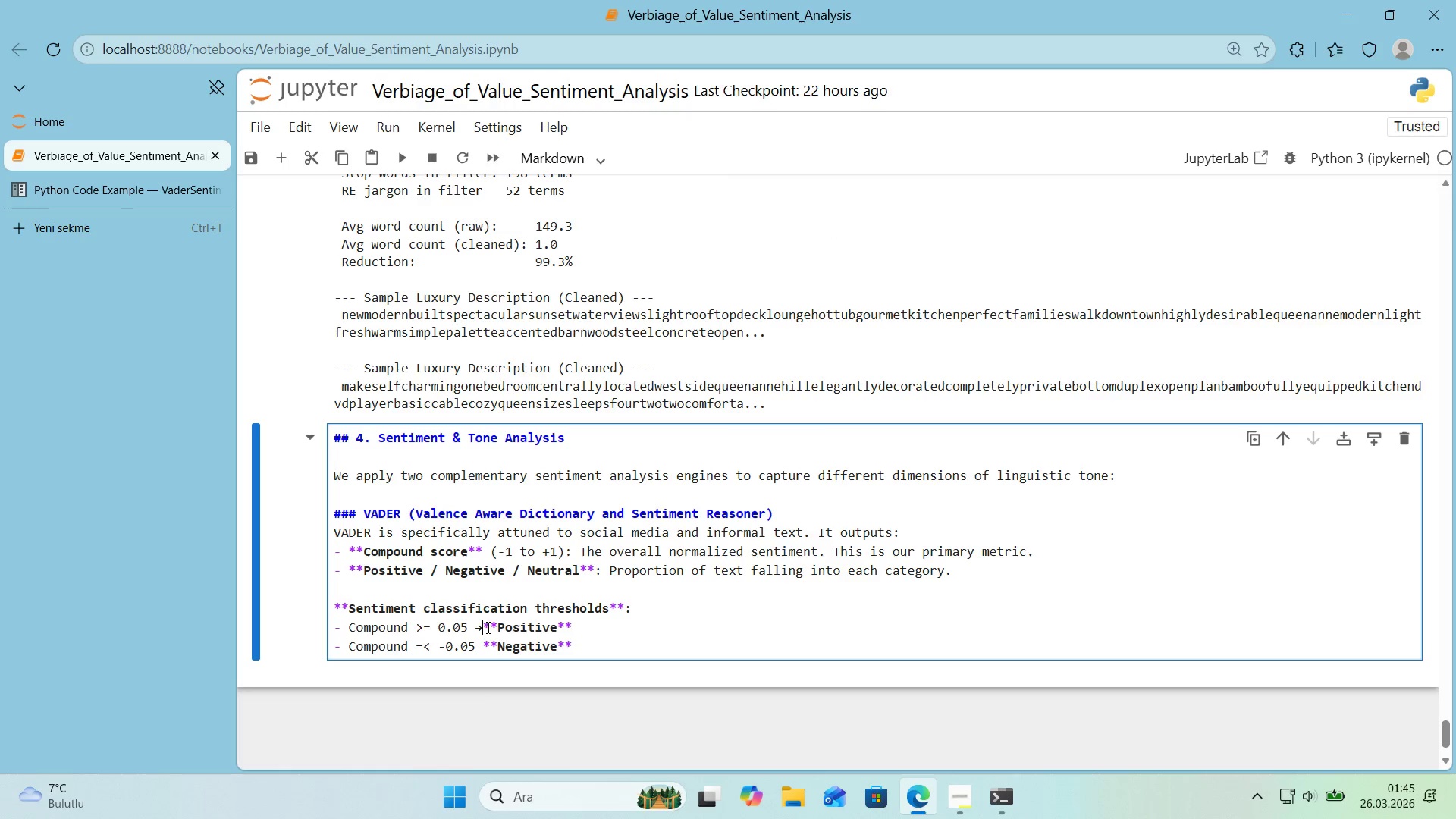 
left_click_drag(start_coordinate=[485, 632], to_coordinate=[478, 633])
 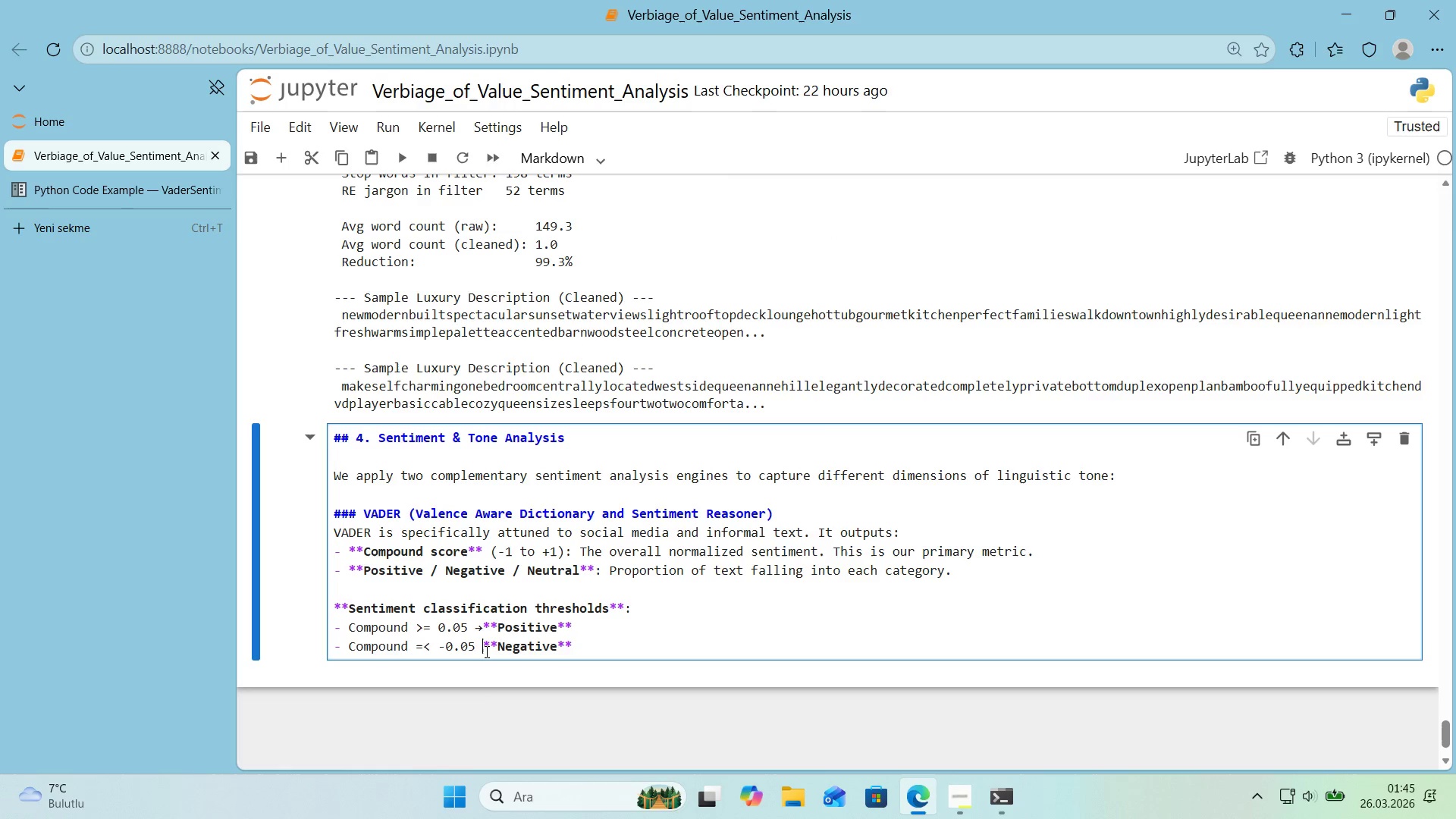 
key(Control+ControlLeft)
 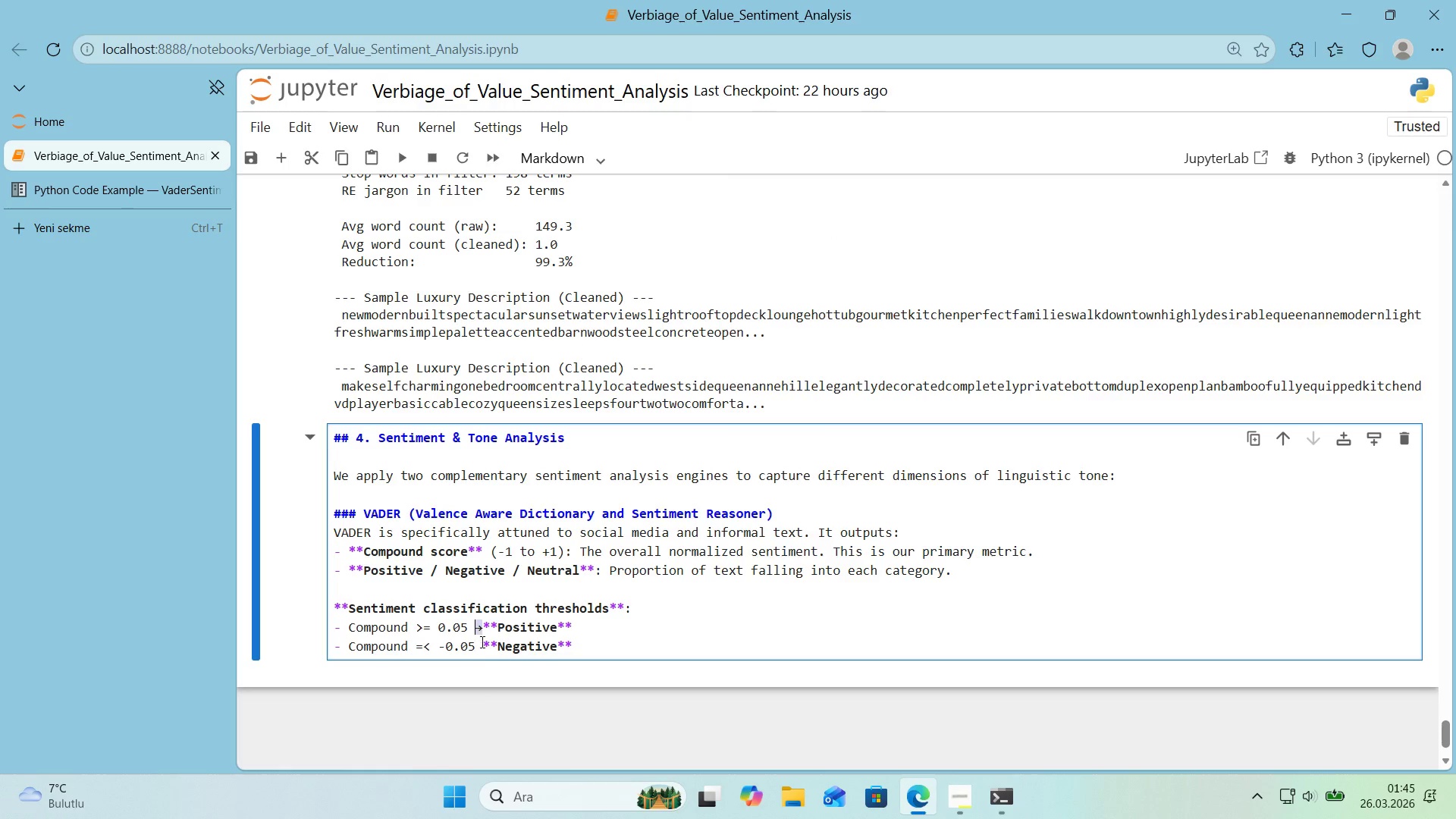 
key(Control+C)
 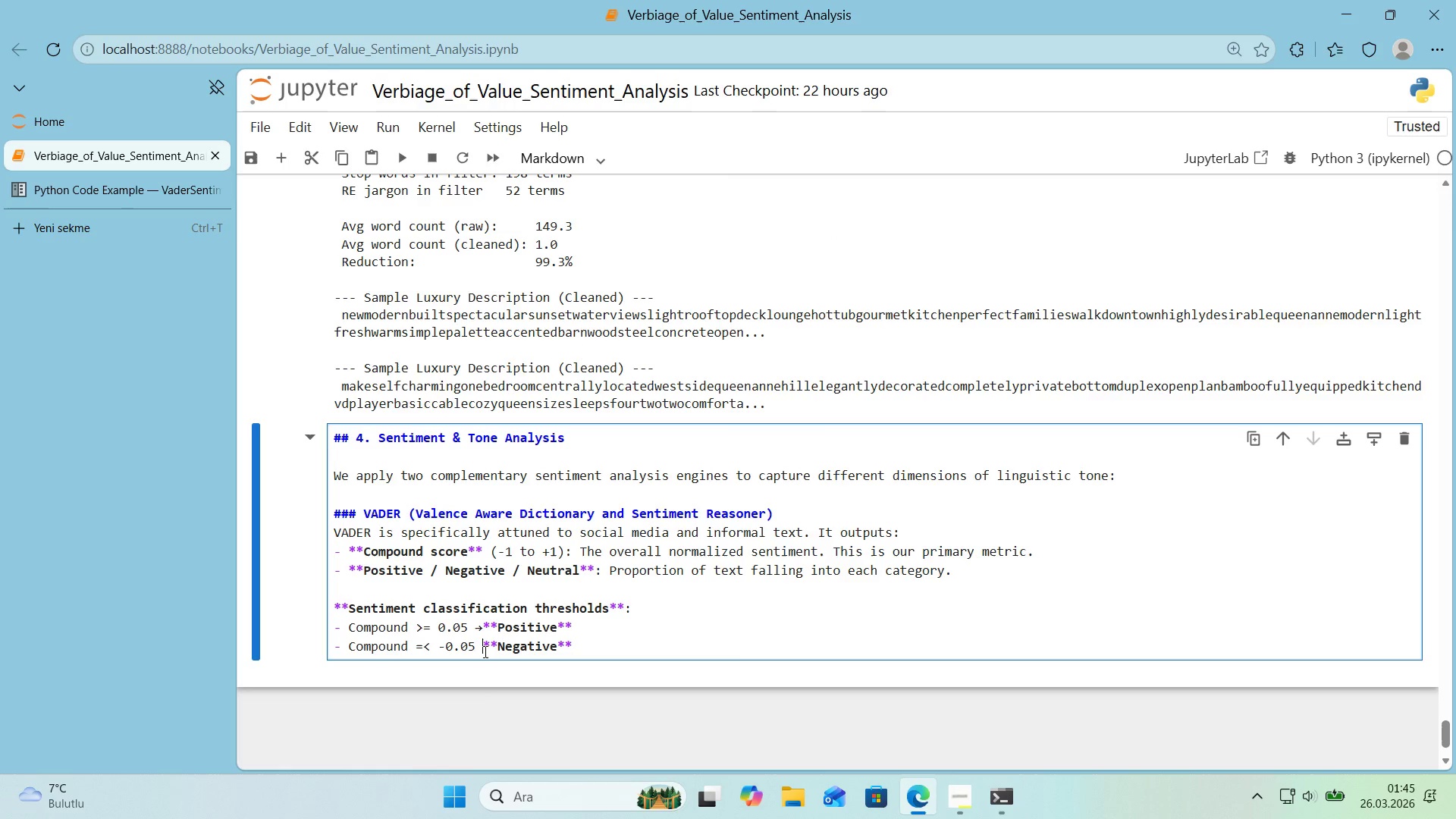 
left_click([484, 651])
 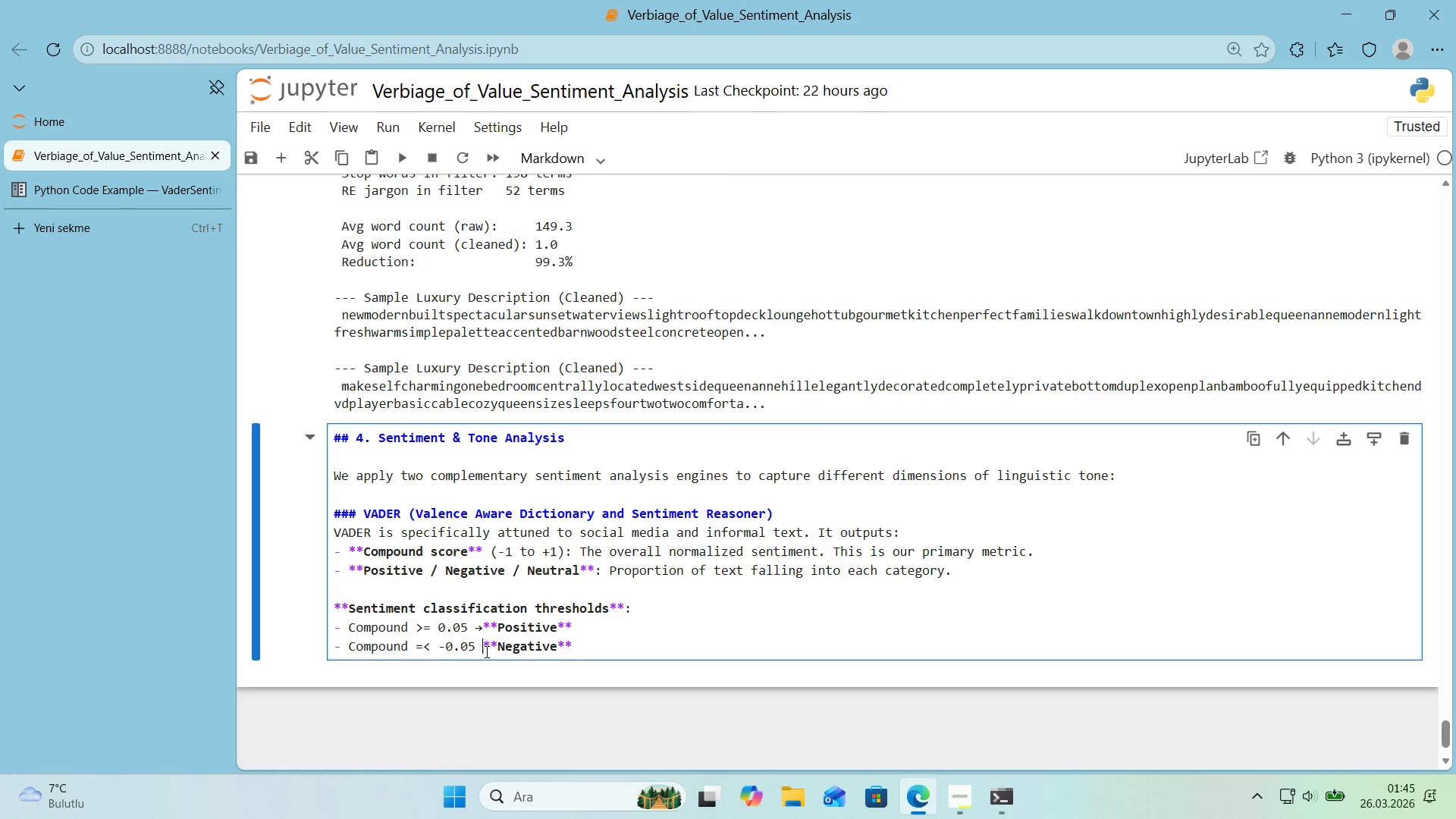 
key(Control+ControlLeft)
 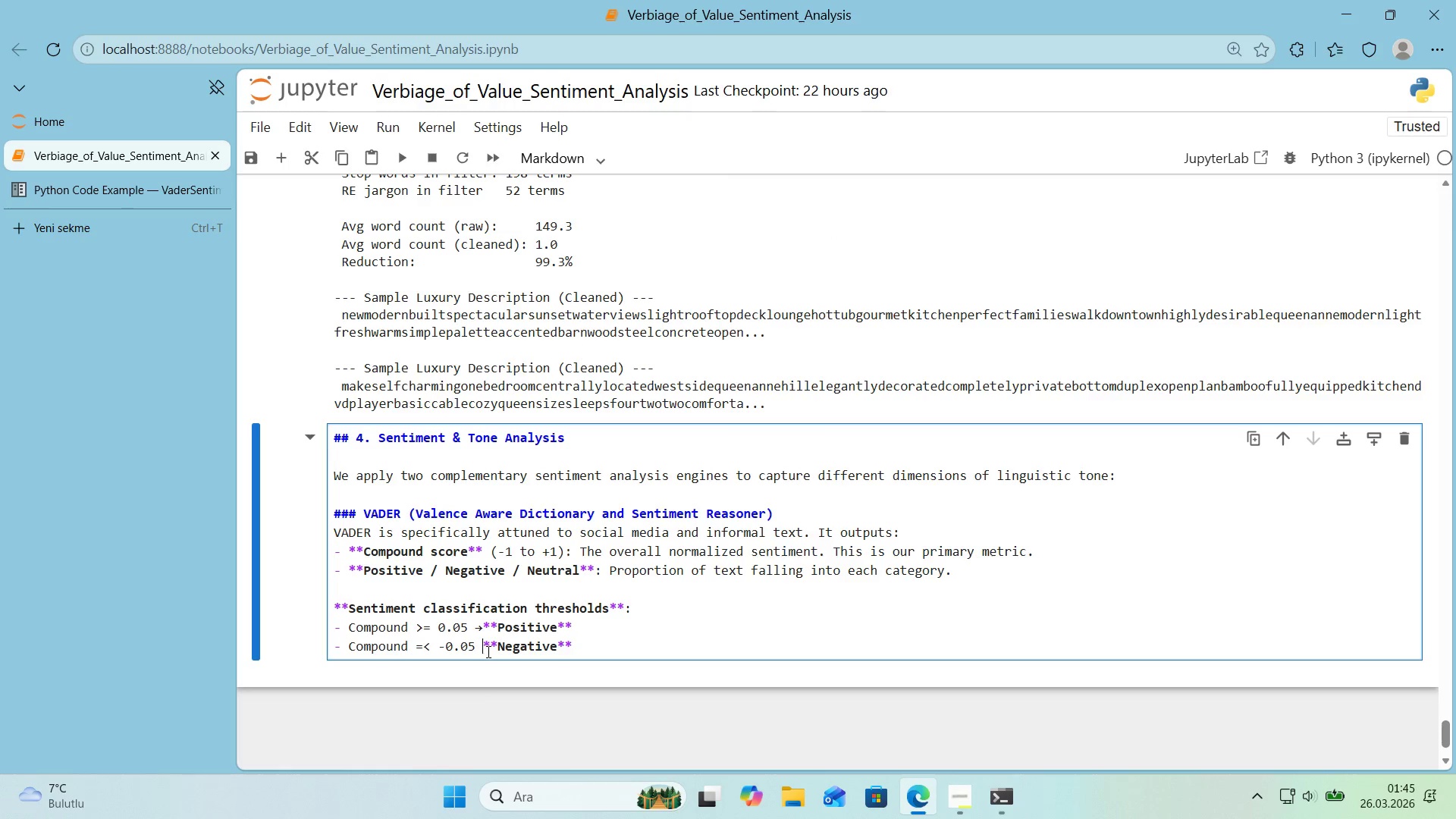 
key(Control+V)
 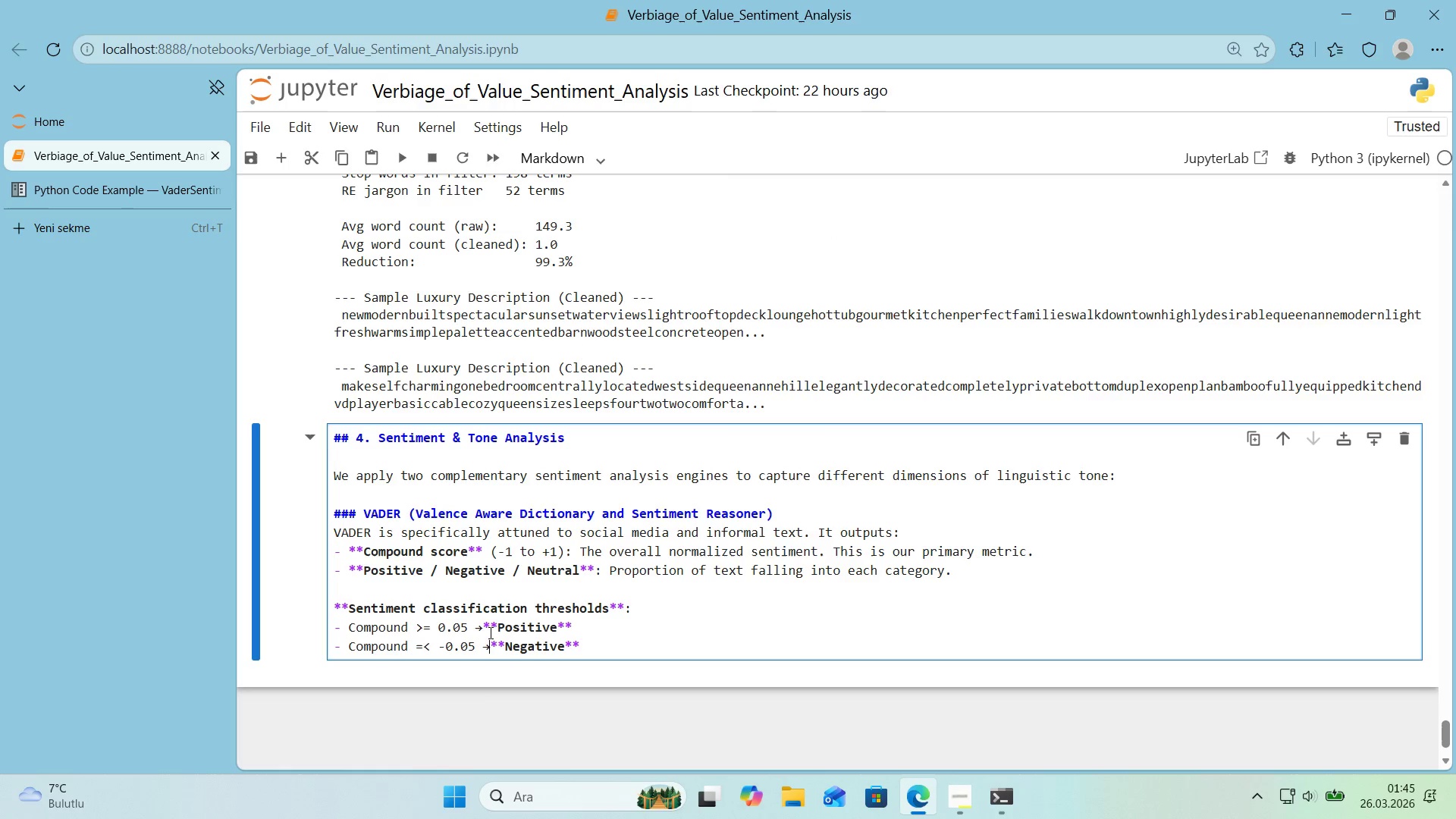 
key(Space)
 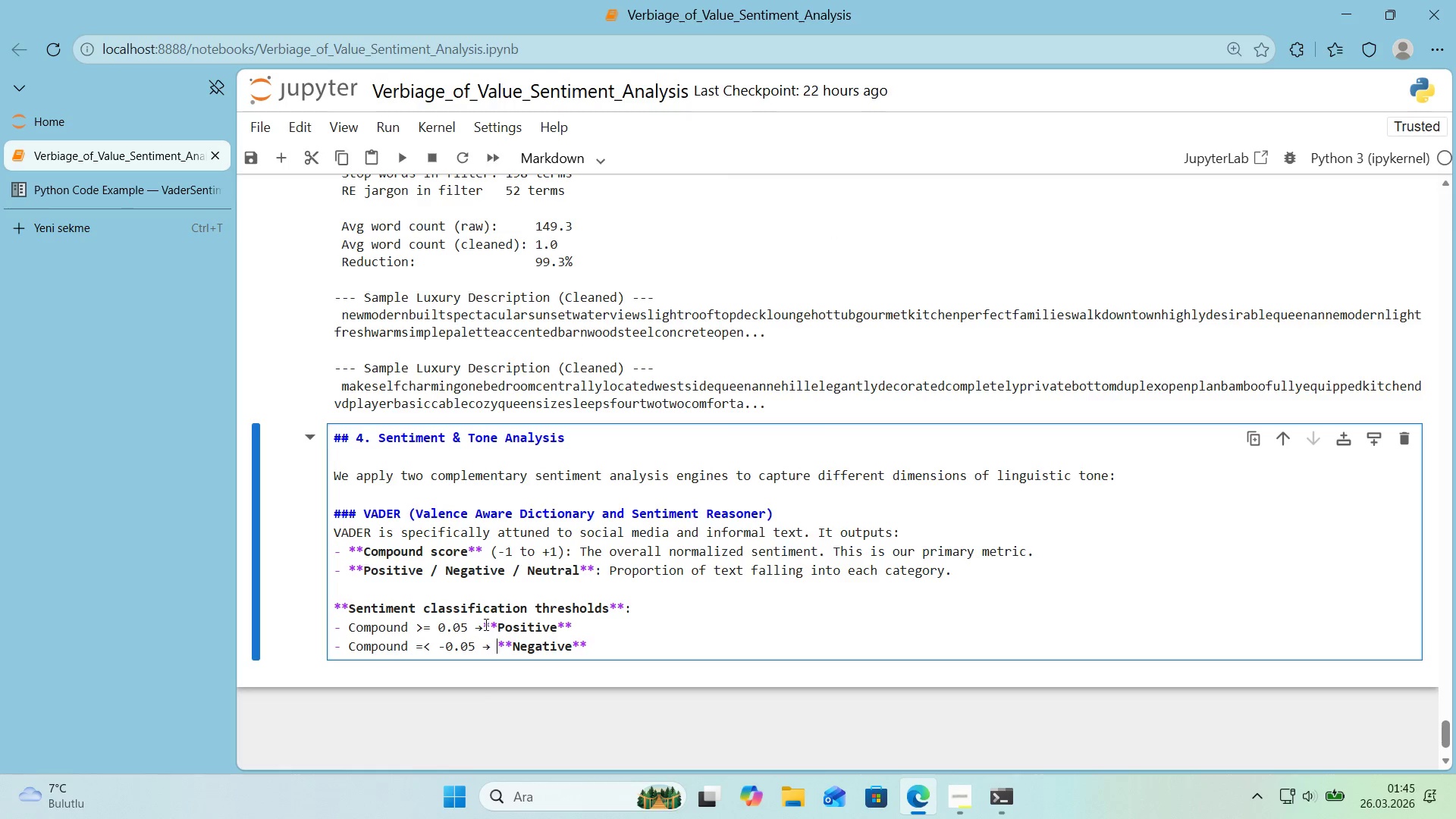 
left_click([485, 624])
 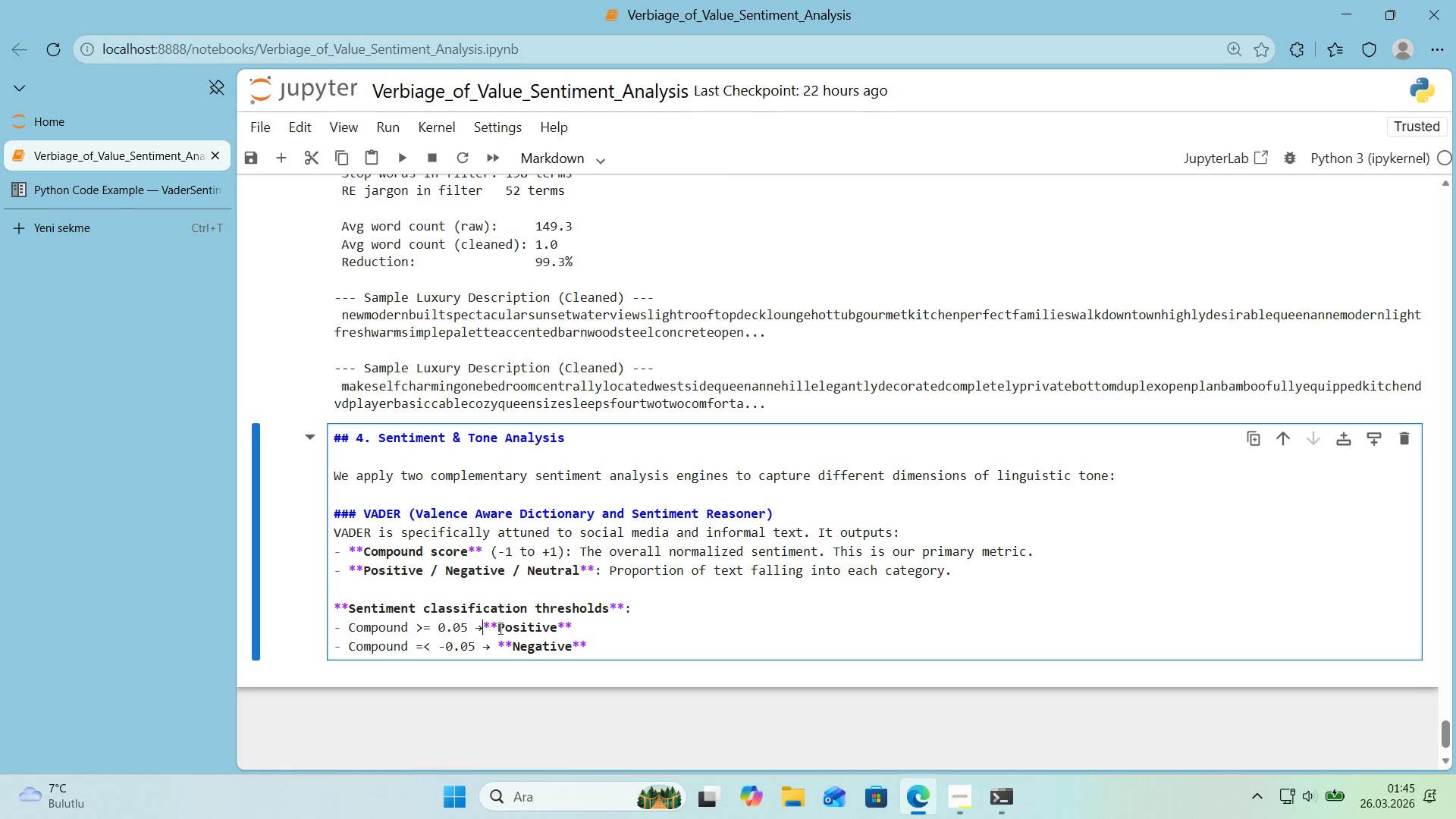 
key(Space)
 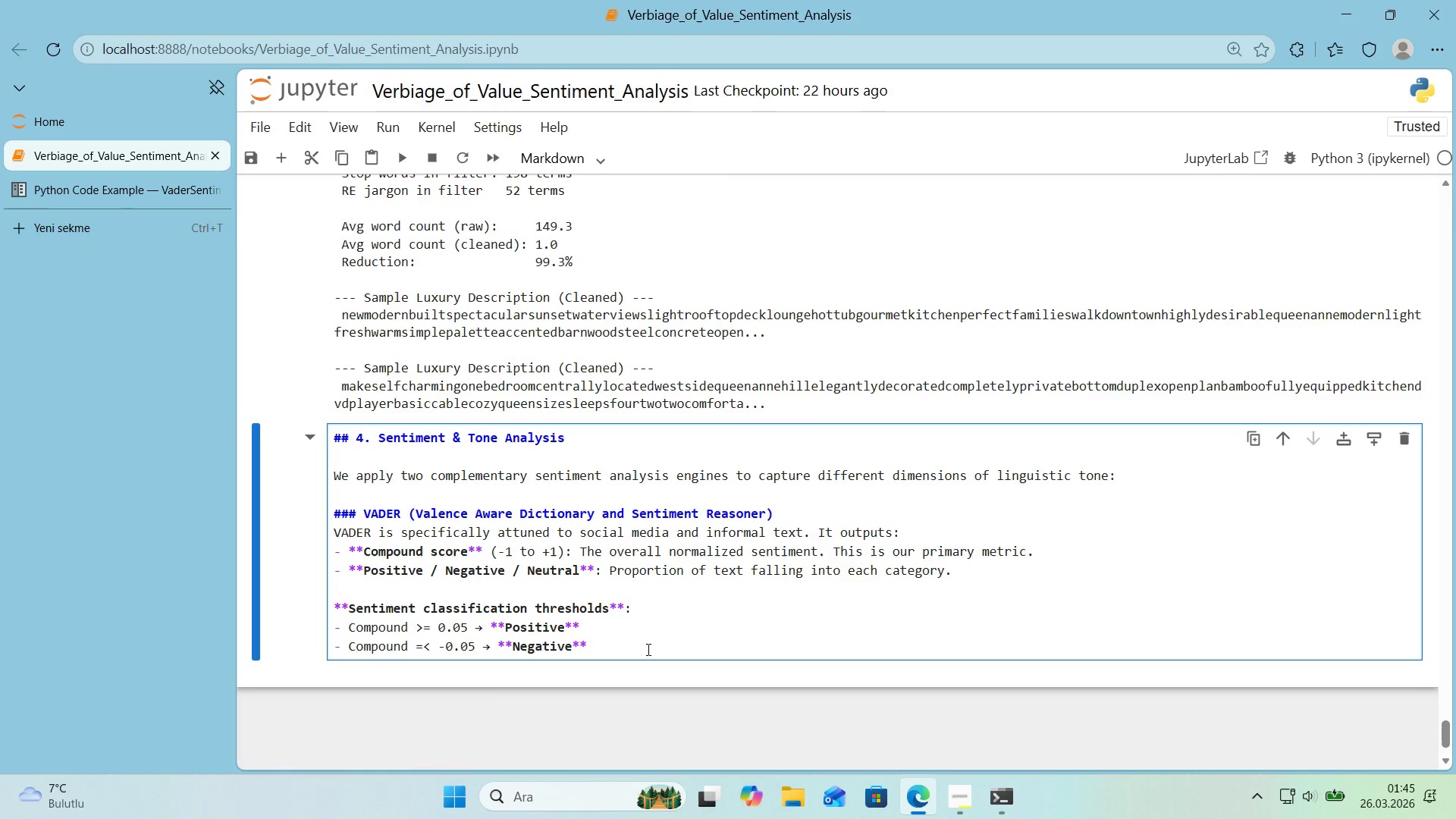 
key(Enter)
 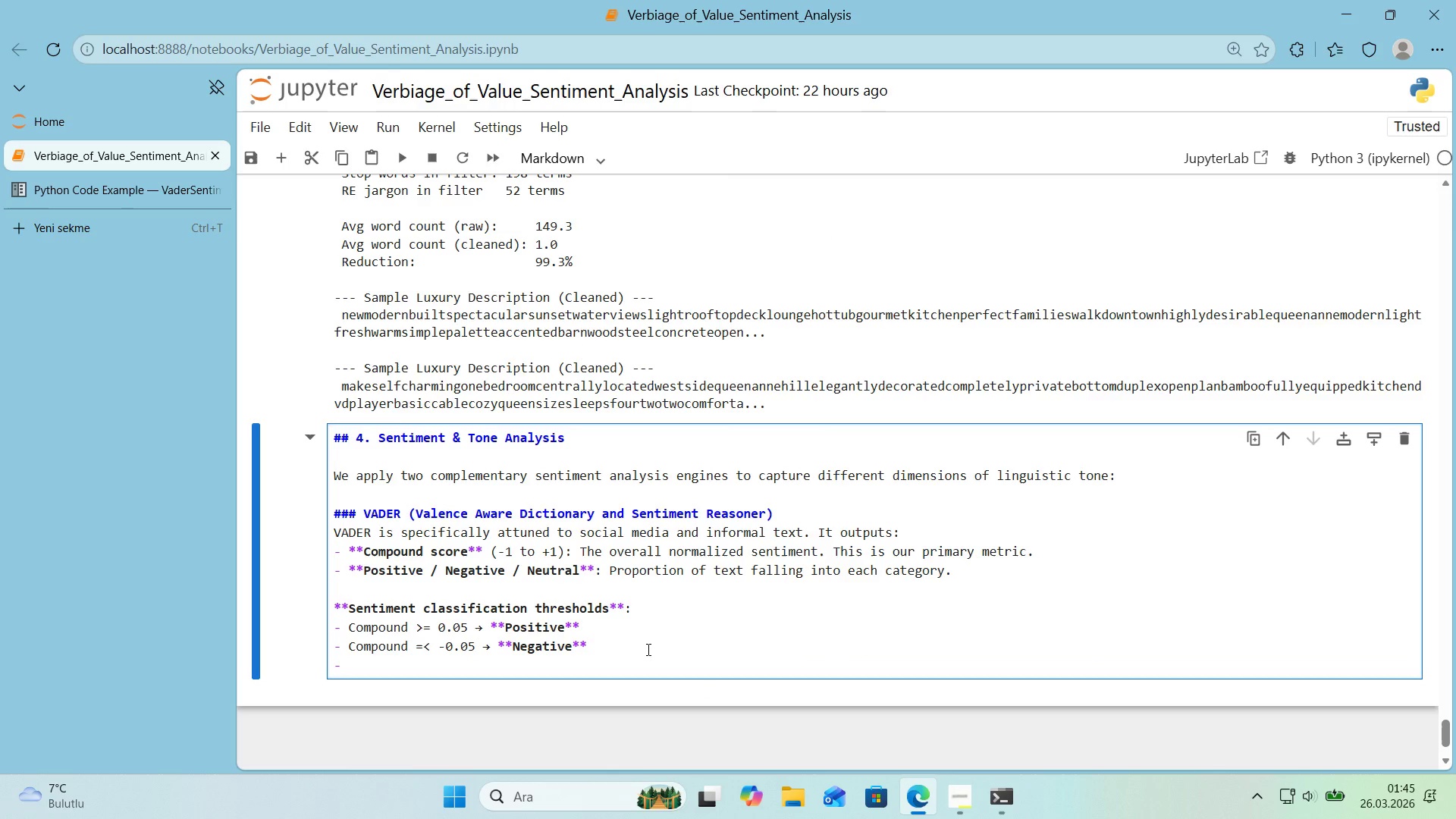 
type(Otherw'se )
 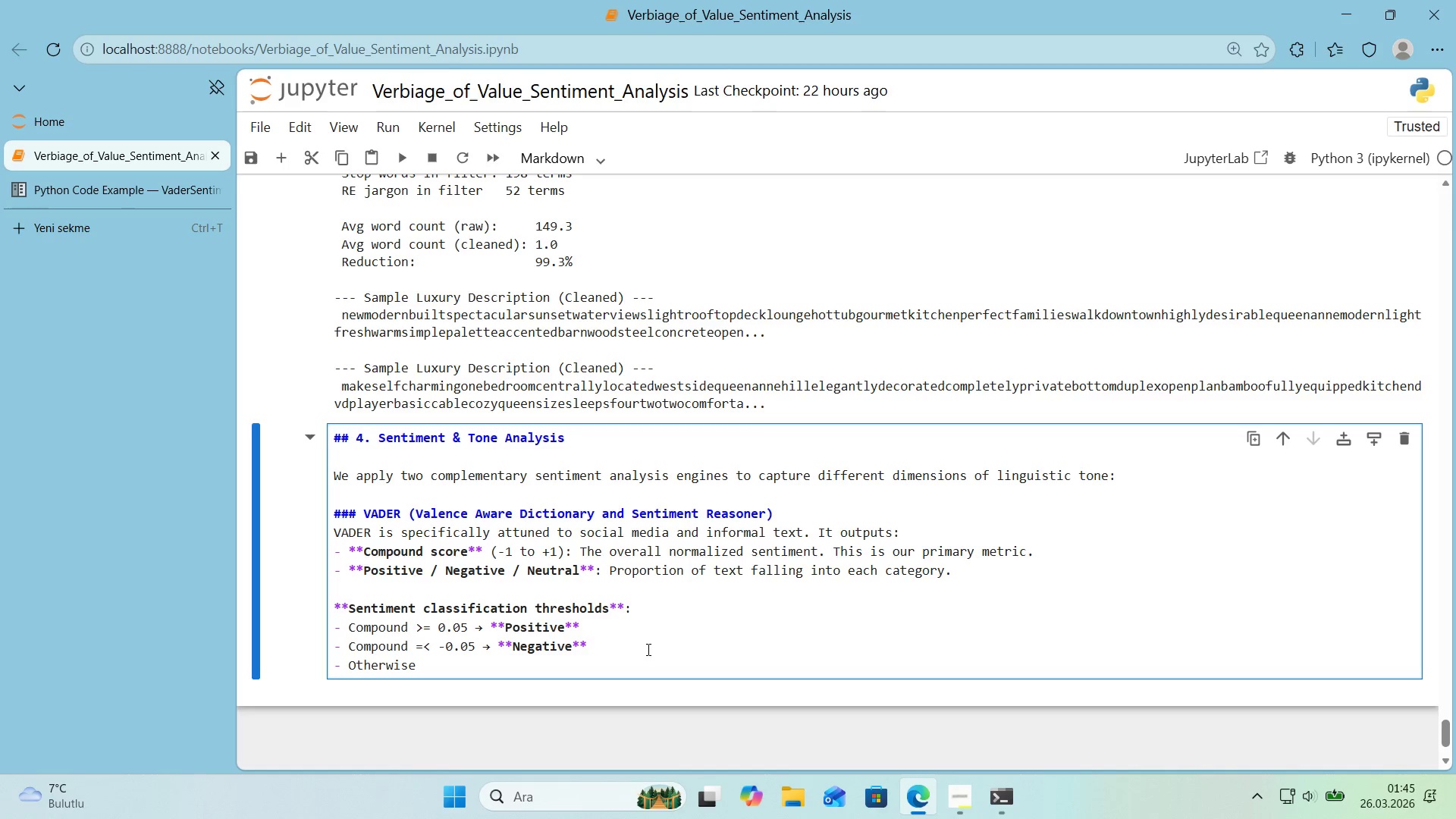 
key(Meta+MetaLeft)
 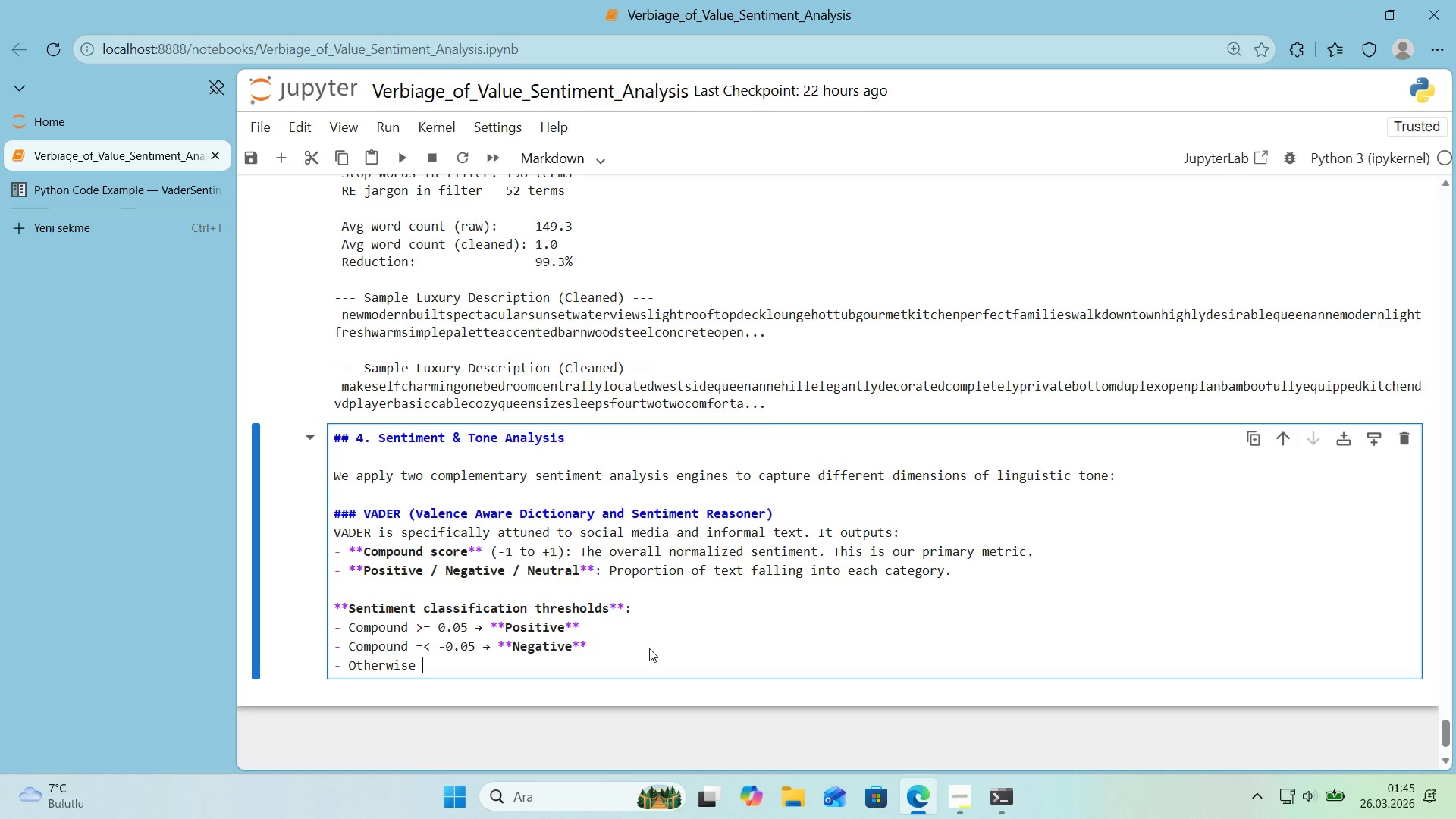 
key(Meta+V)
 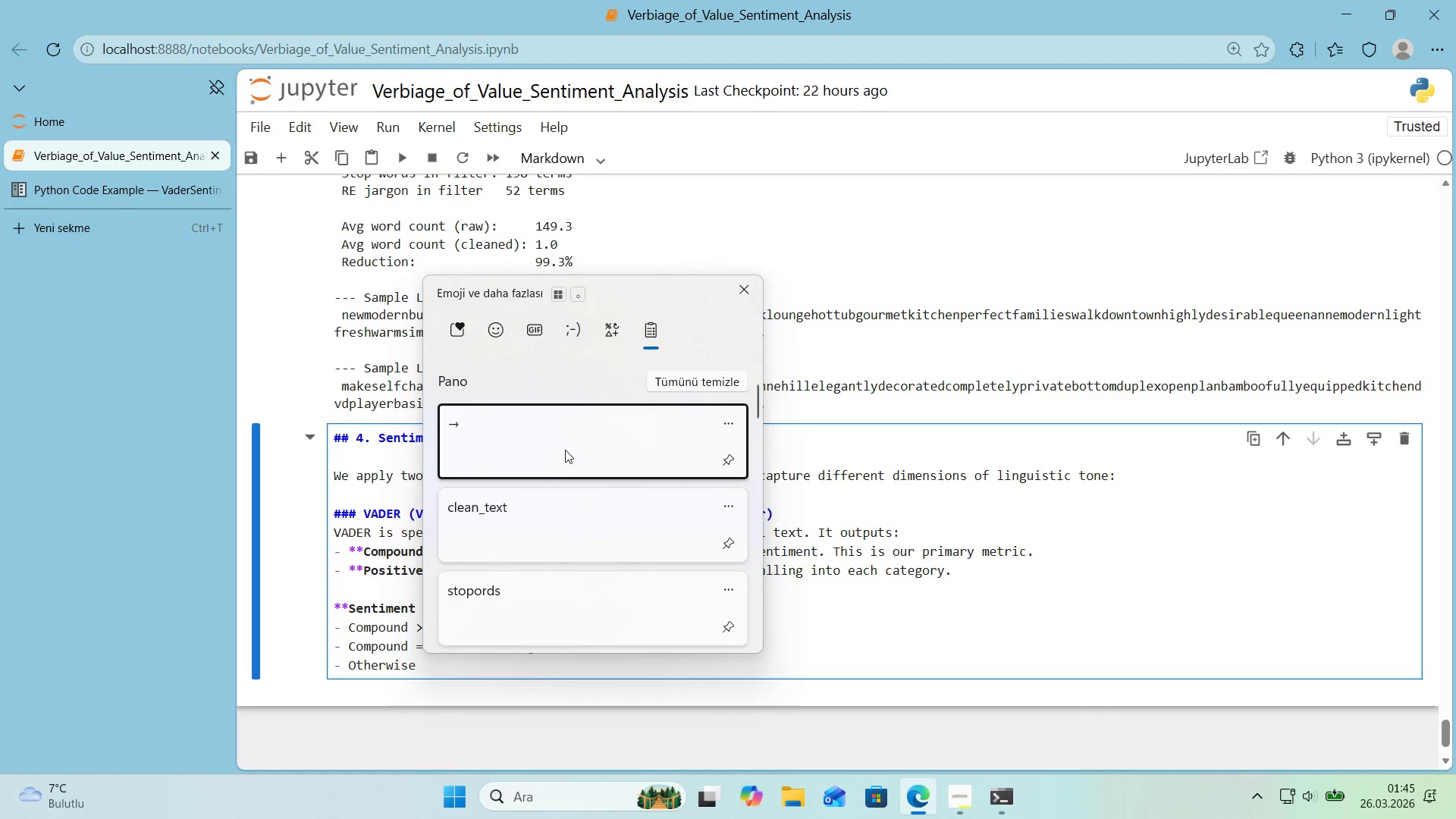 
left_click([538, 441])
 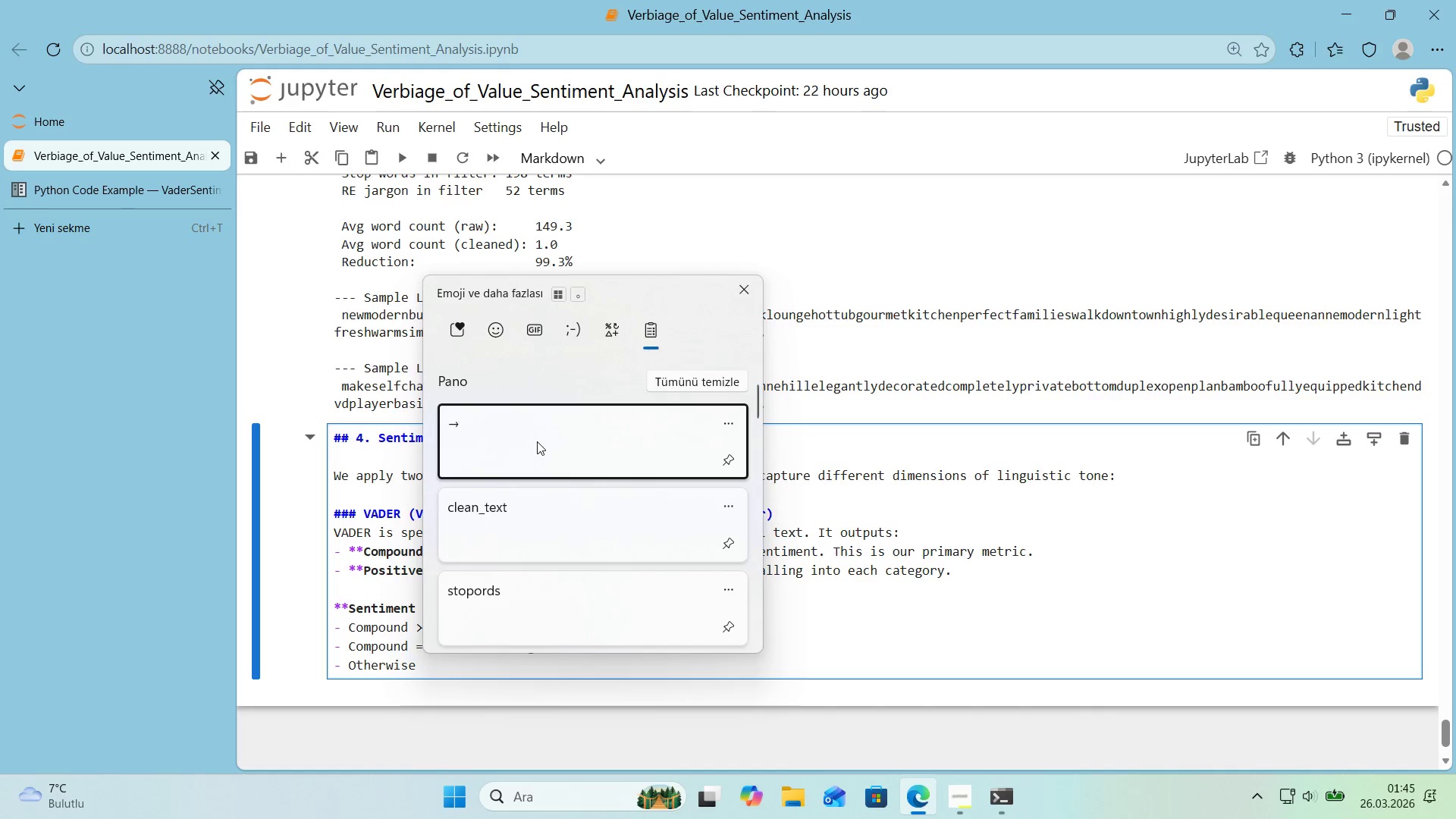 
key(Control+ControlLeft)
 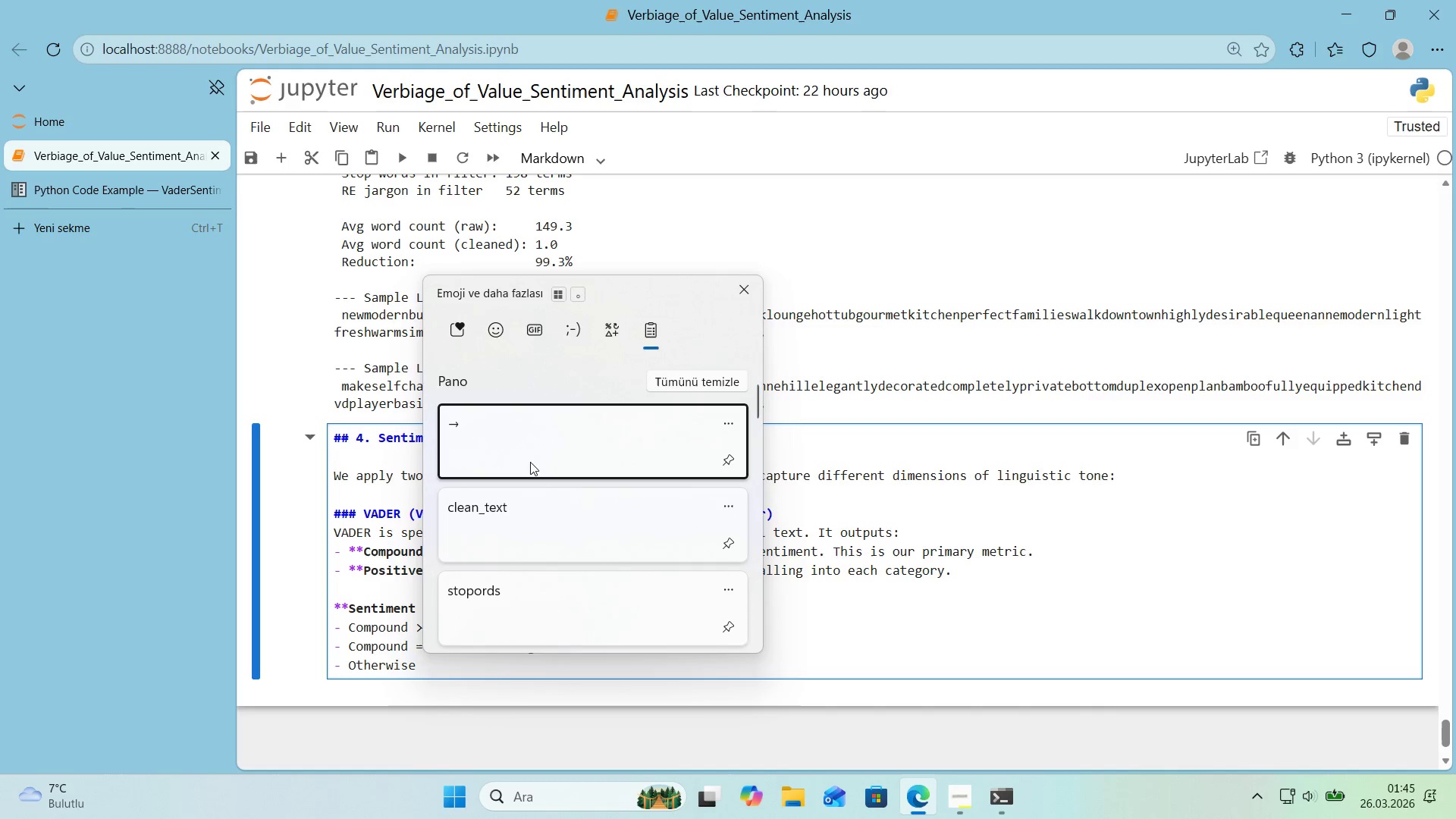 
key(Control+V)
 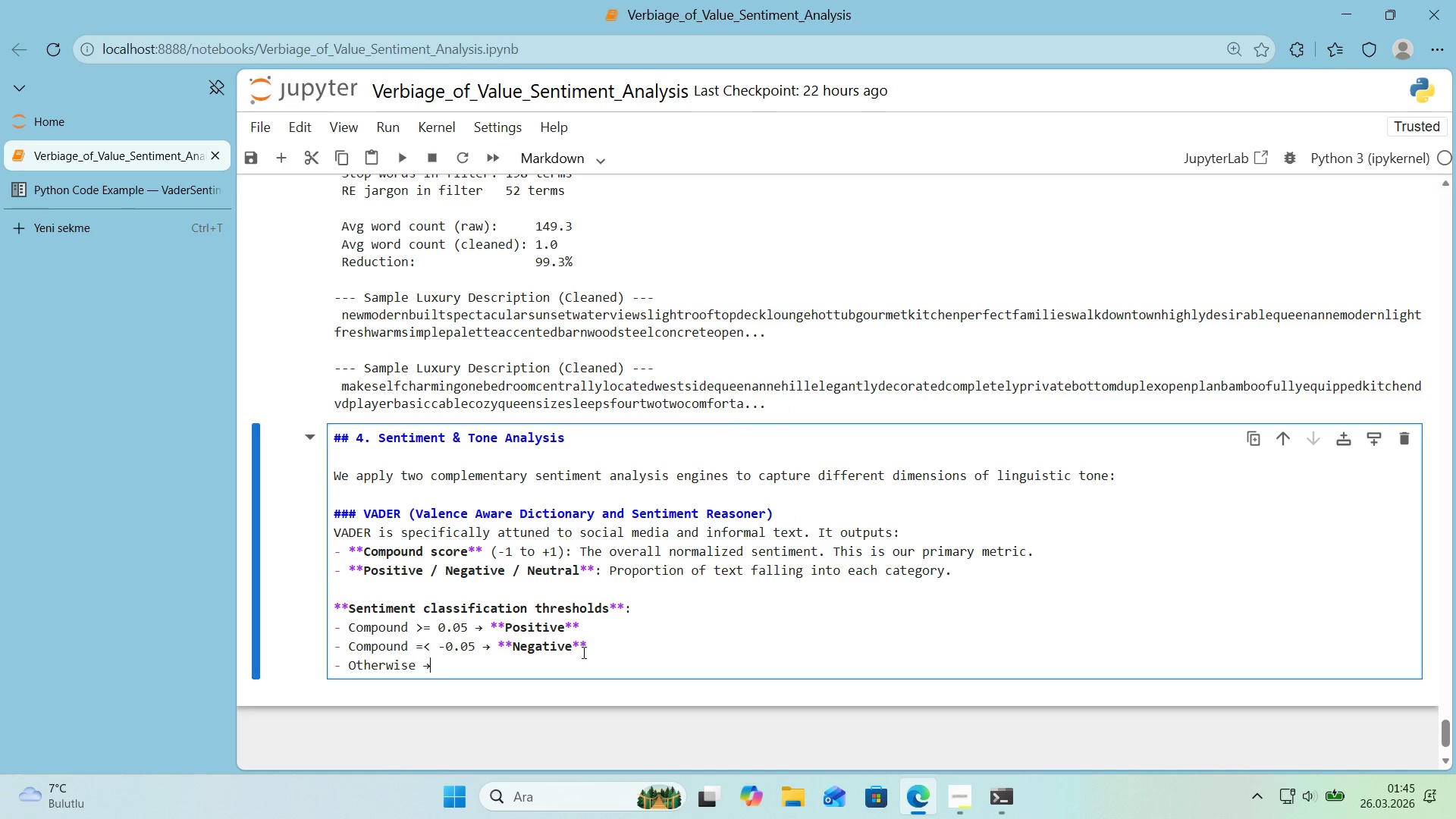 
type( **Neutral**)
 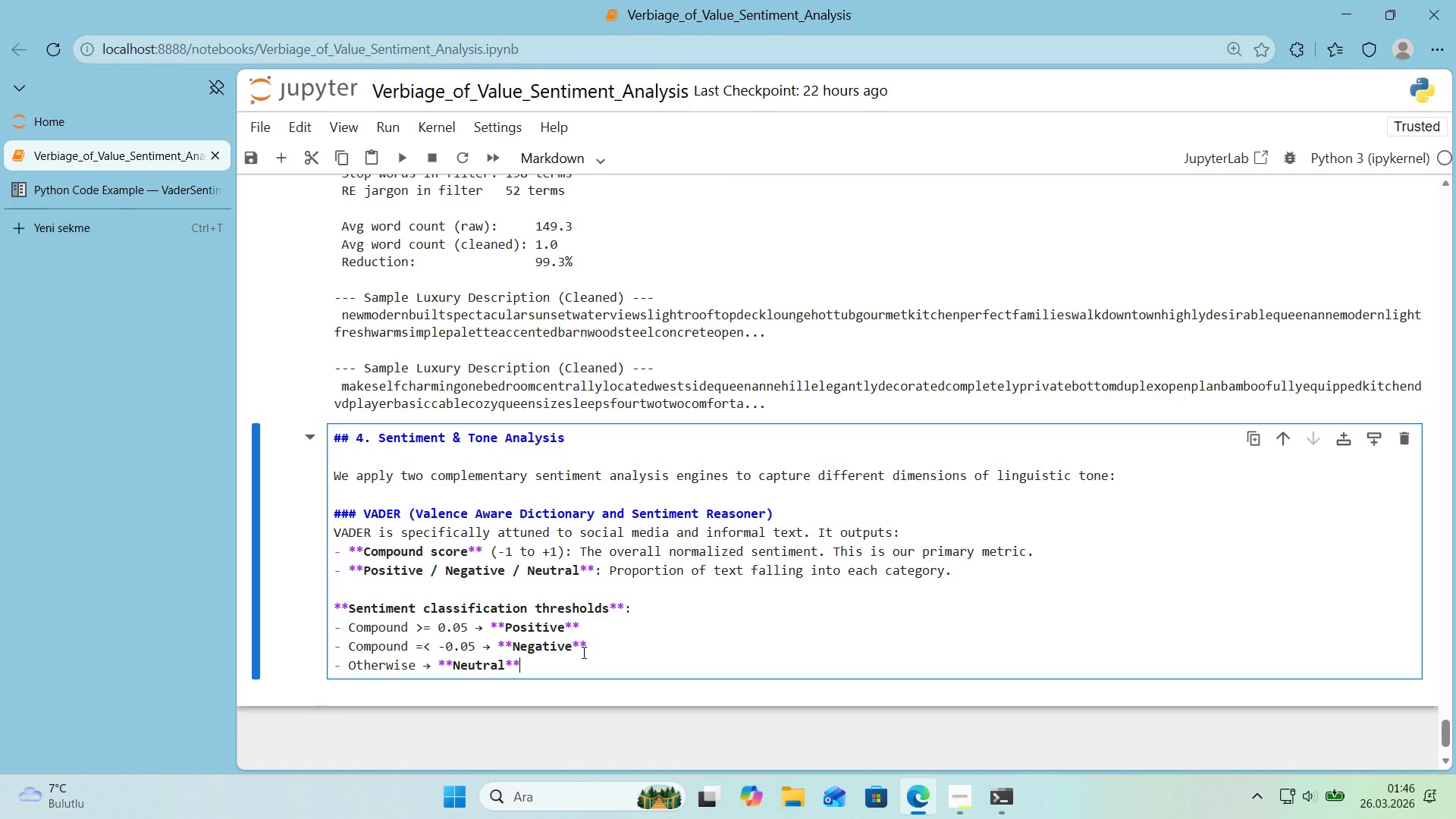 
wait(12.64)
 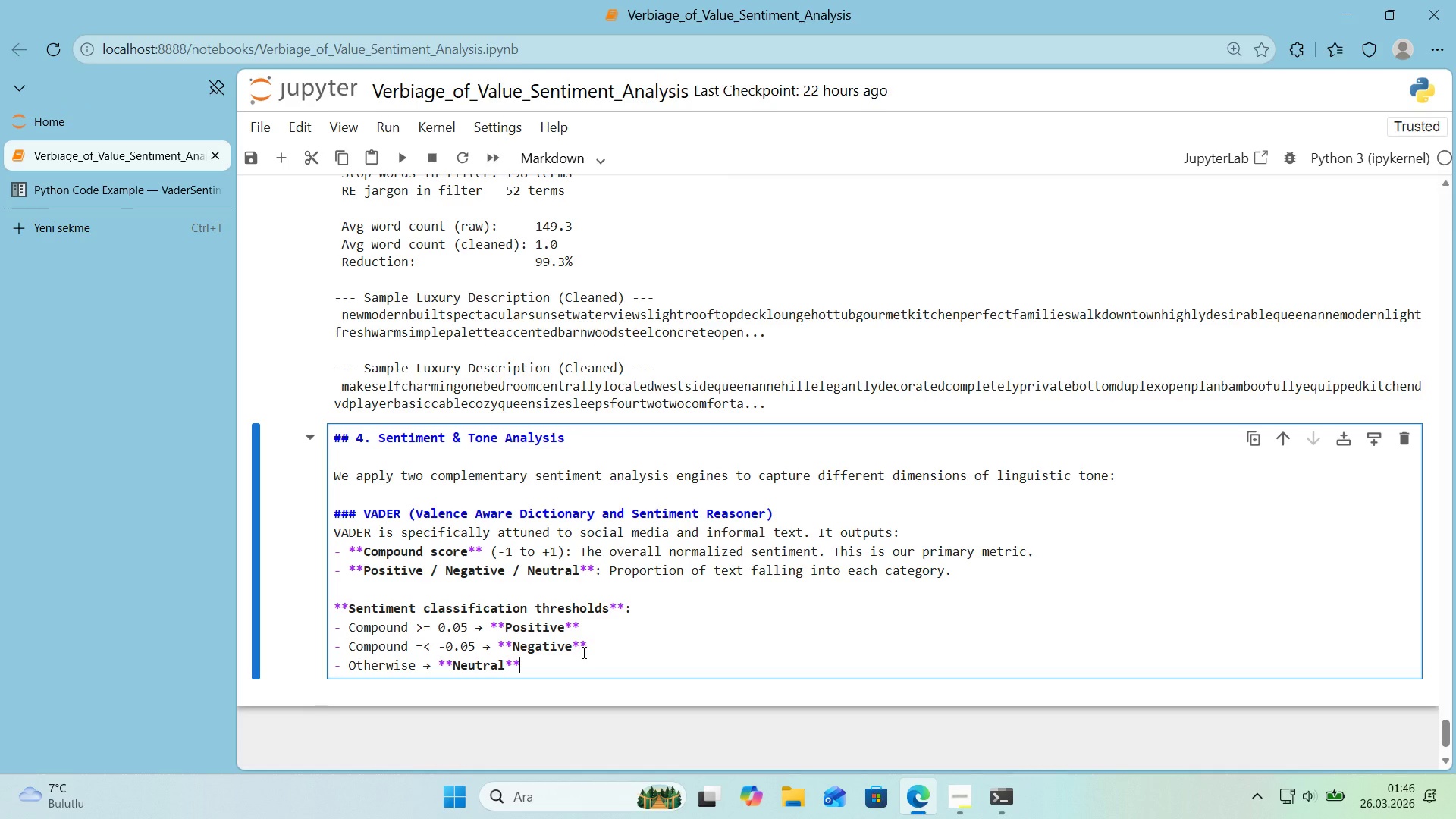 
key(Enter)
 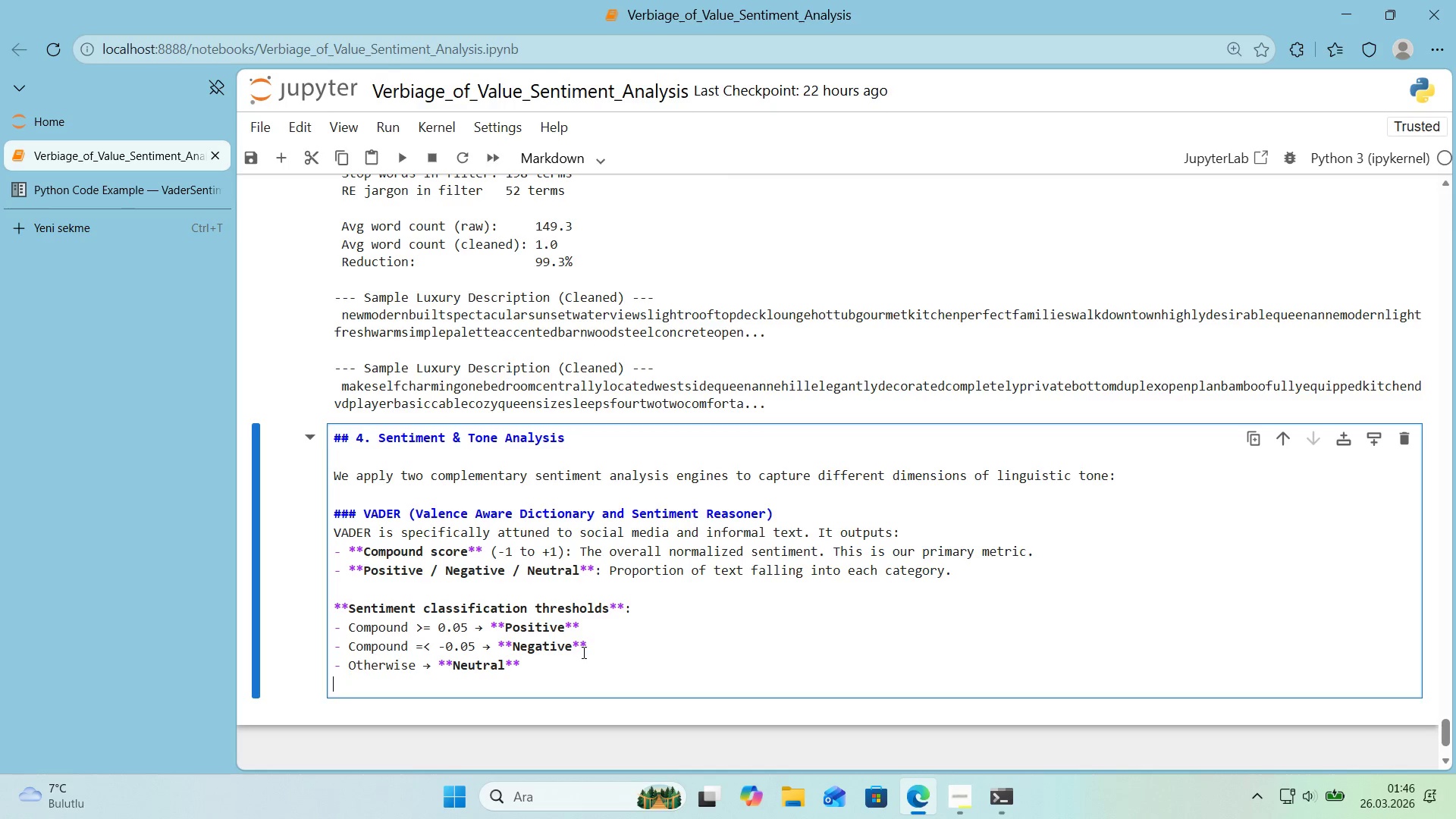 
key(Enter)
 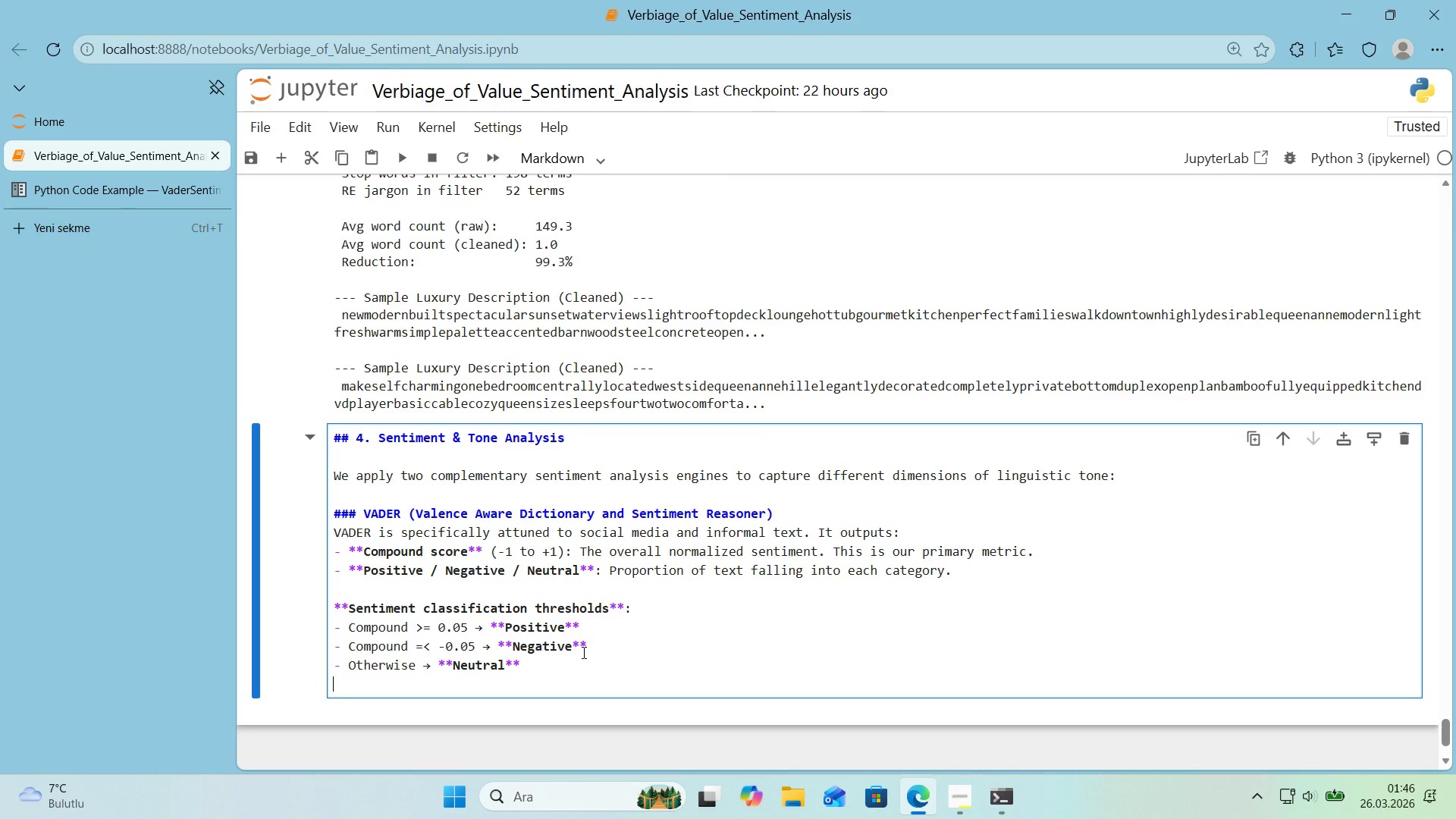 
key(Enter)
 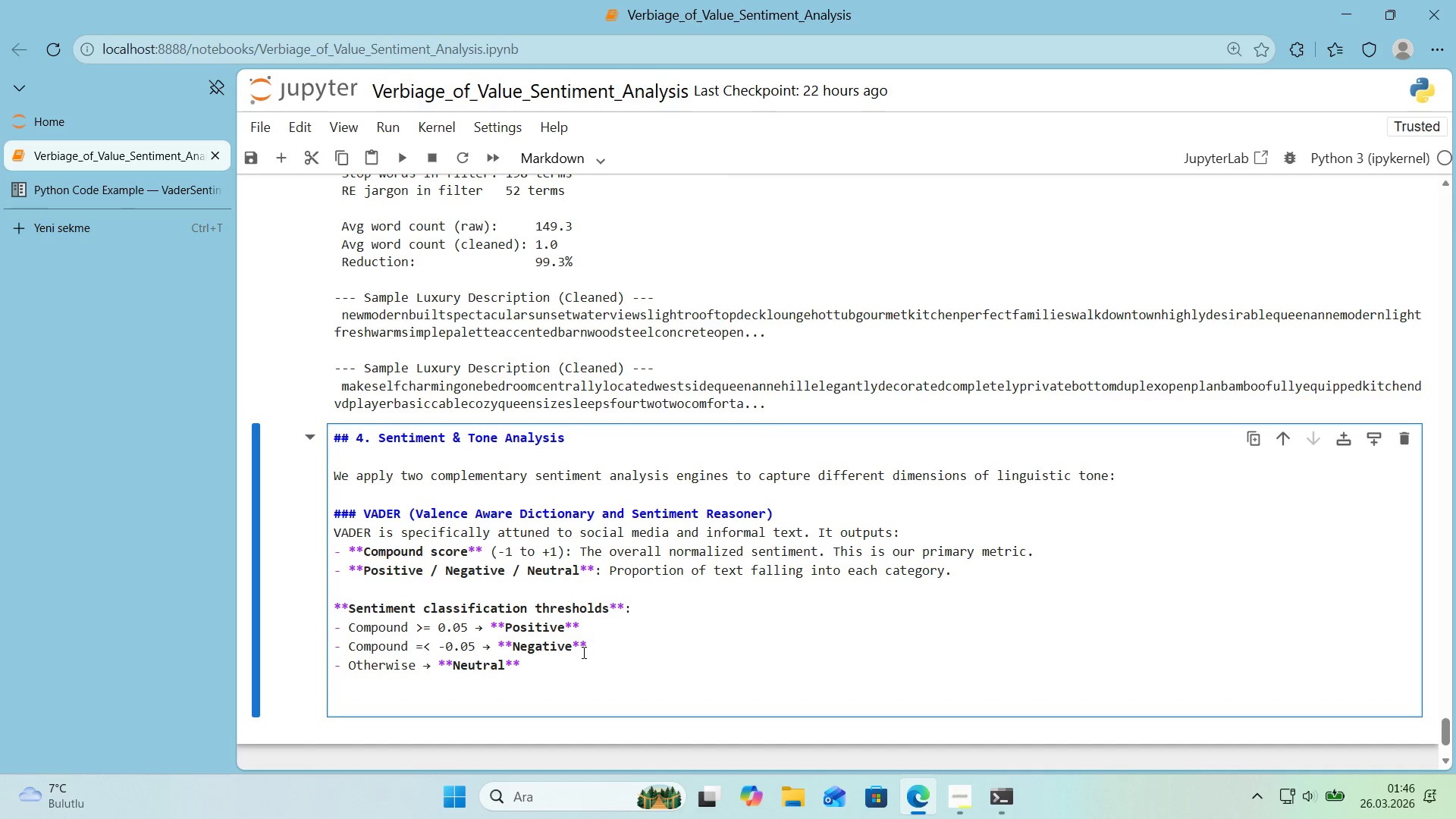 
key(Alt+Control+3)
 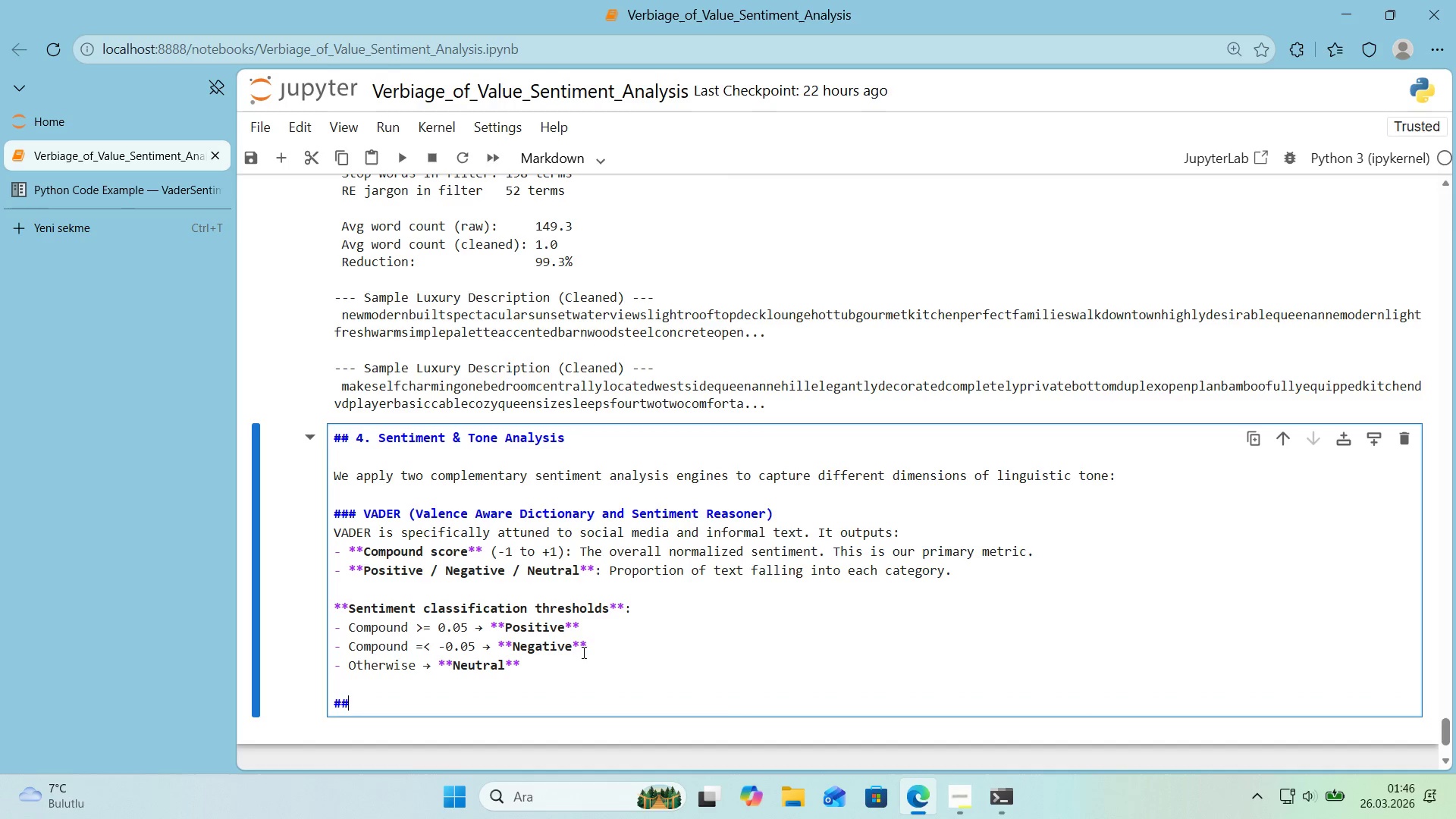 
key(Alt+Control+3)
 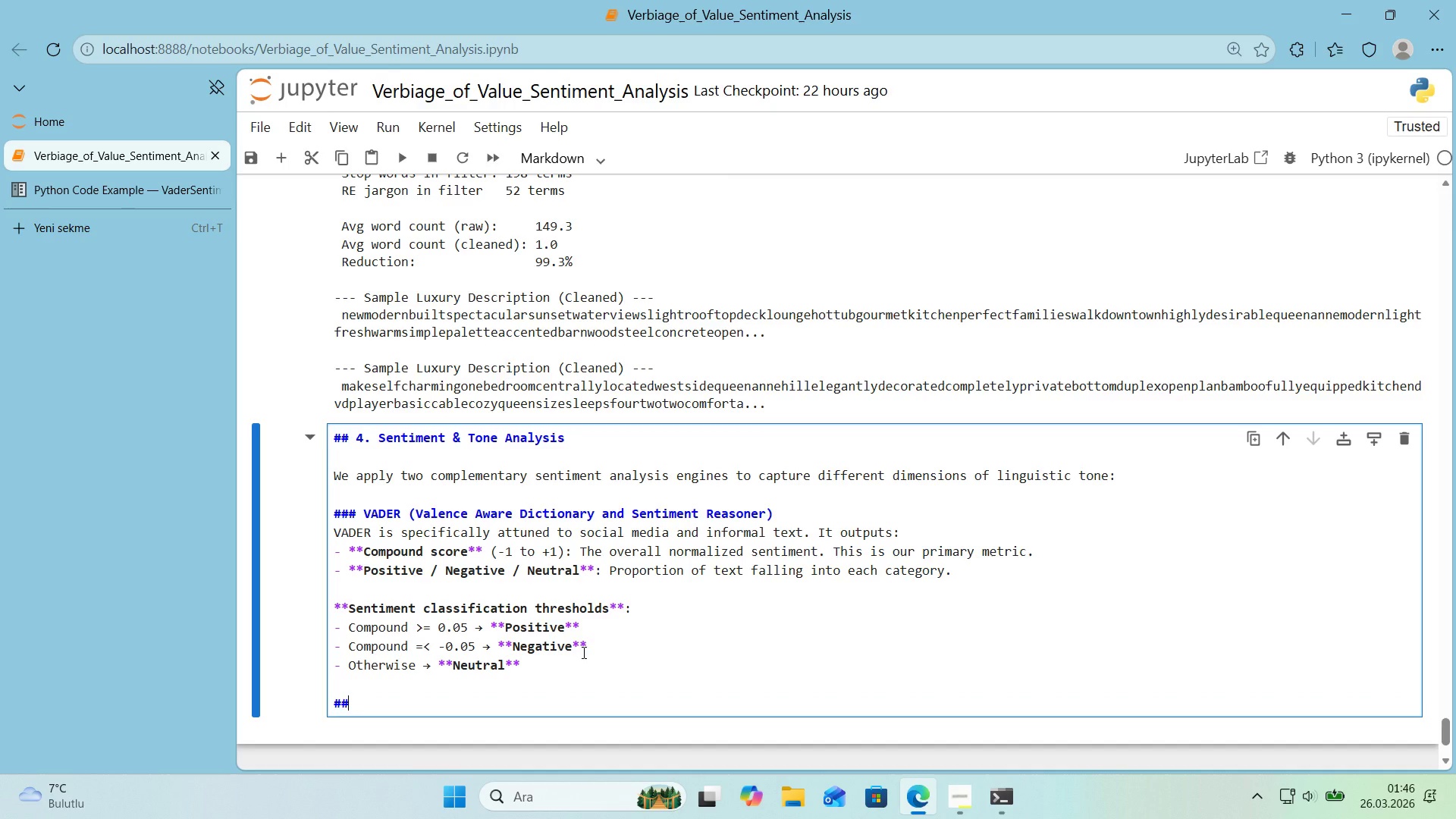 
key(Alt+Control+3)
 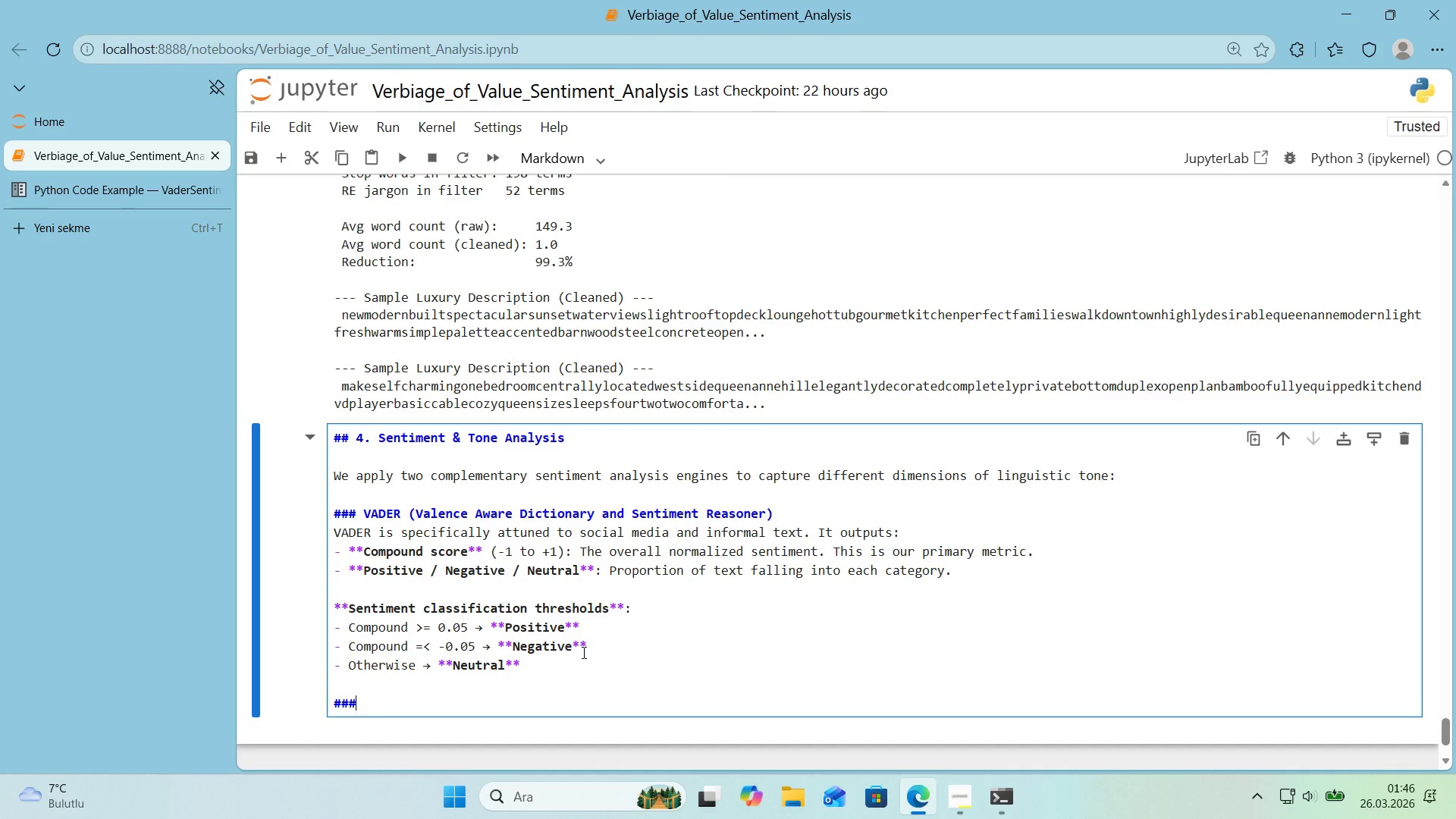 
type( TextBlob)
 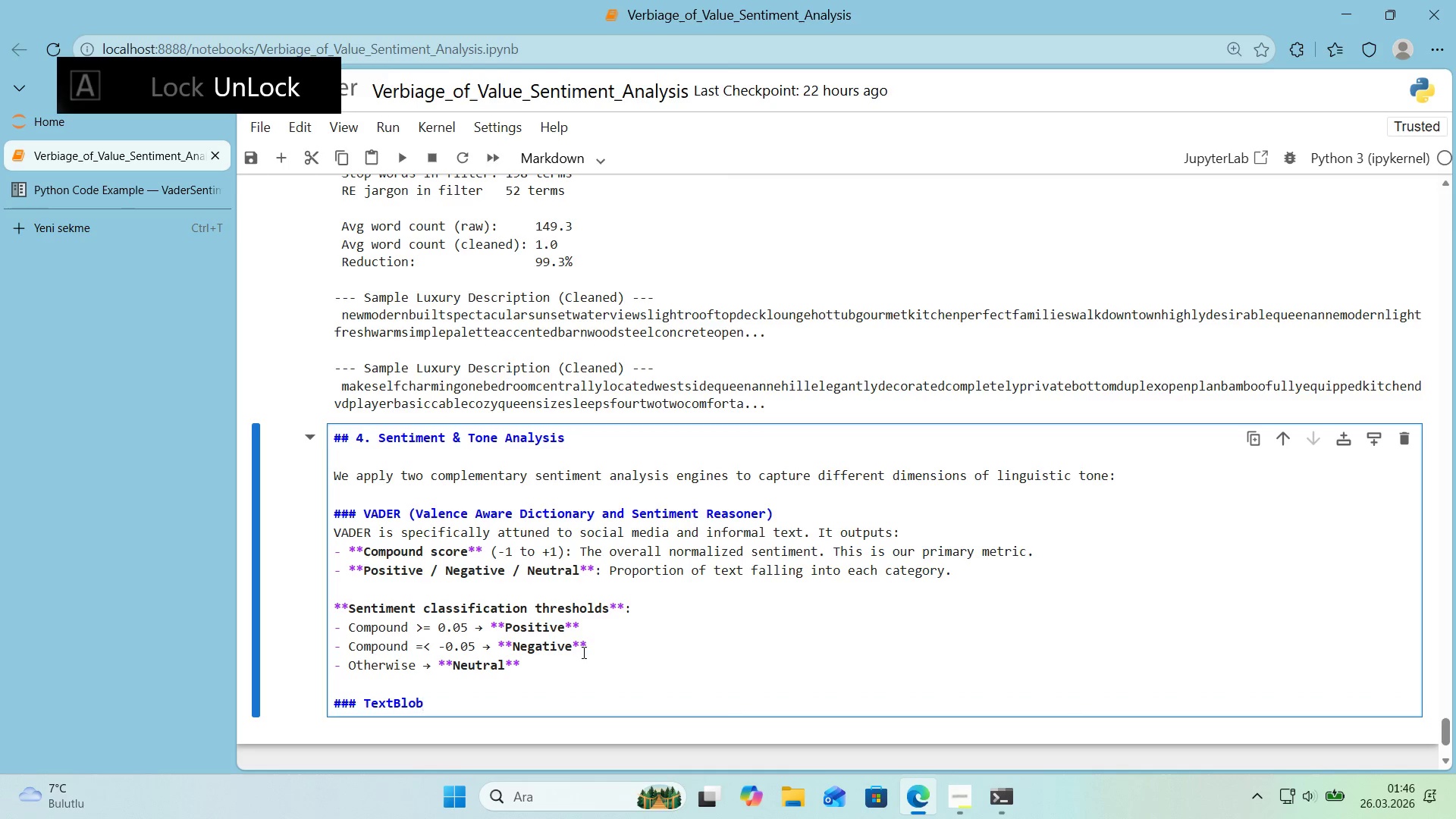 
key(Enter)
 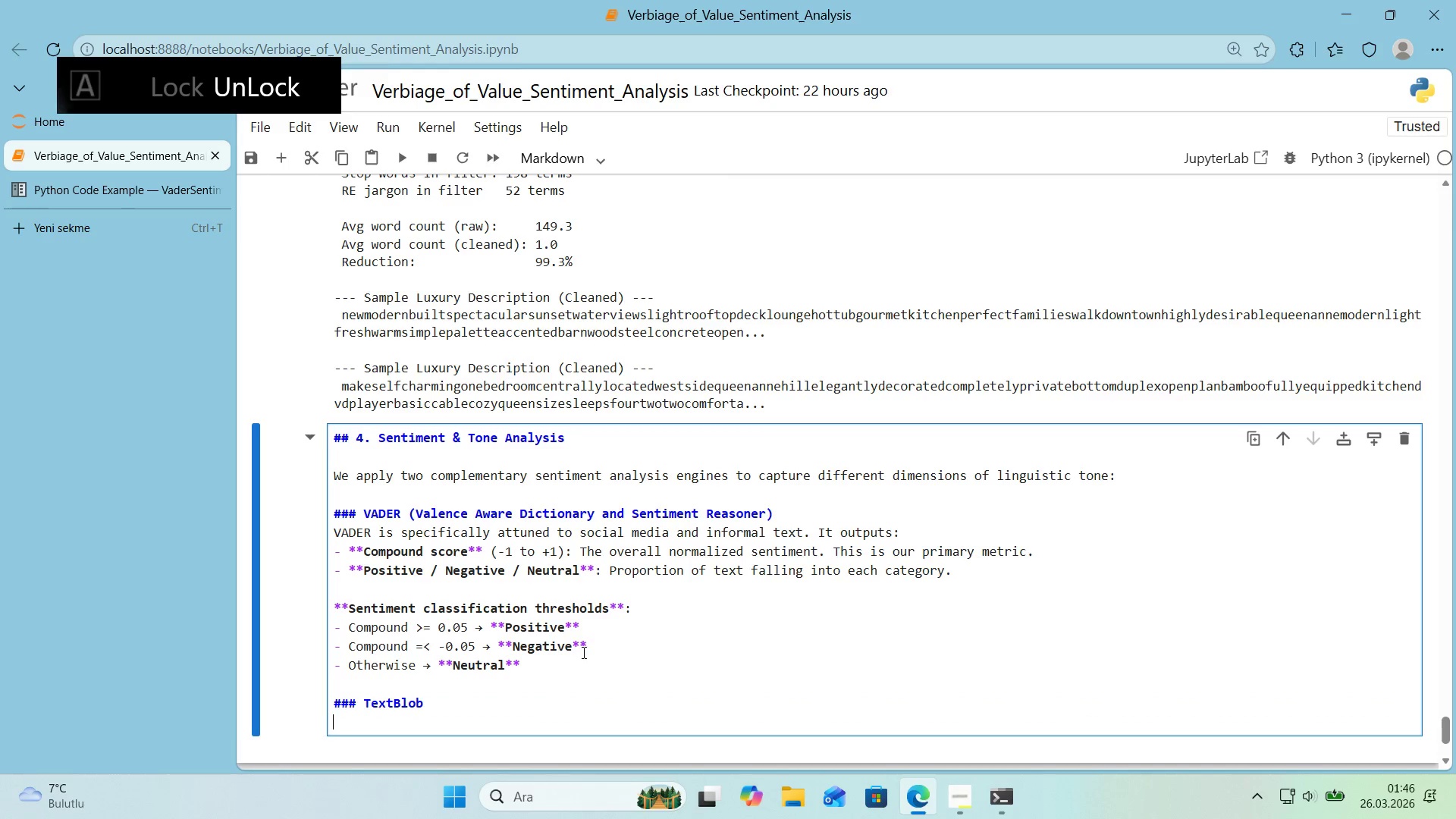 
type(Textblob prov'des two complementary metr'cs>)
 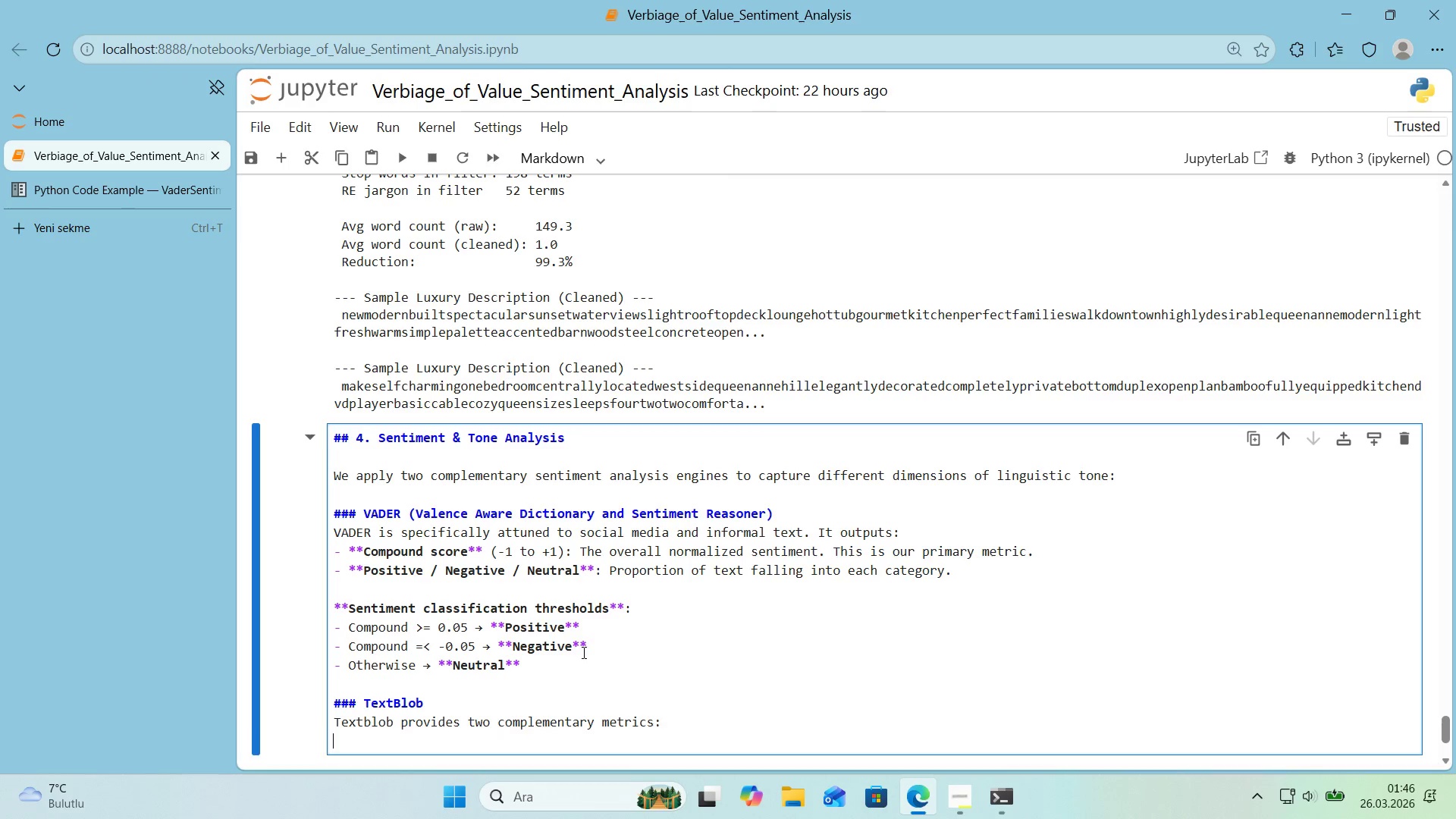 
 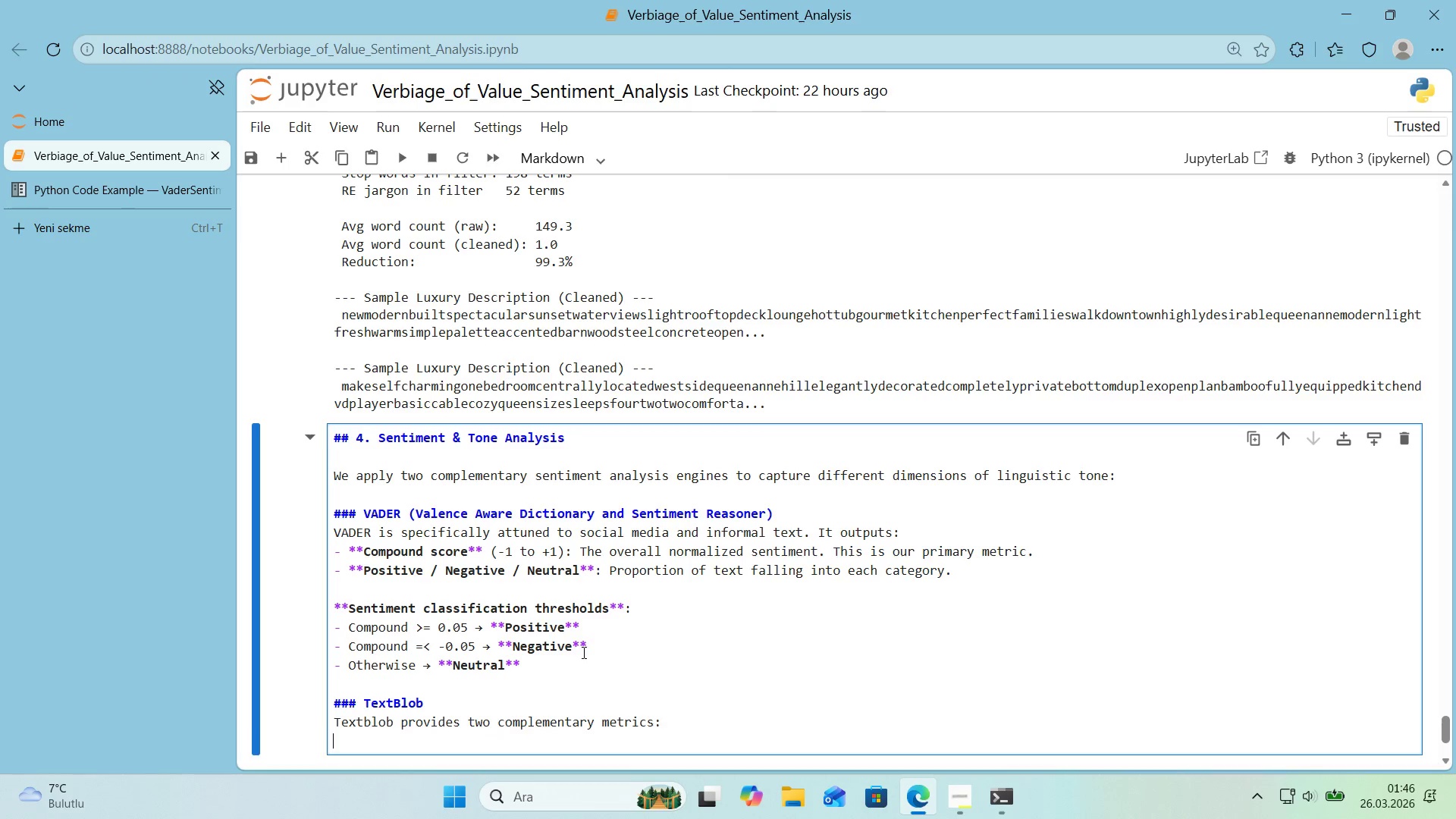 
key(Enter)
 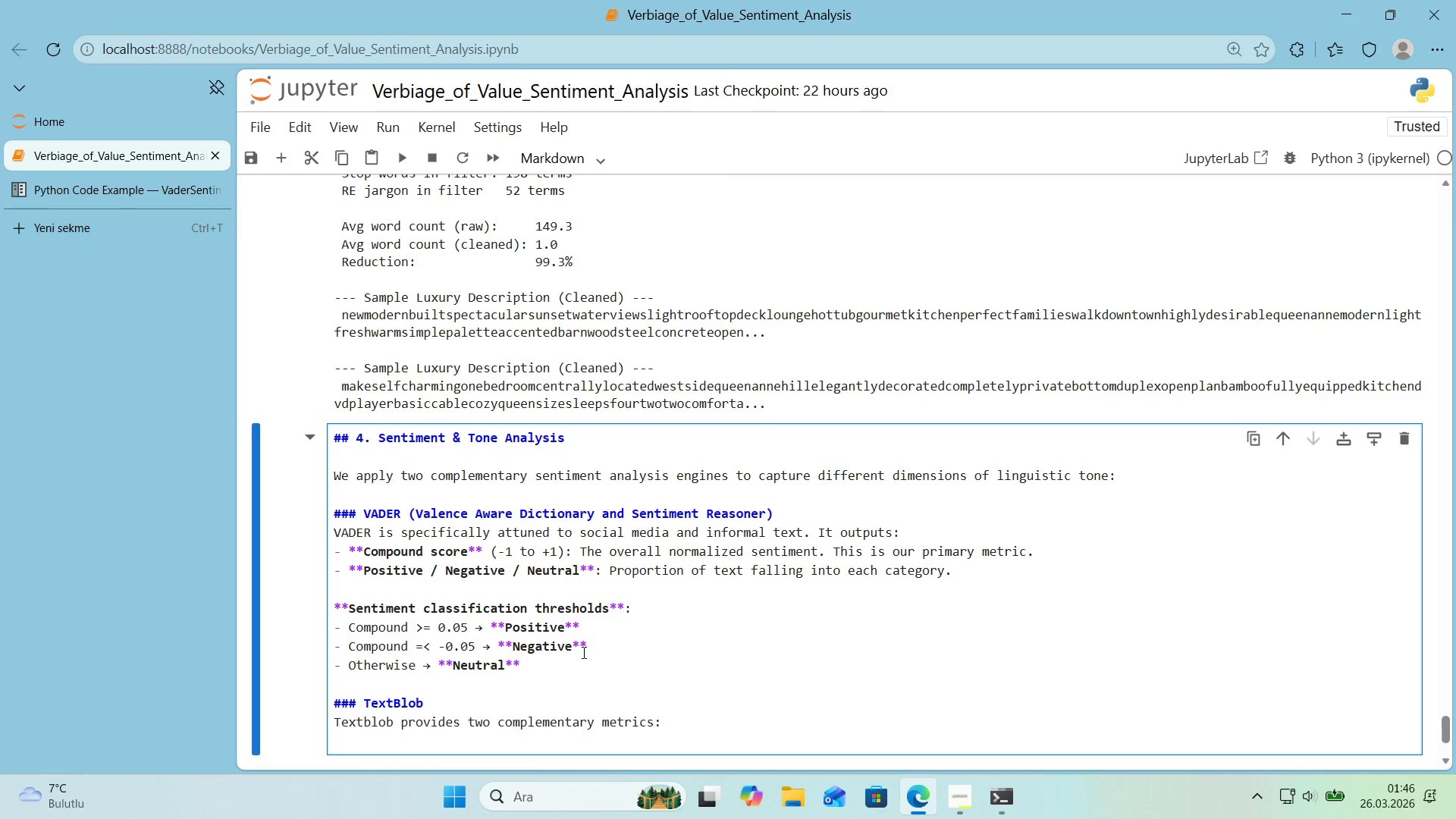 
key(NumpadMultiply)
 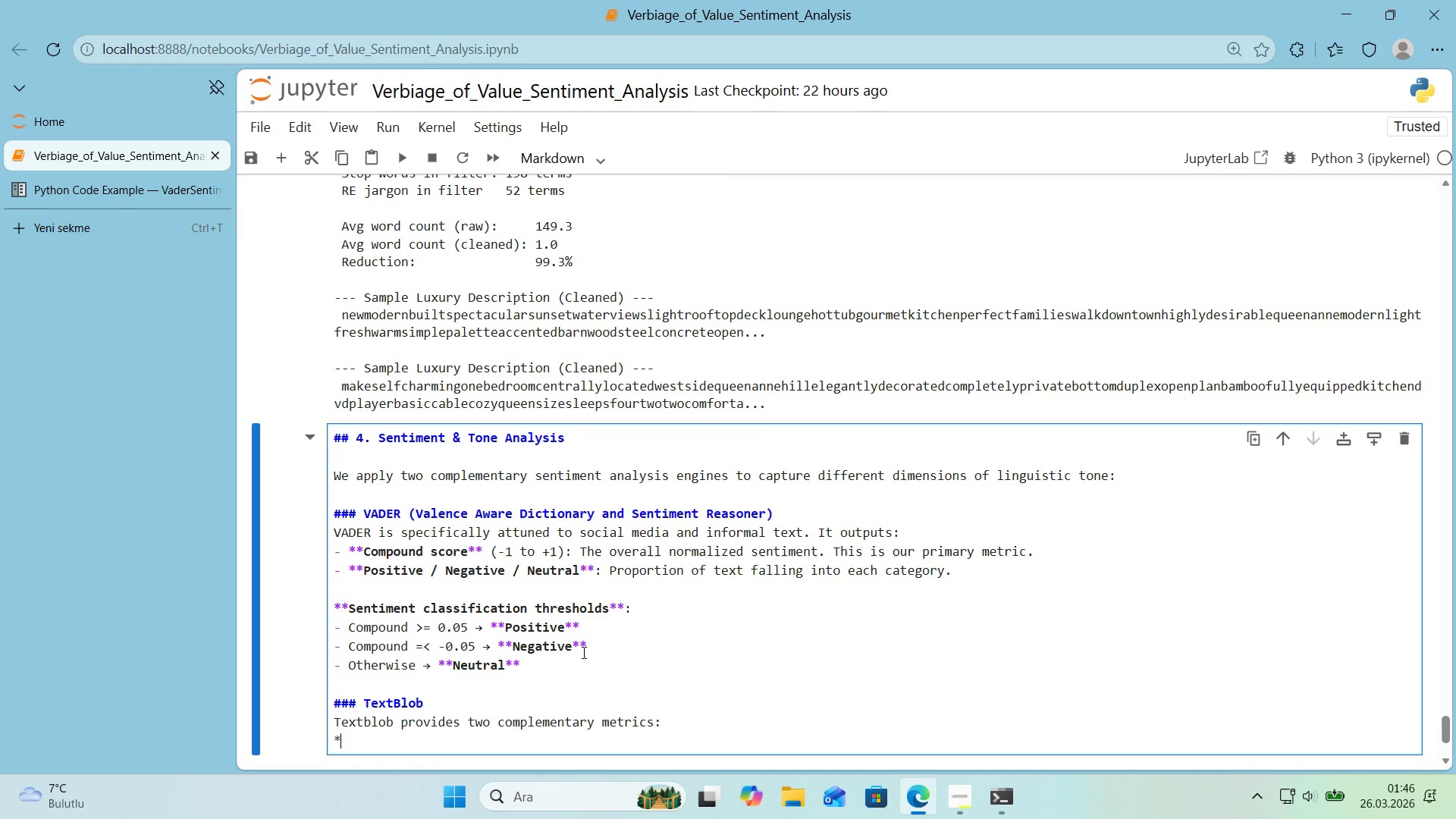 
key(NumpadMultiply)
 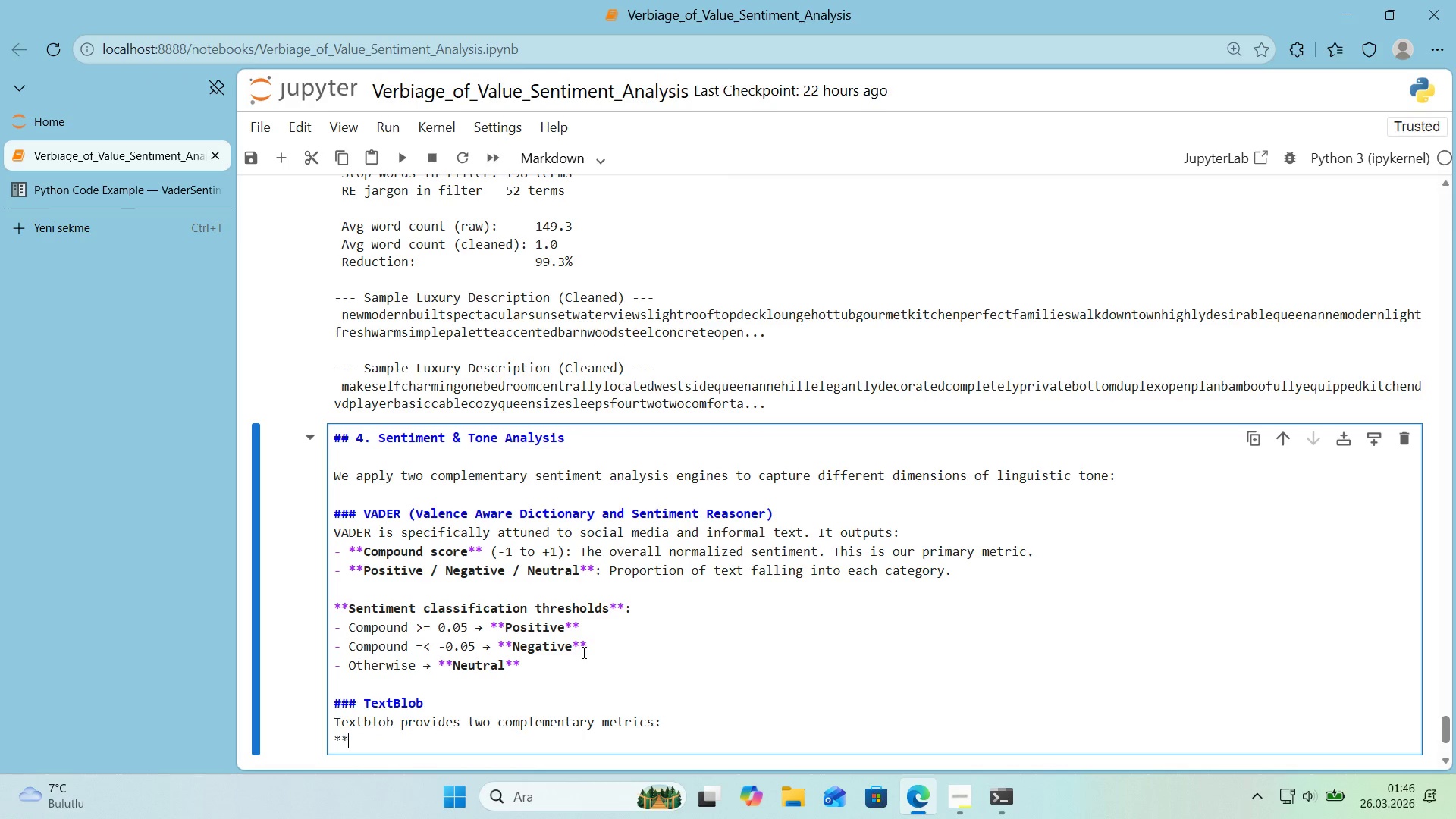 
key(Backspace)
 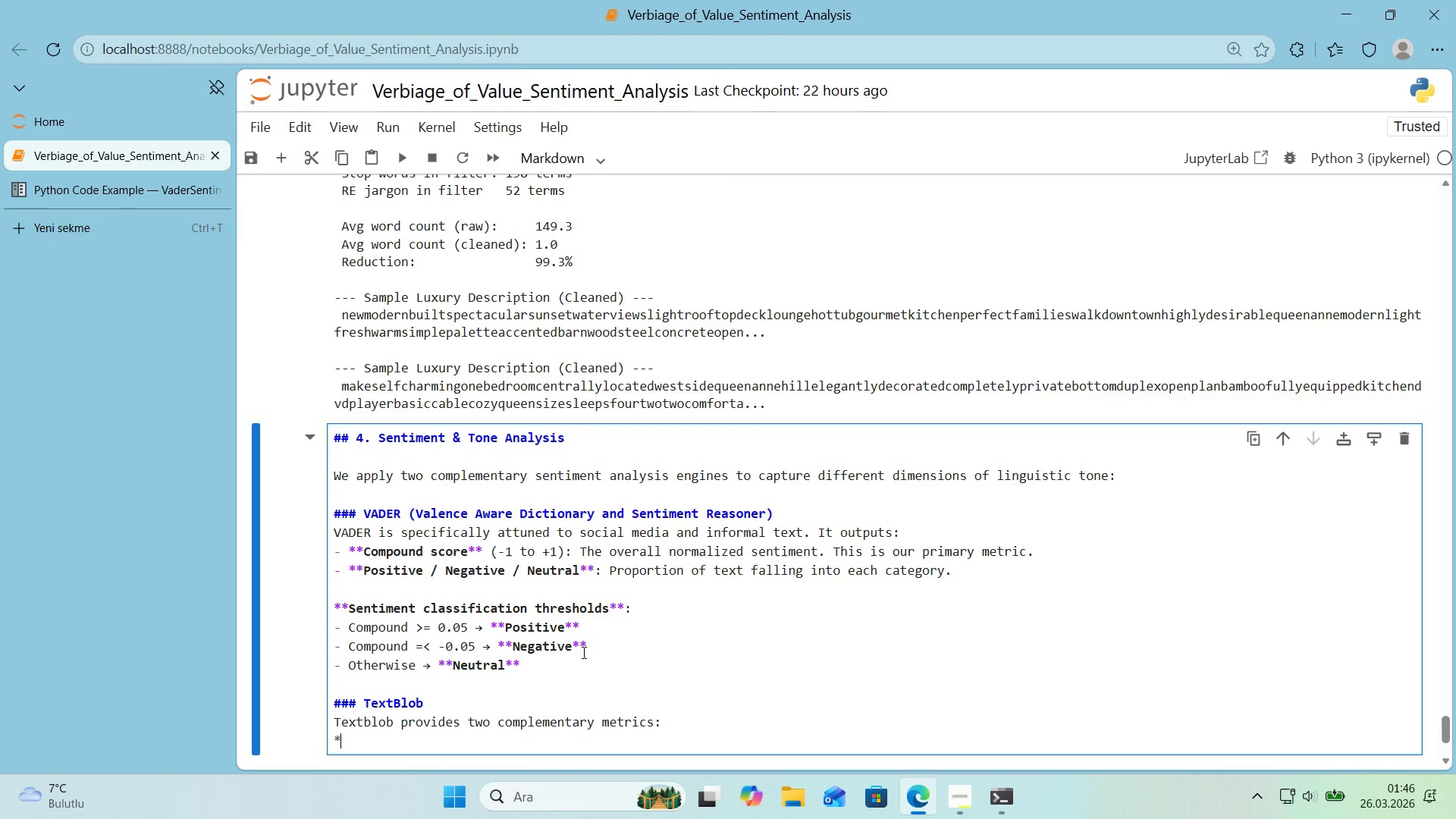 
key(Backspace)
 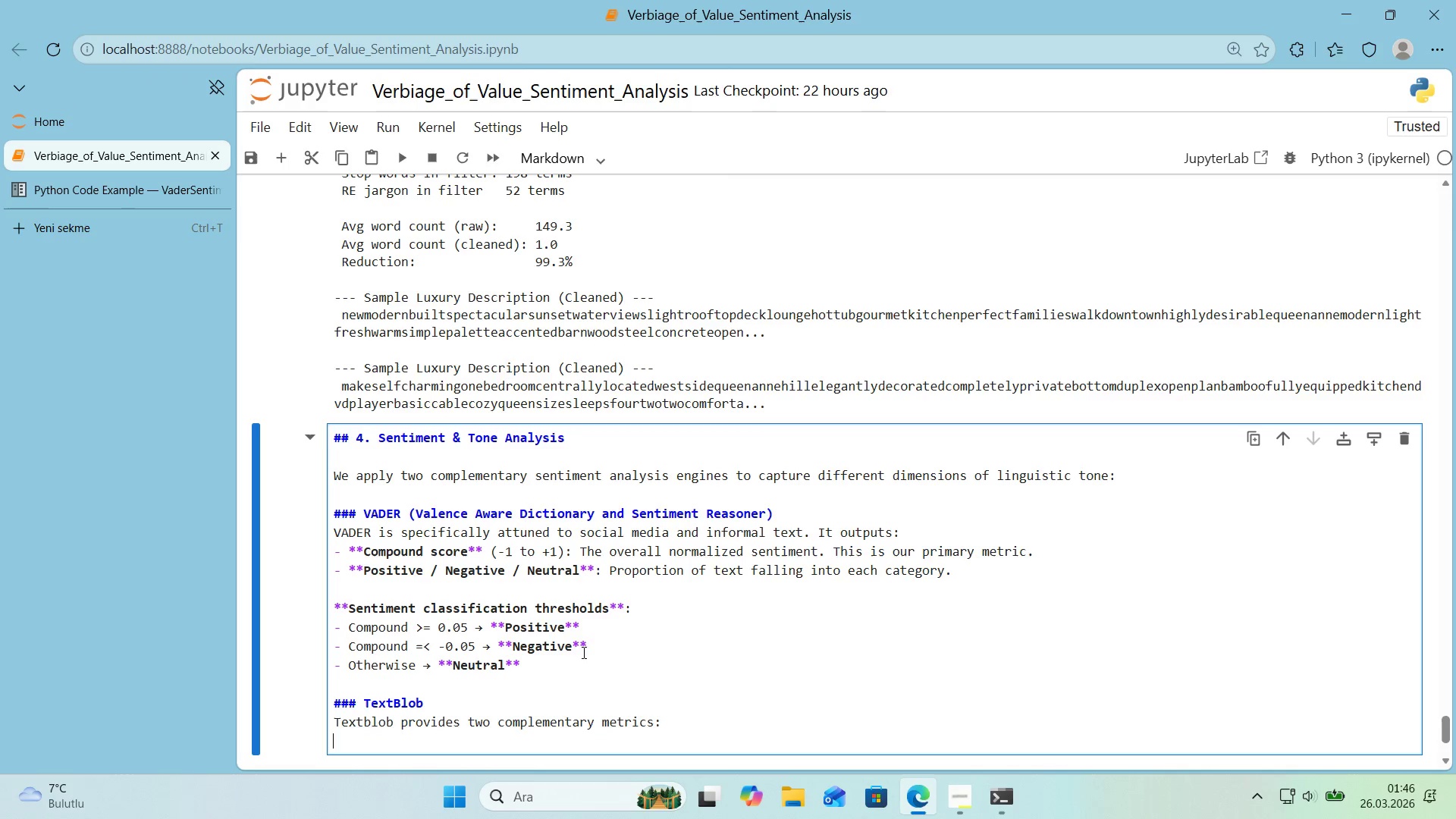 
key(NumpadSubtract)
 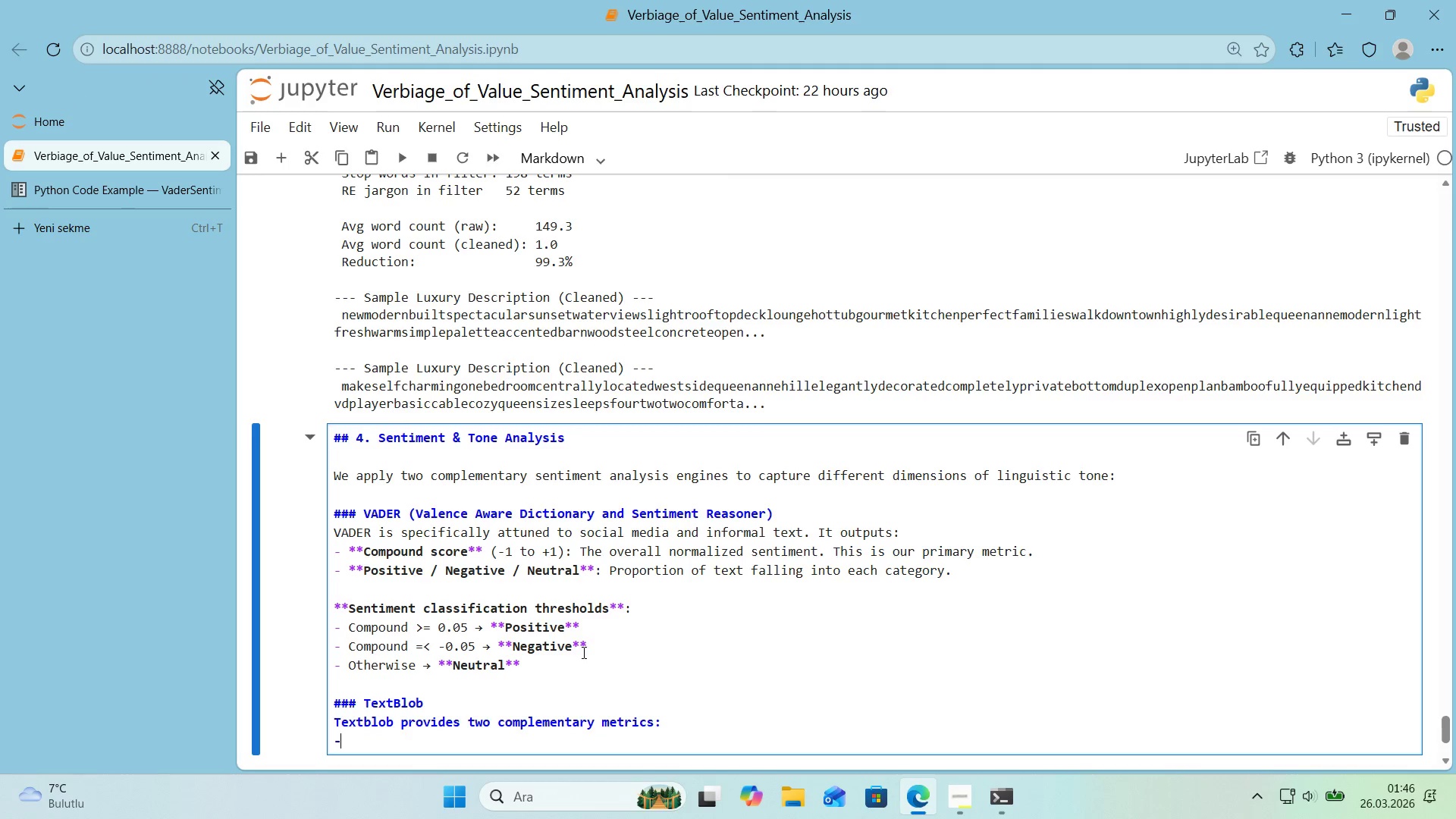 
key(Space)
 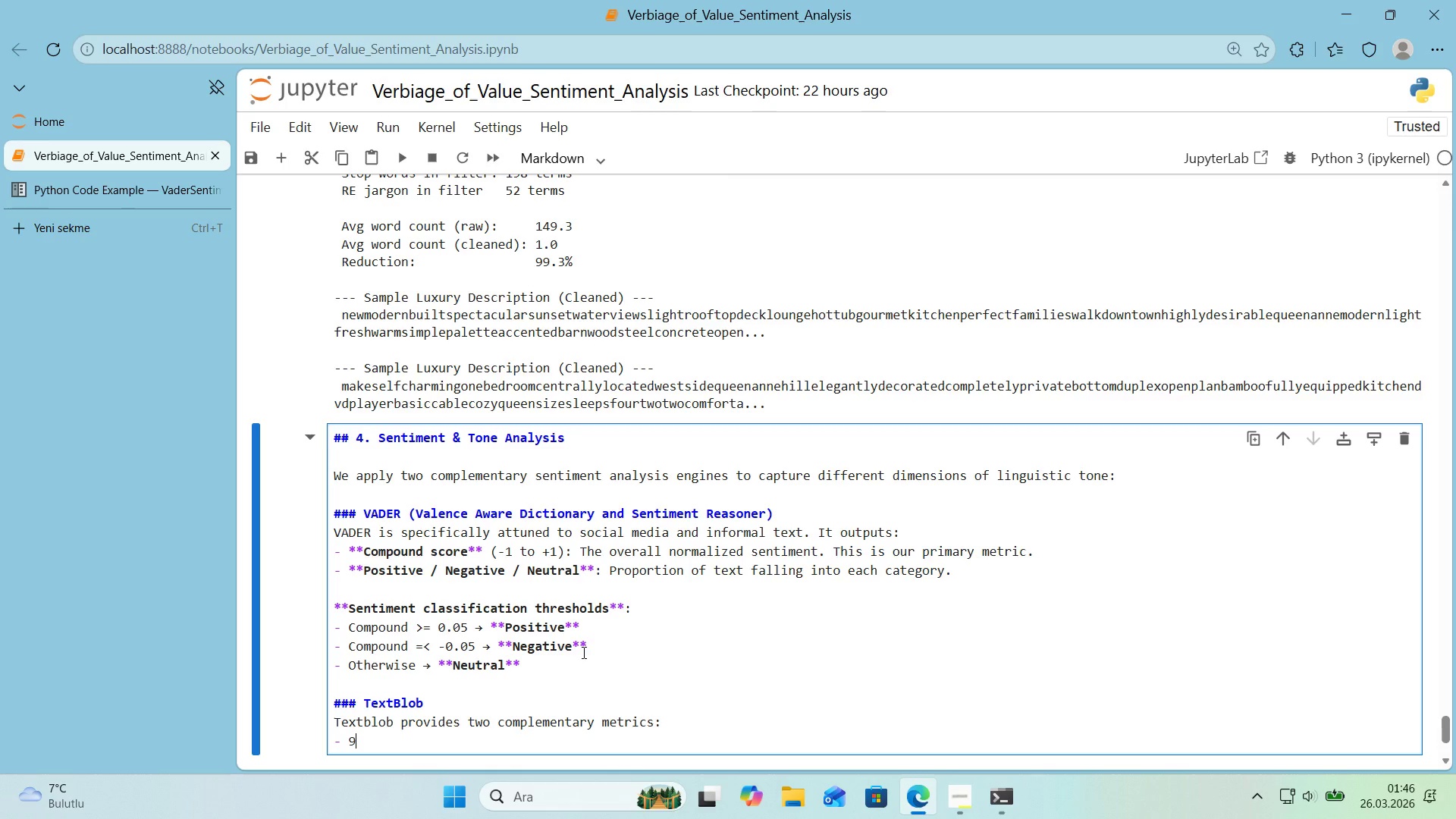 
key(Numpad9)
 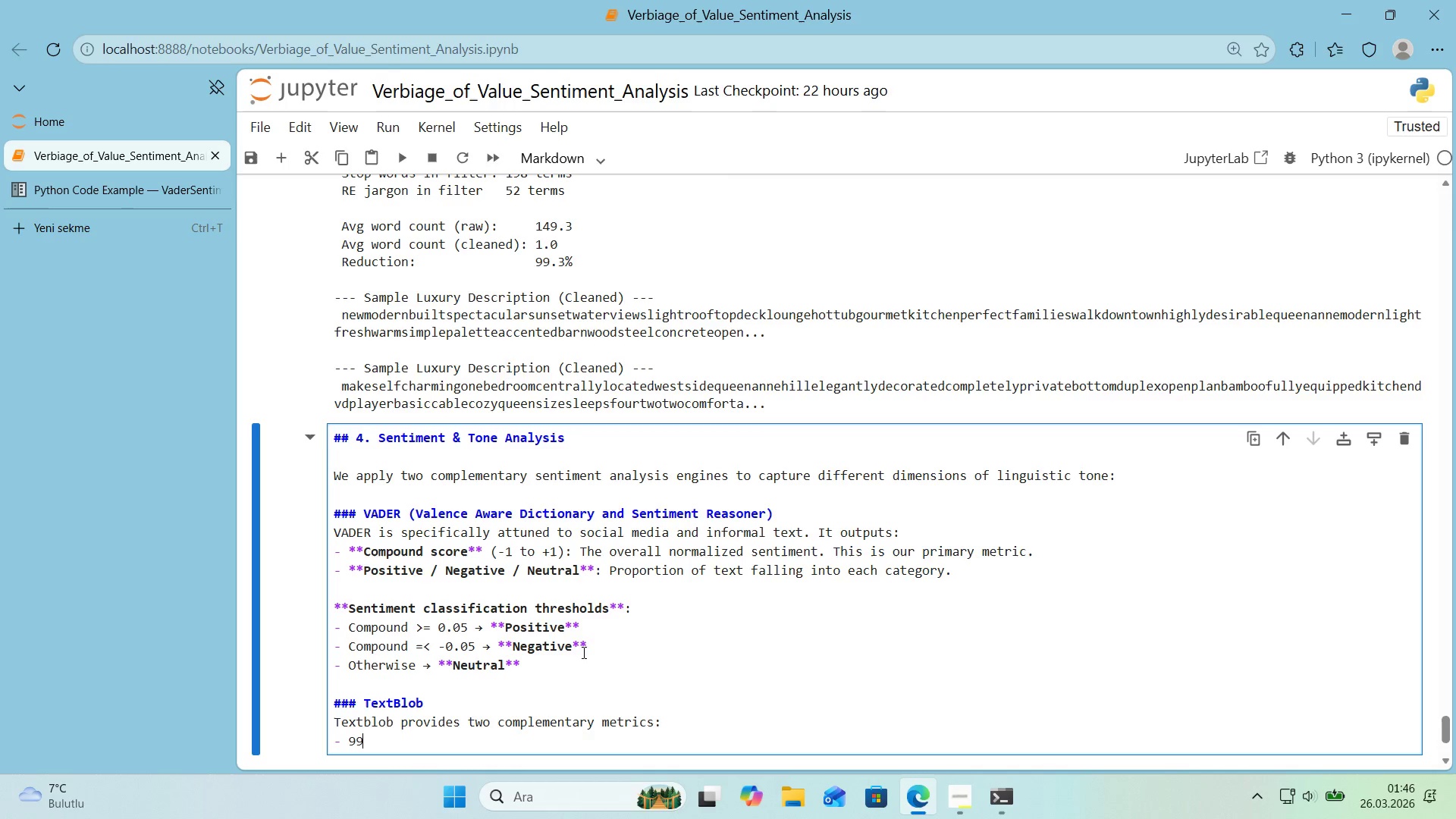 
key(Numpad9)
 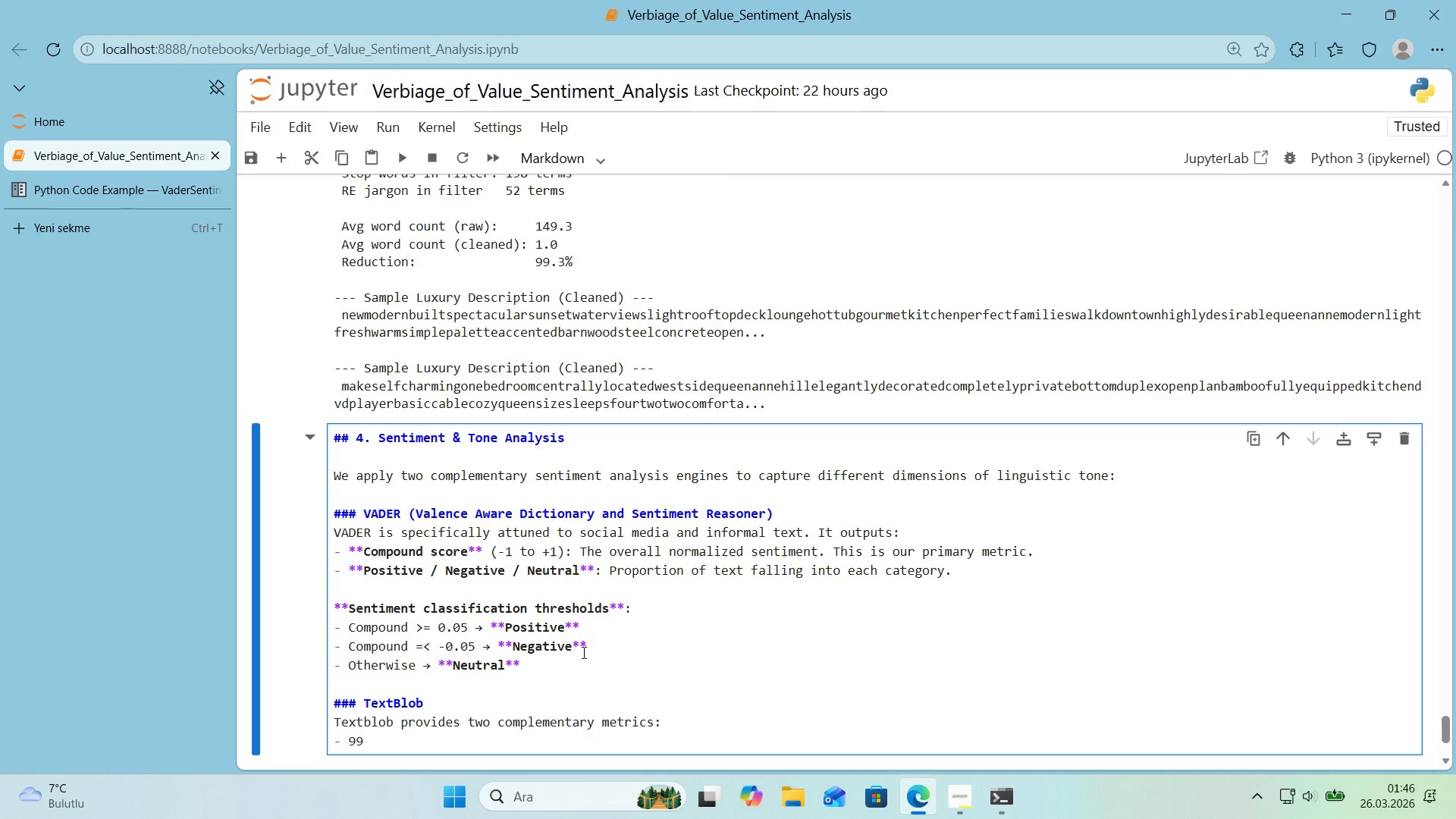 
key(Backspace)
 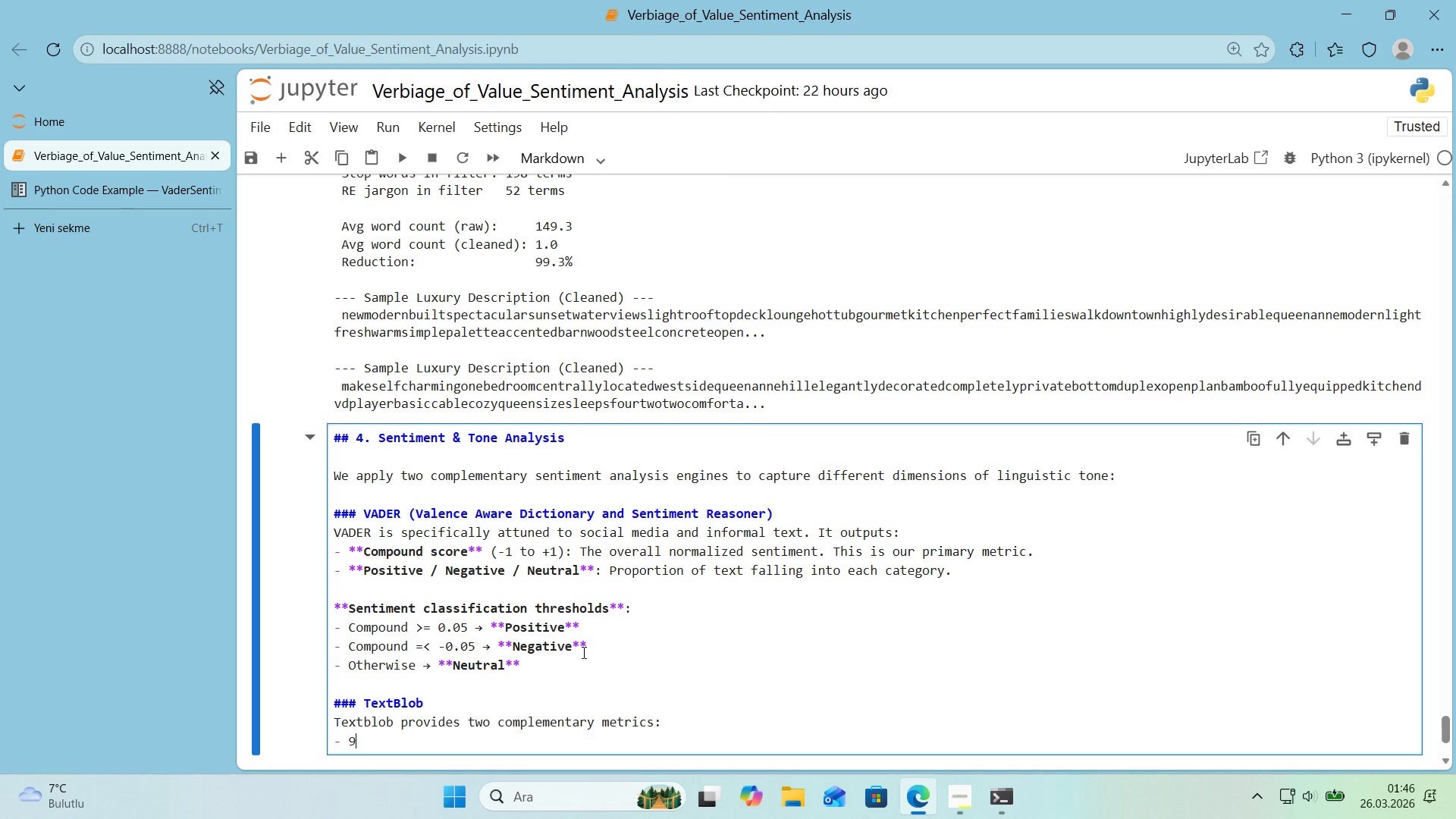 
key(Backspace)
 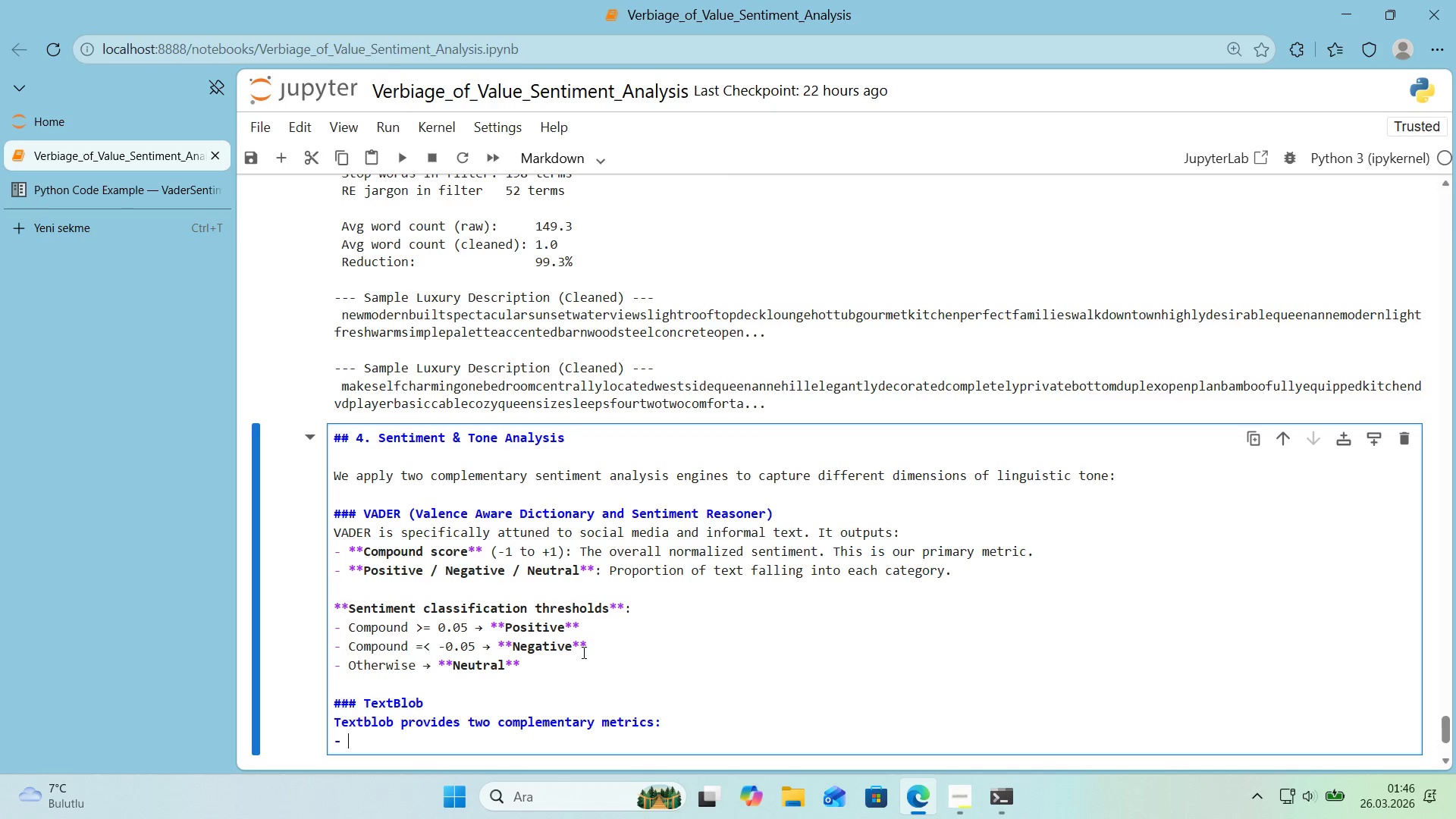 
key(NumpadMultiply)
 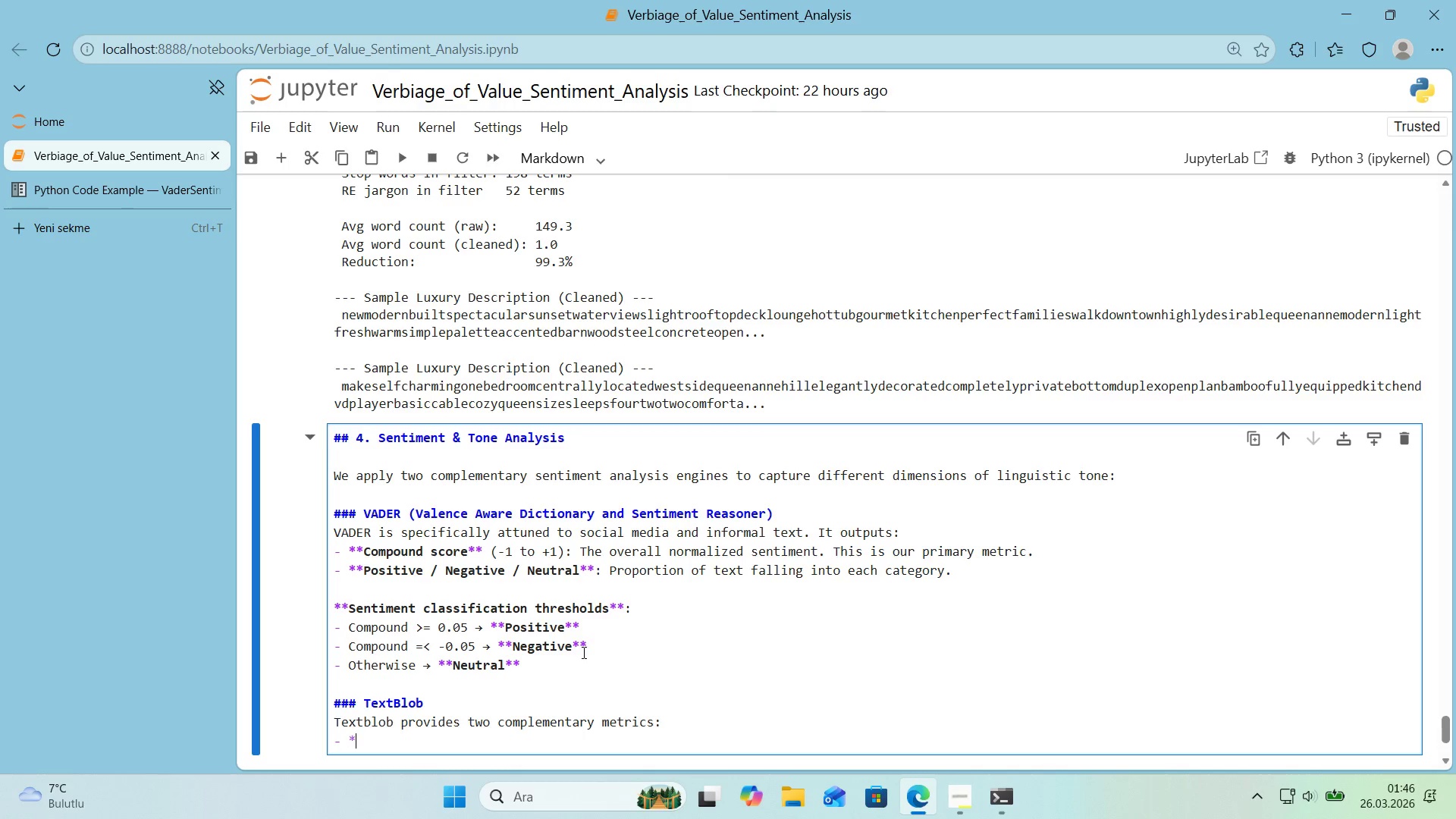 
key(NumpadMultiply)
 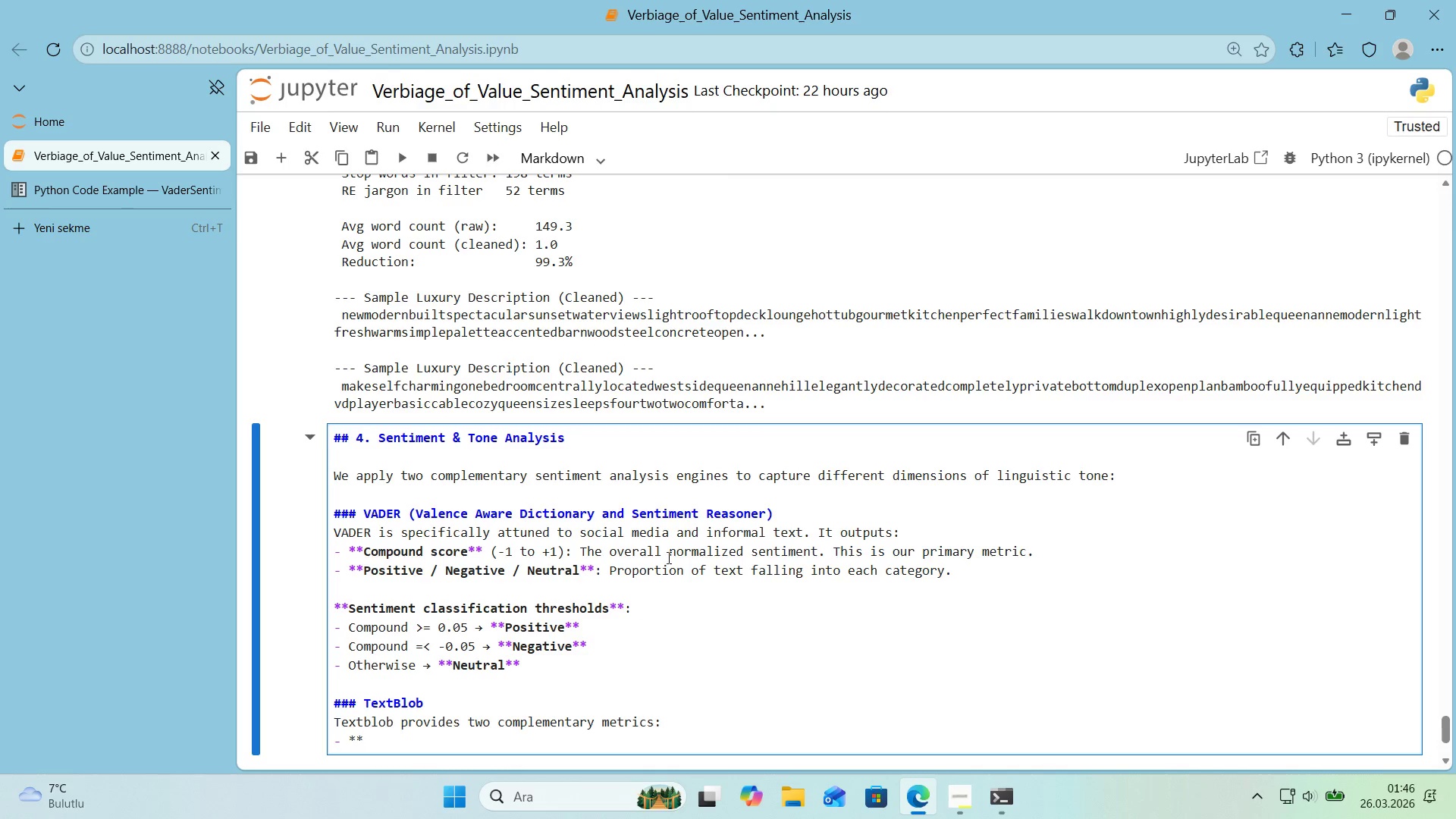 
scroll: coordinate [717, 555], scroll_direction: down, amount: 1.0
 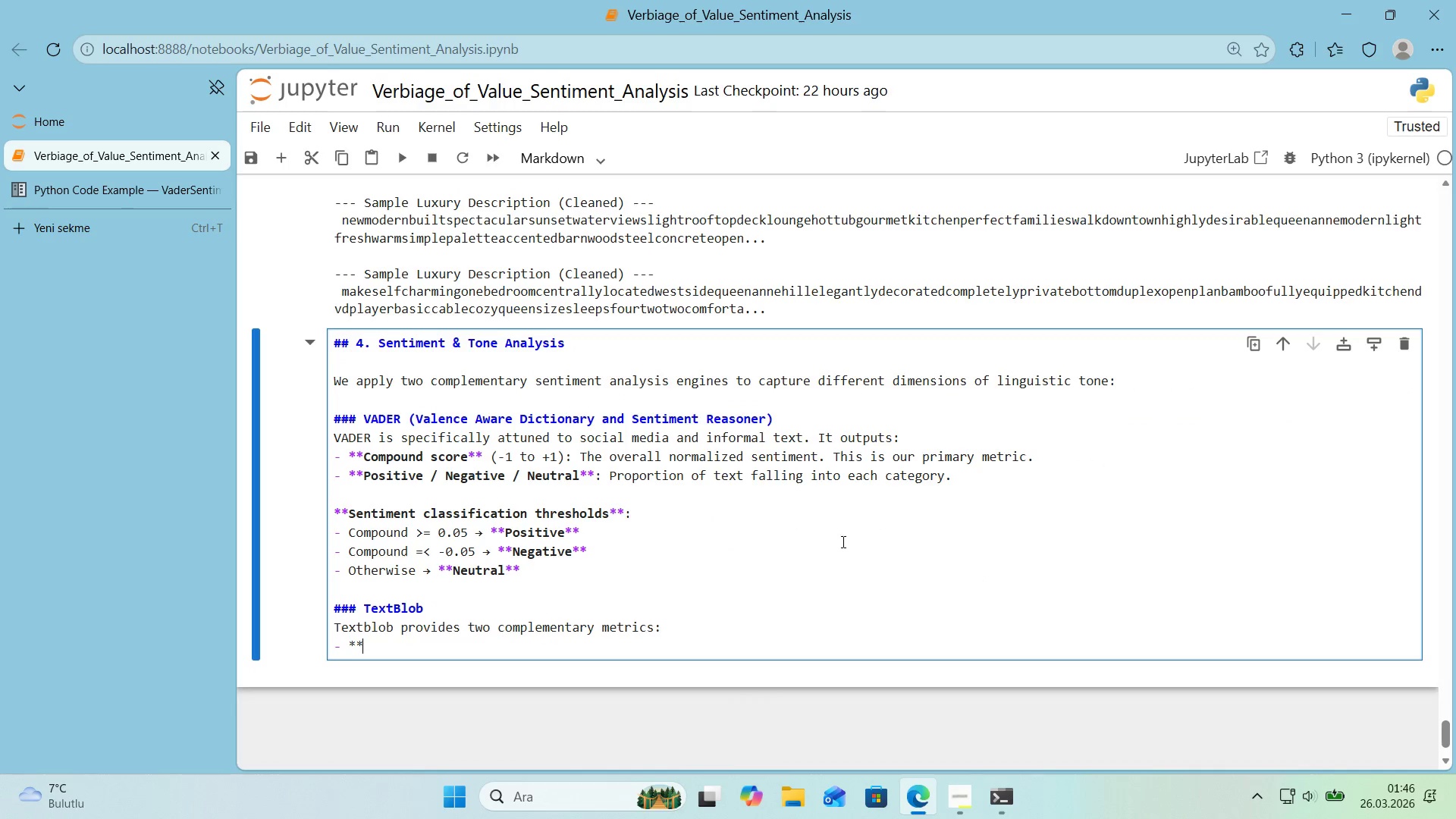 
type(Polar'ty** *()
 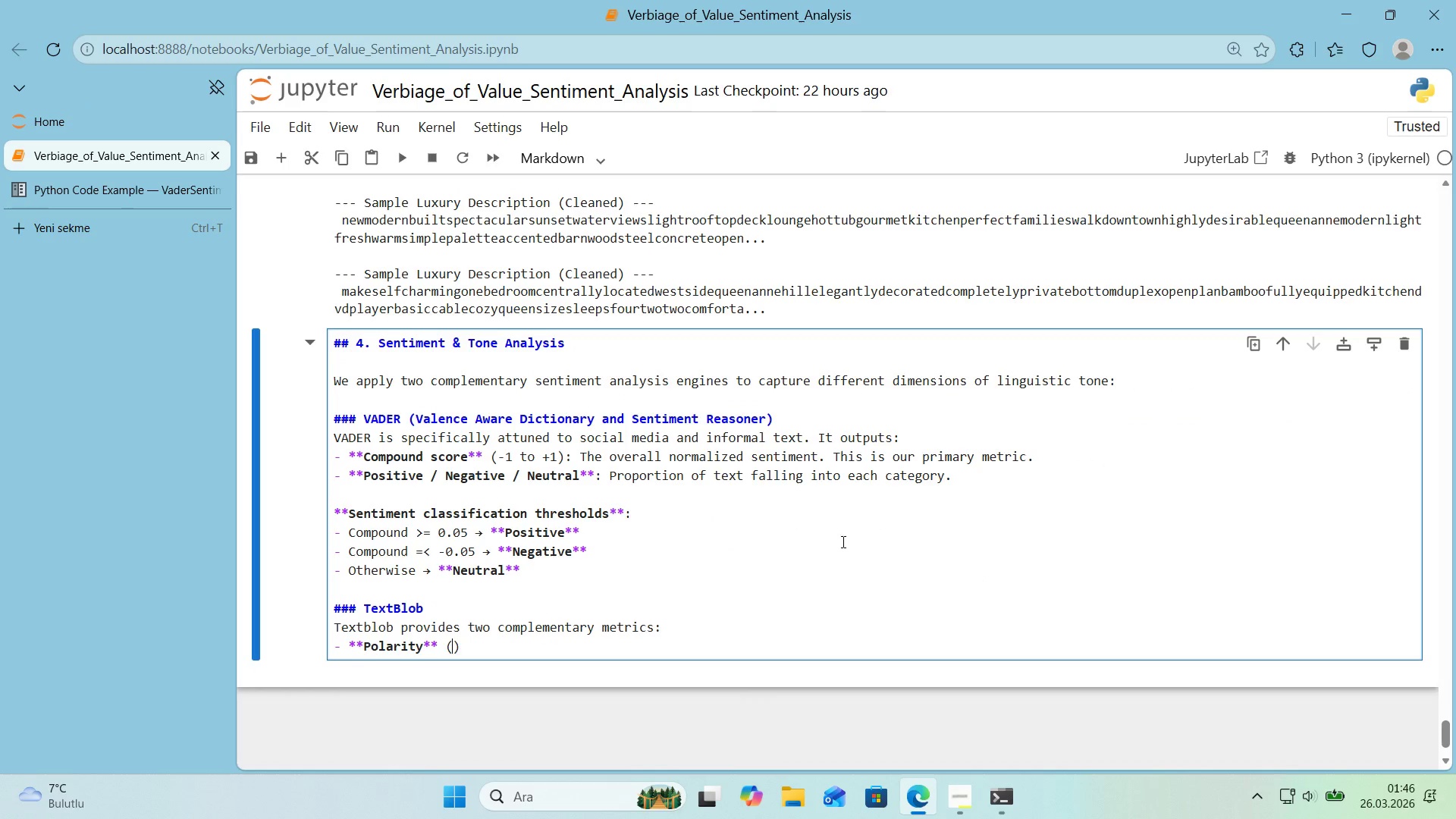 
 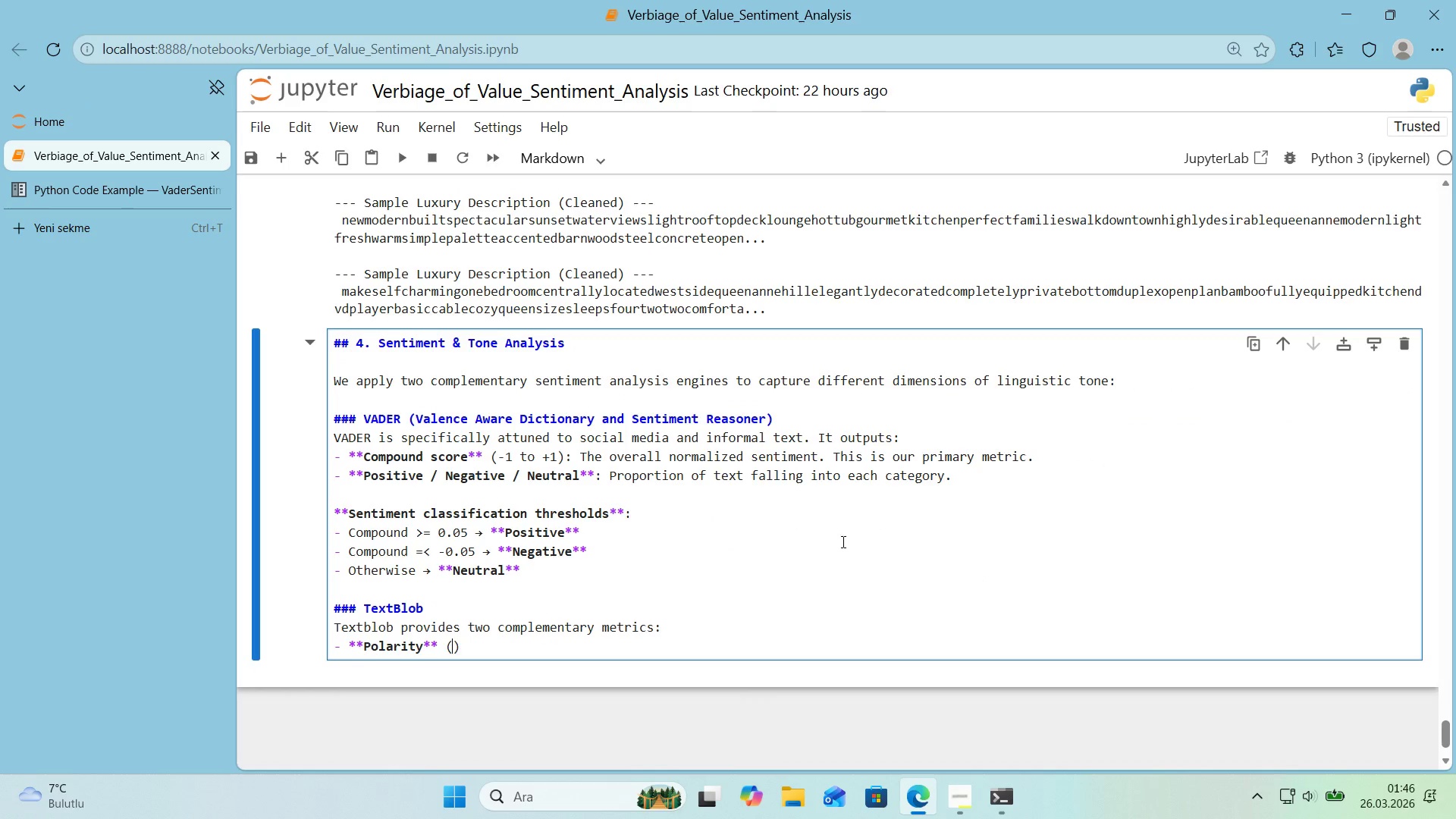 
key(ArrowLeft)
 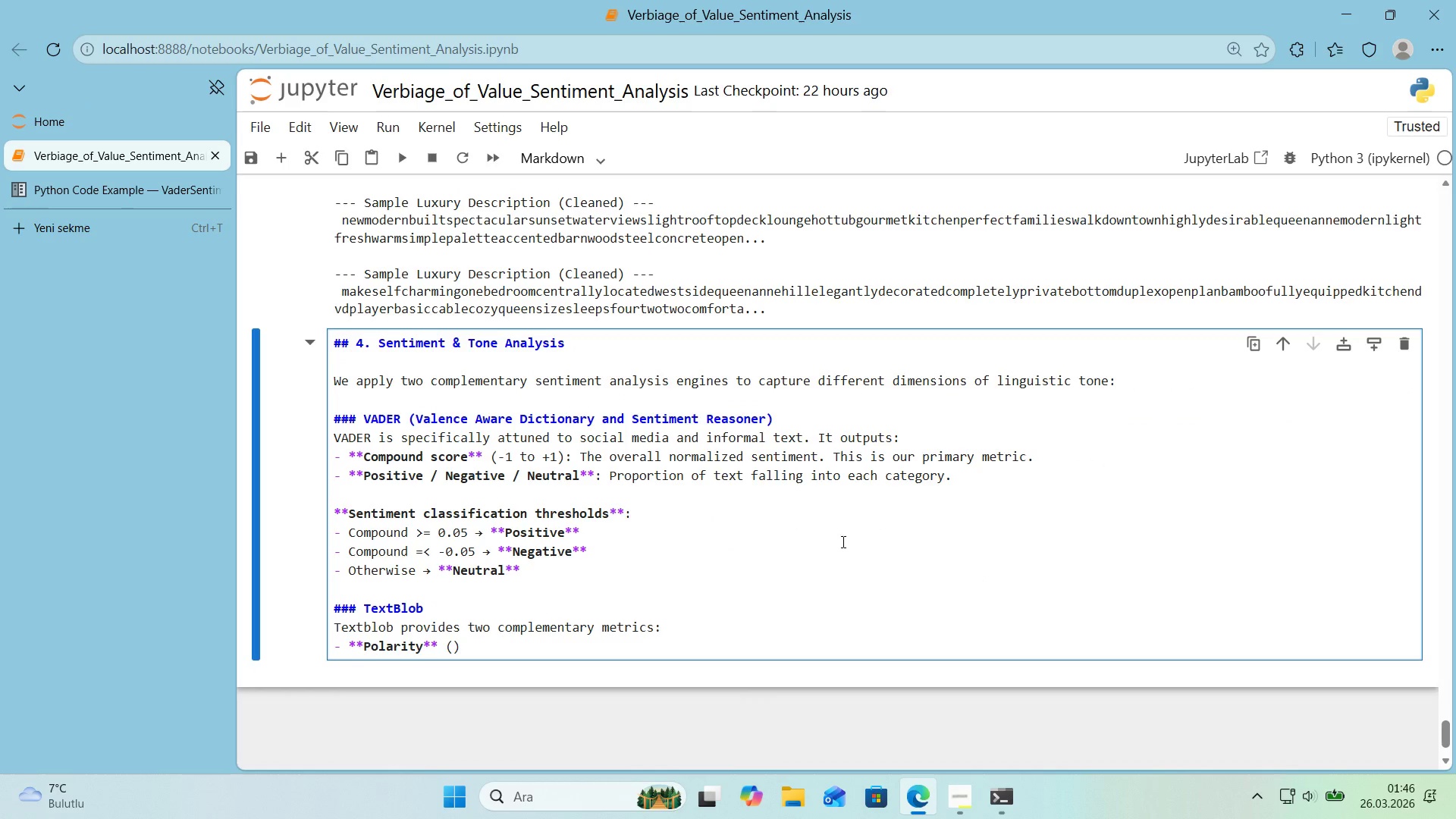 
type(-1 to +1)
 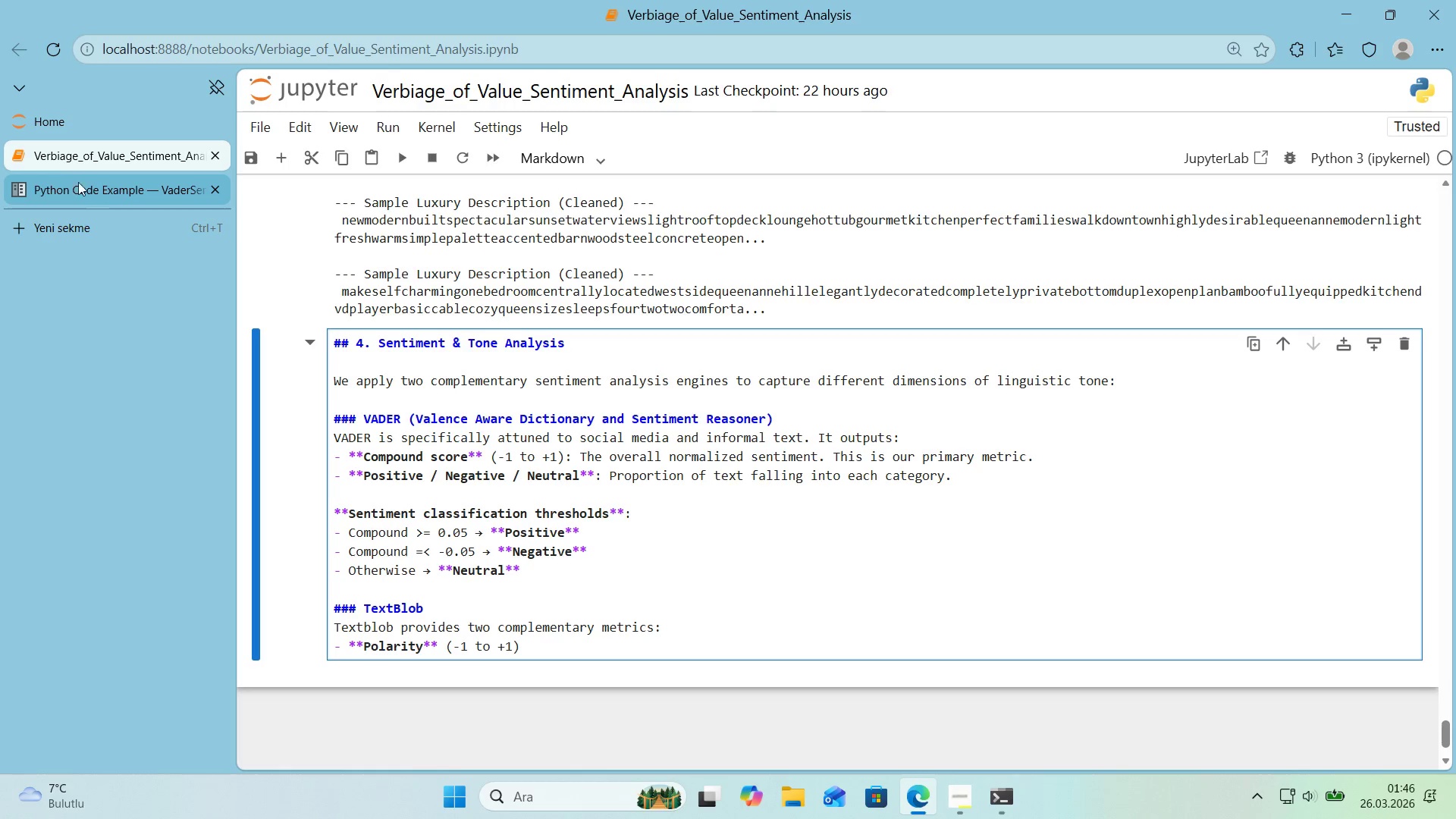 
left_click([64, 185])
 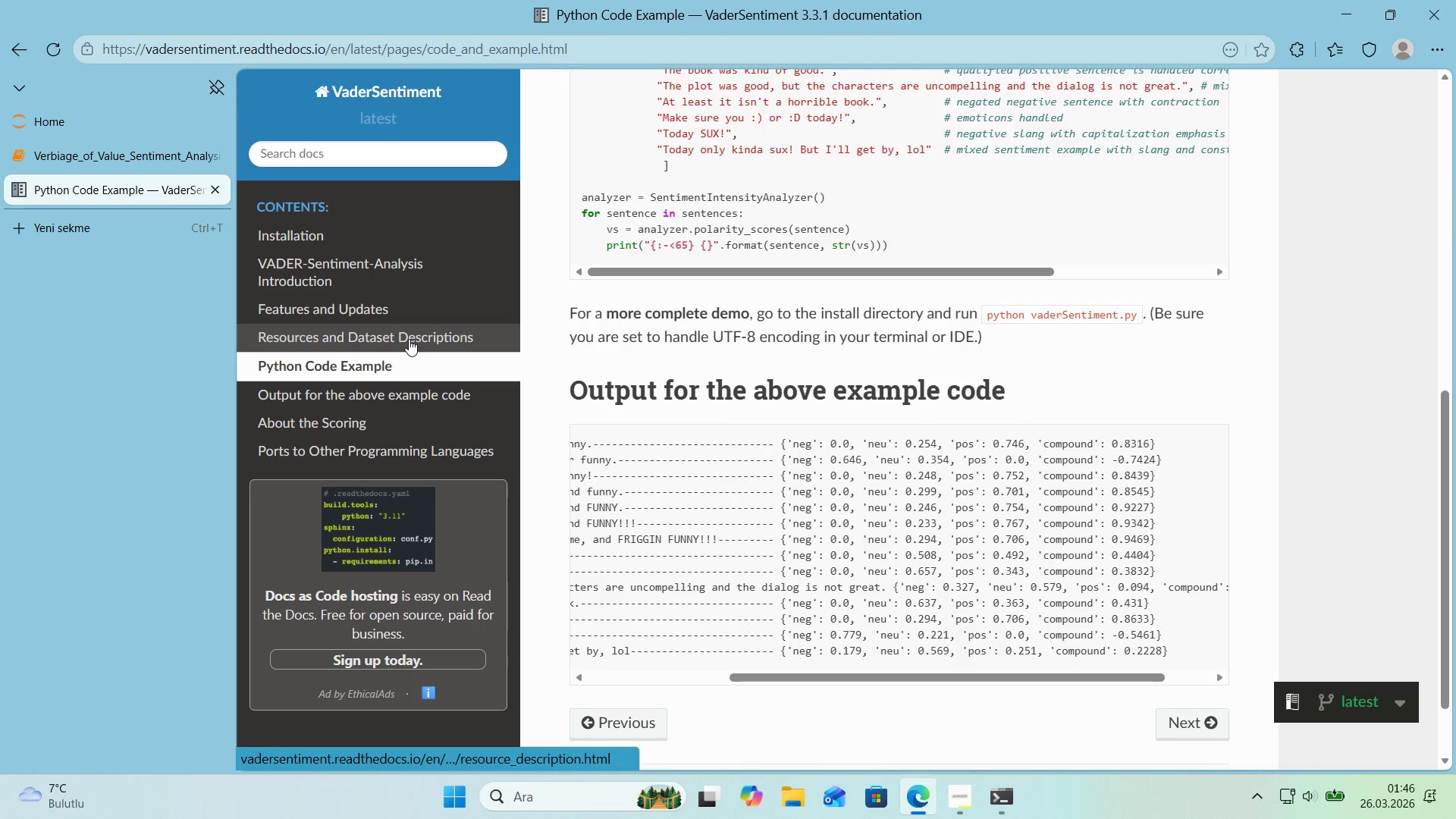 
left_click([411, 337])
 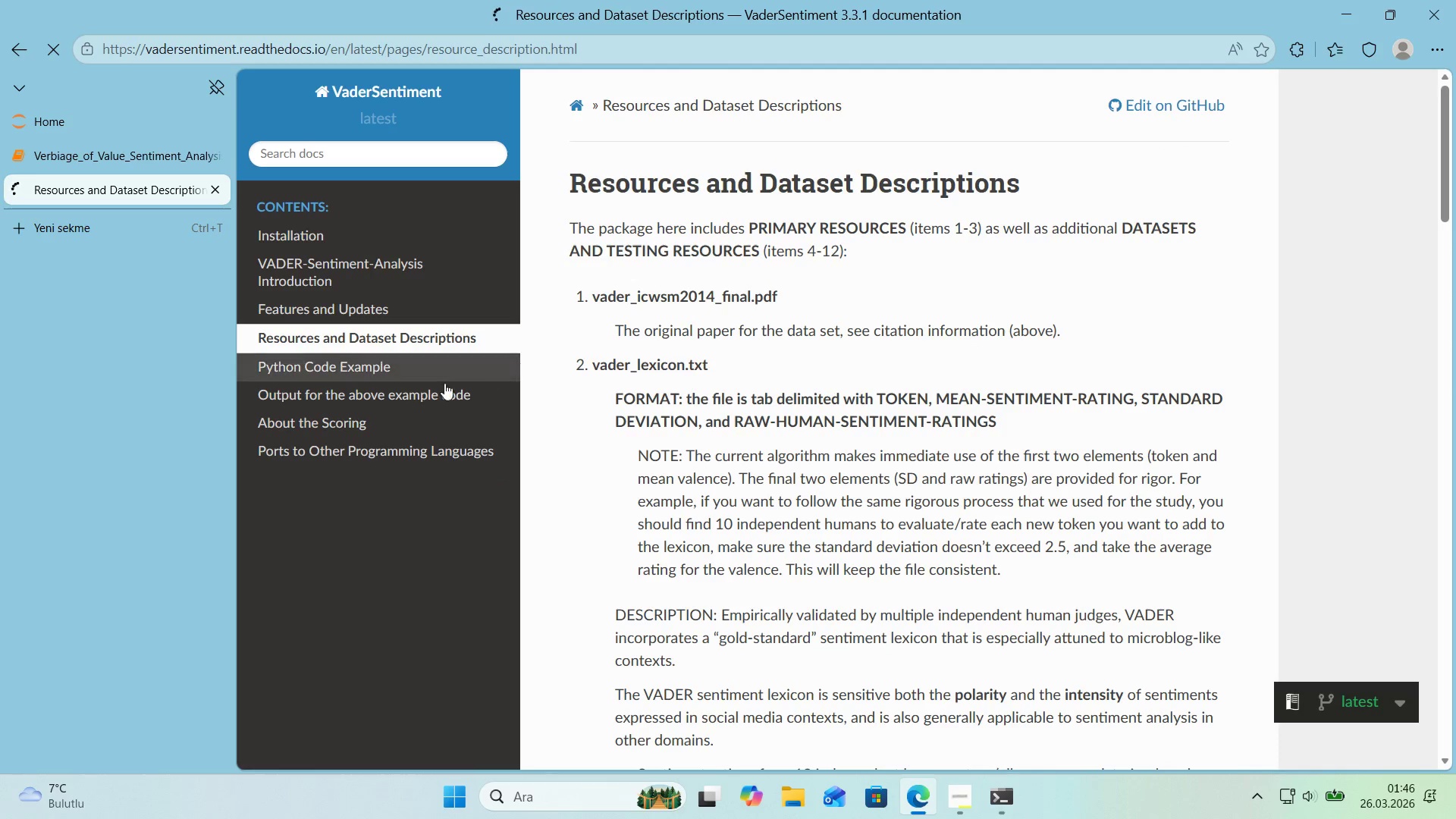 
scroll: coordinate [561, 393], scroll_direction: down, amount: 9.0
 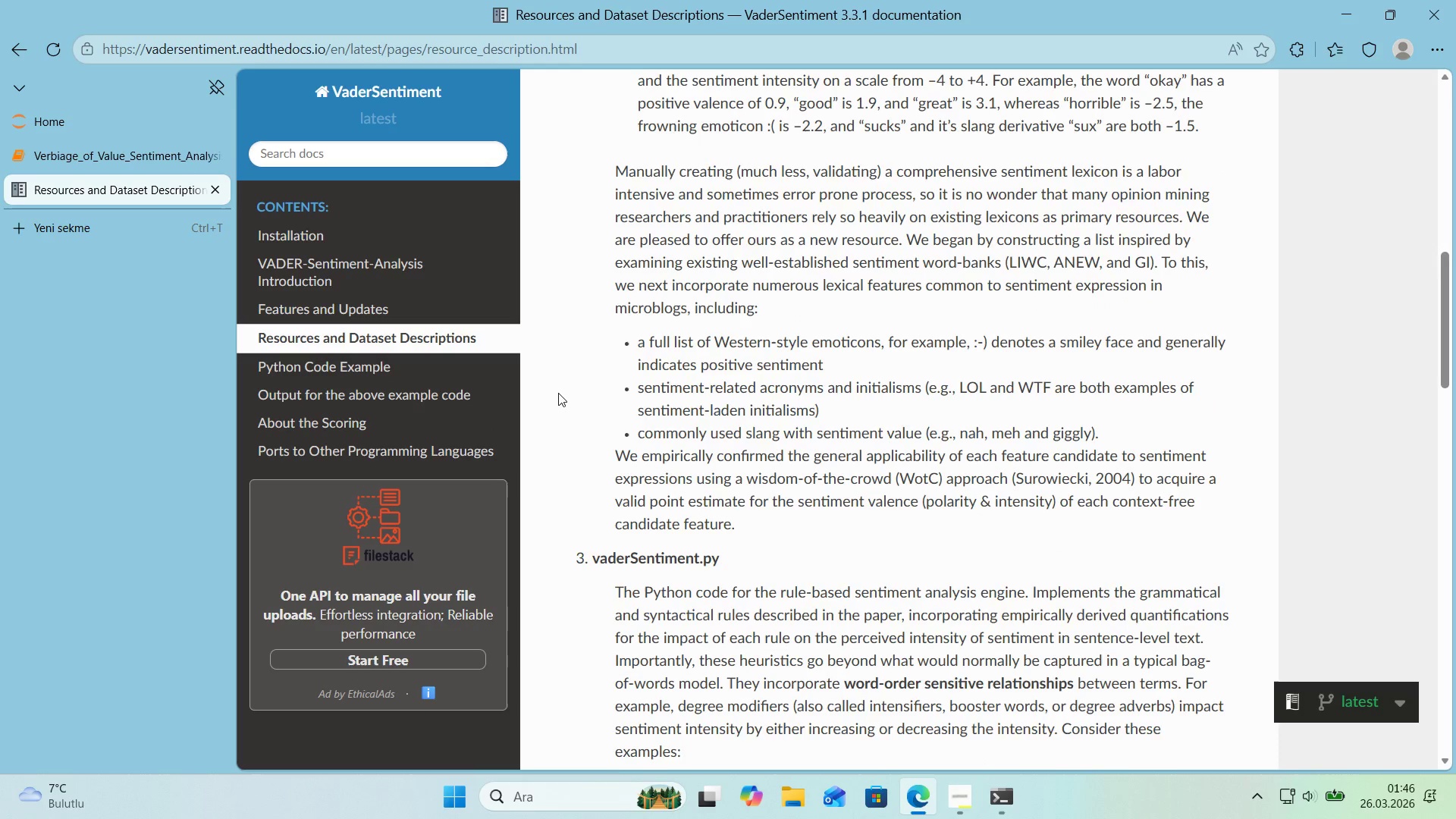 
scroll: coordinate [557, 394], scroll_direction: up, amount: 3.0
 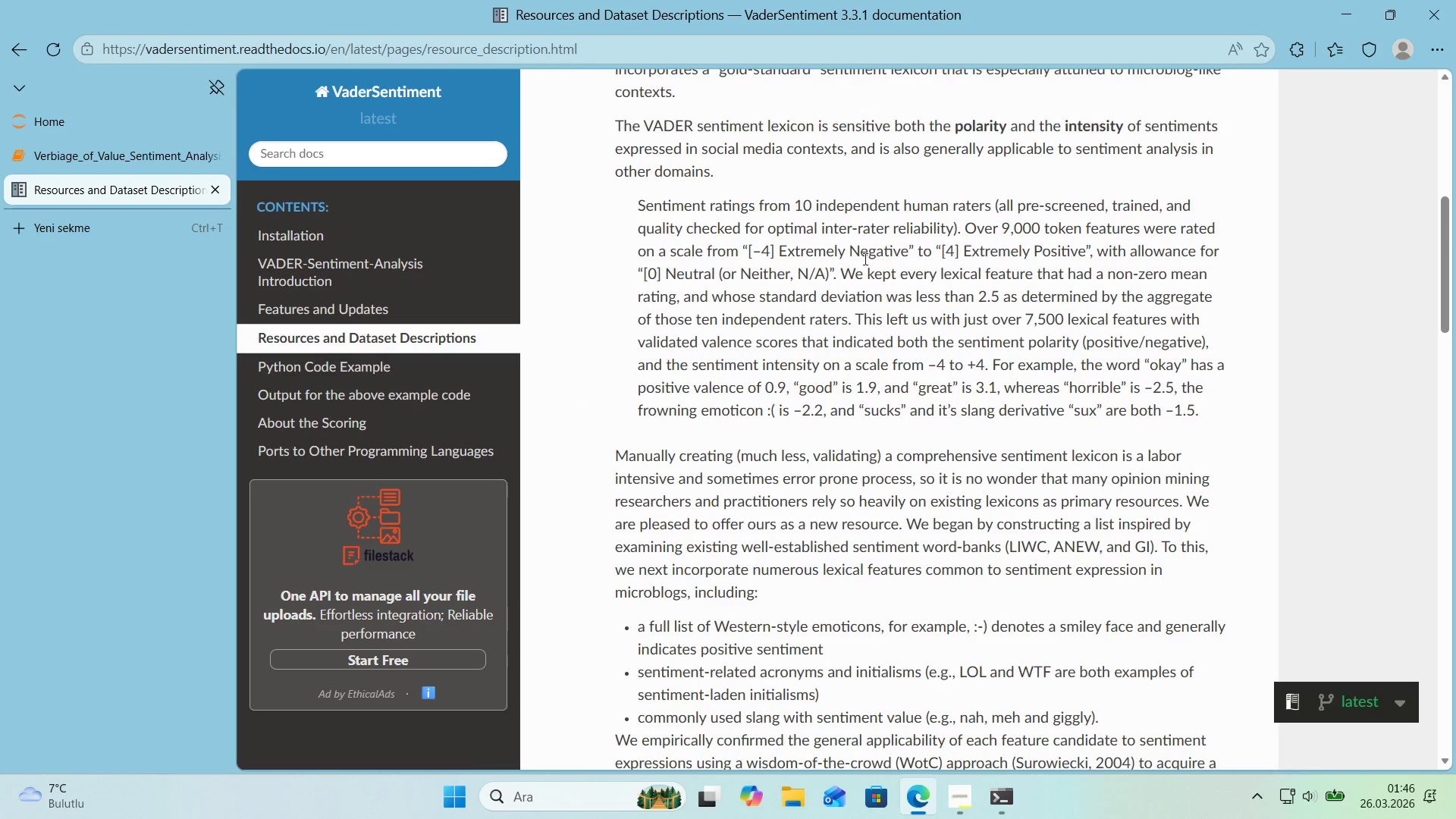 
scroll: coordinate [719, 273], scroll_direction: down, amount: 23.0
 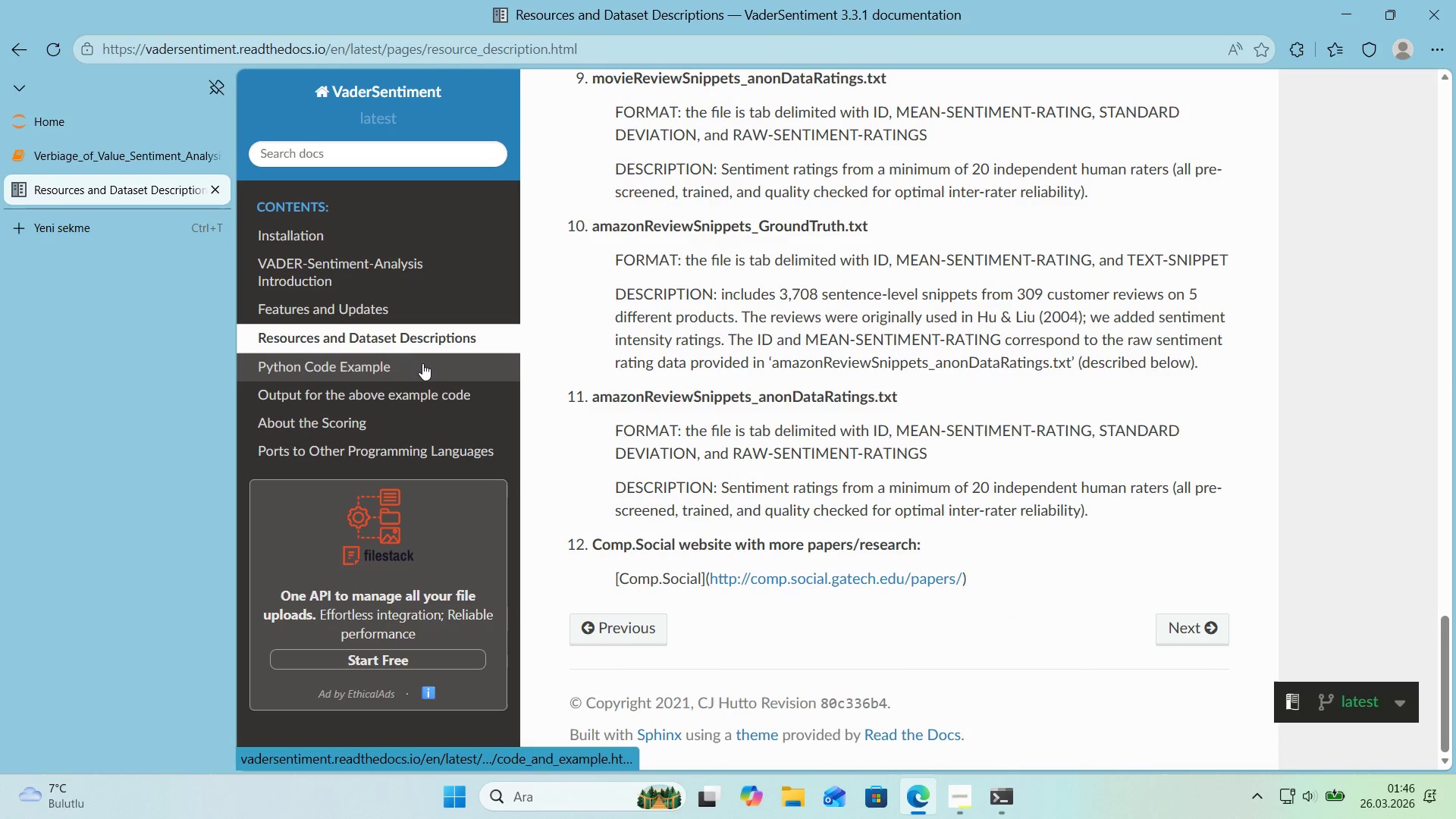 
left_click([422, 382])
 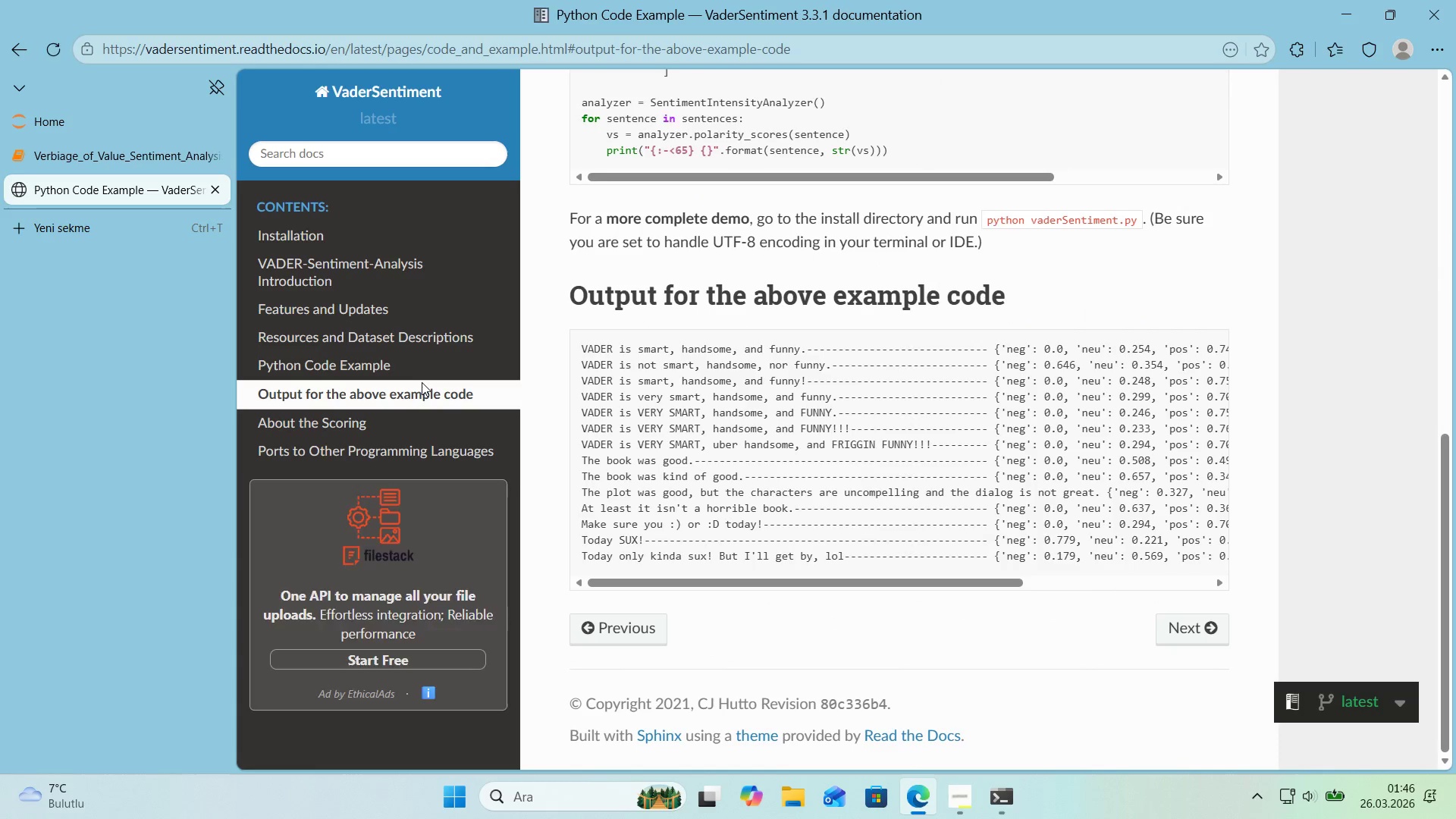 
left_click([397, 428])
 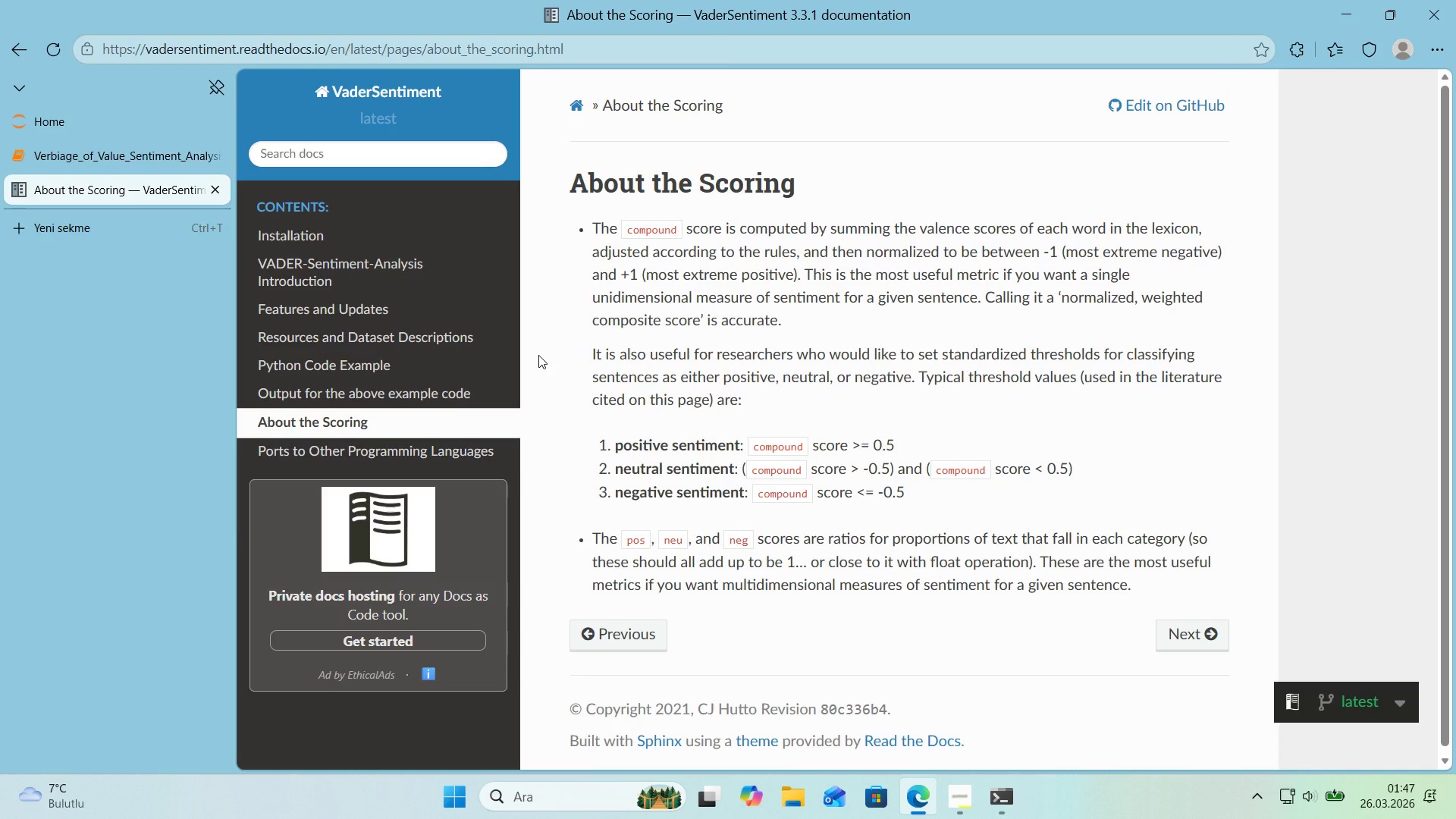 
scroll: coordinate [538, 355], scroll_direction: down, amount: 1.0
 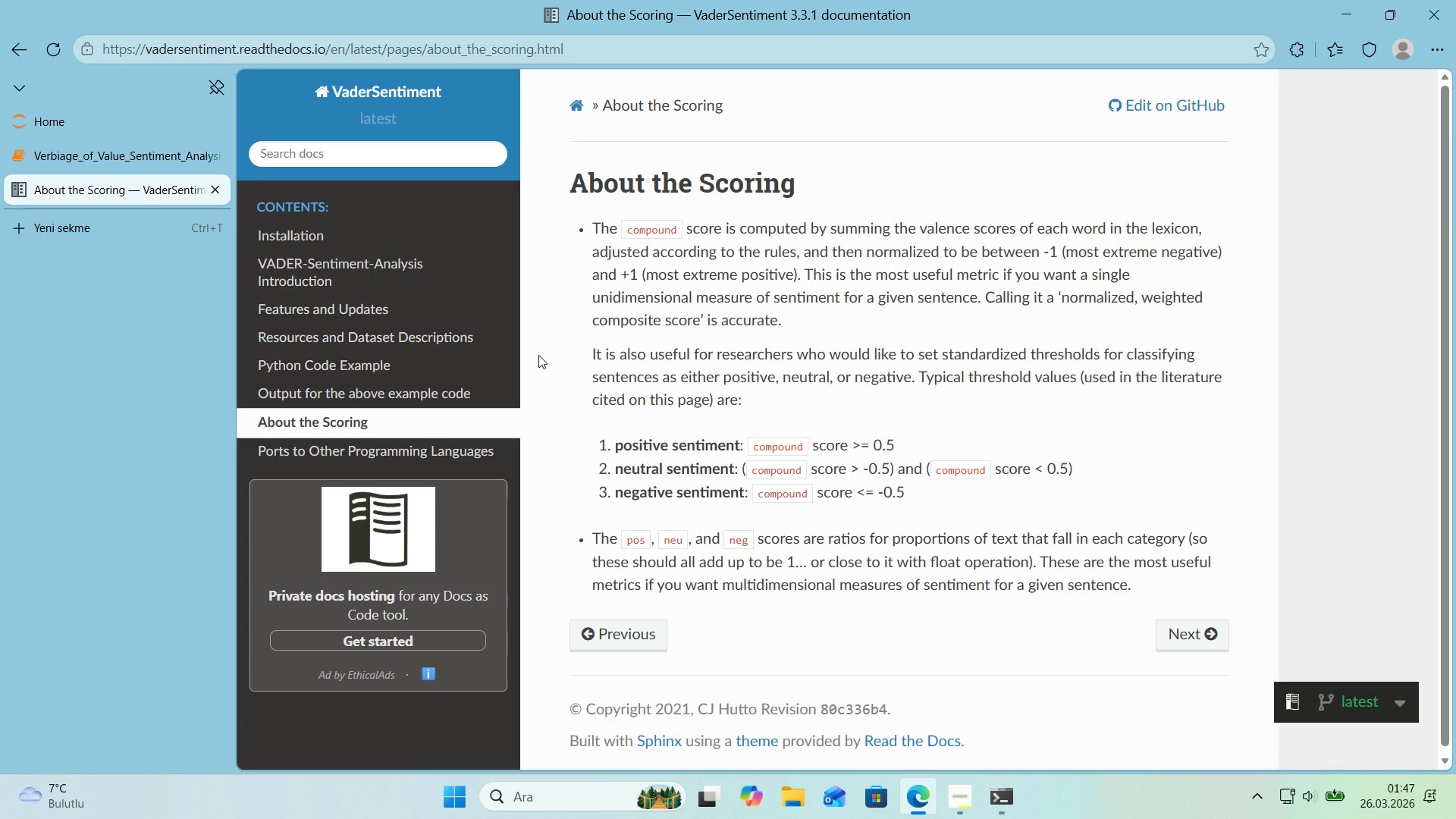 
mouse_move([105, 205])
 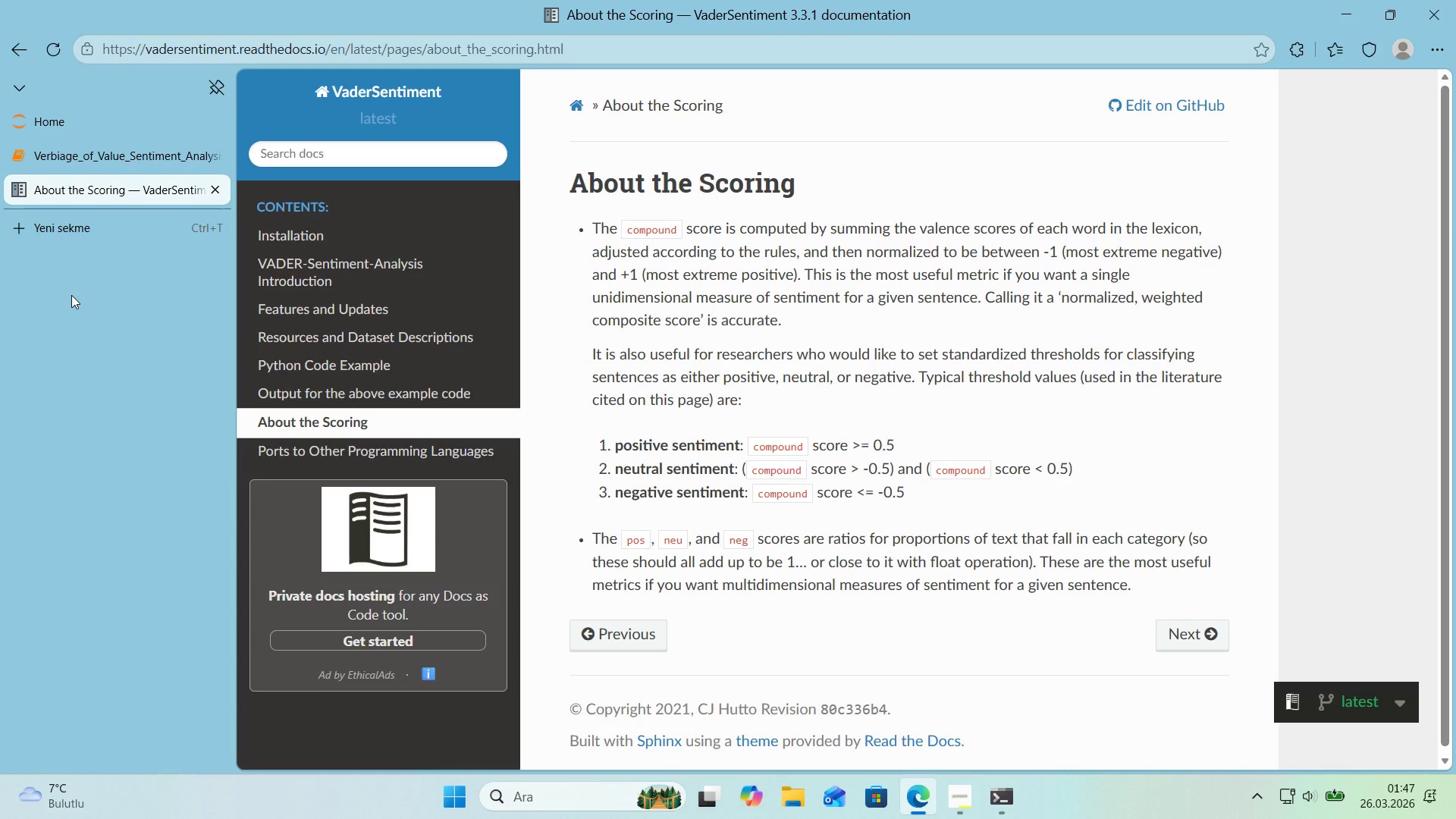 
left_click([74, 155])
 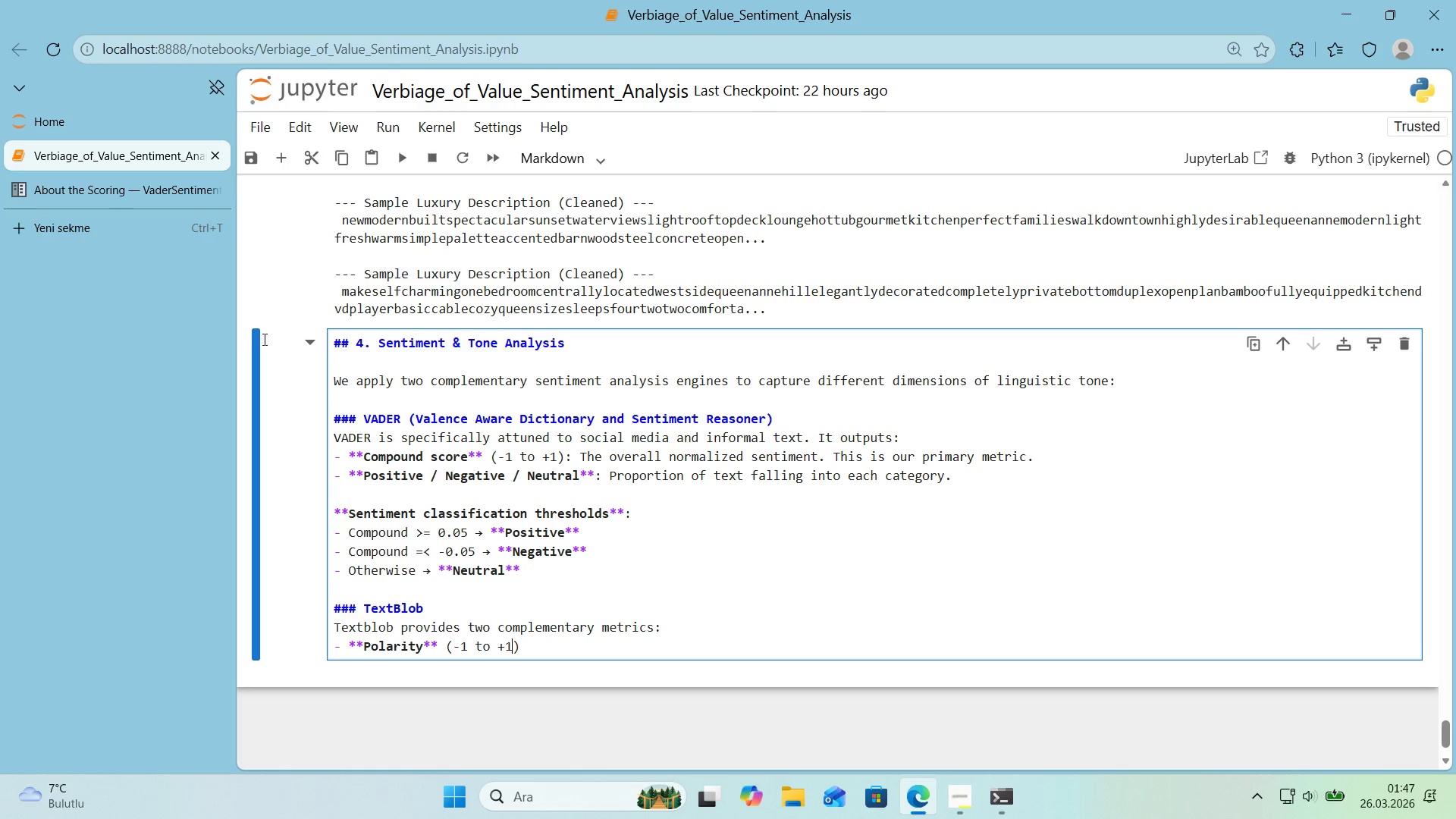 
left_click([118, 190])
 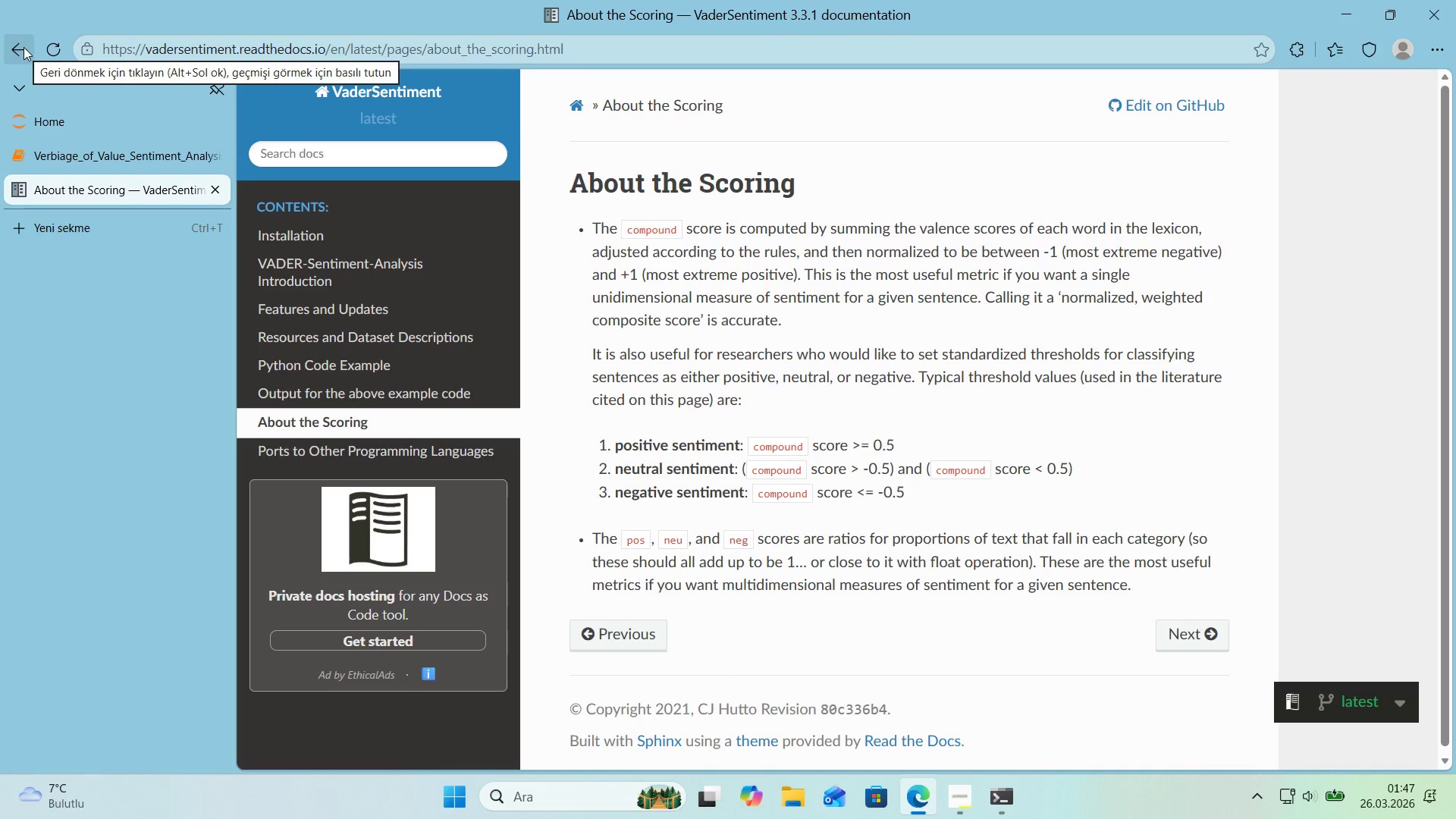 
left_click([24, 47])
 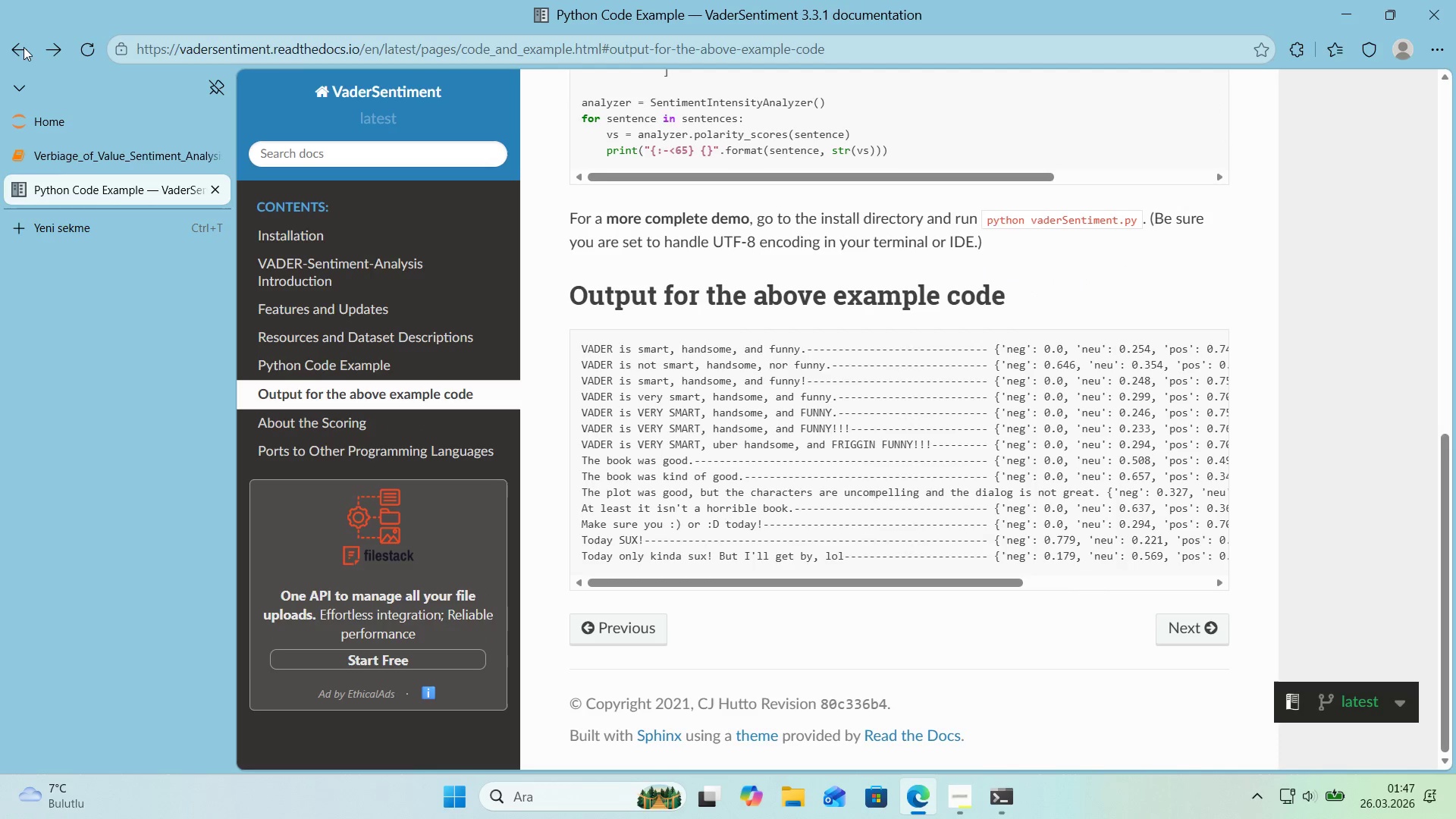 
left_click([24, 47])
 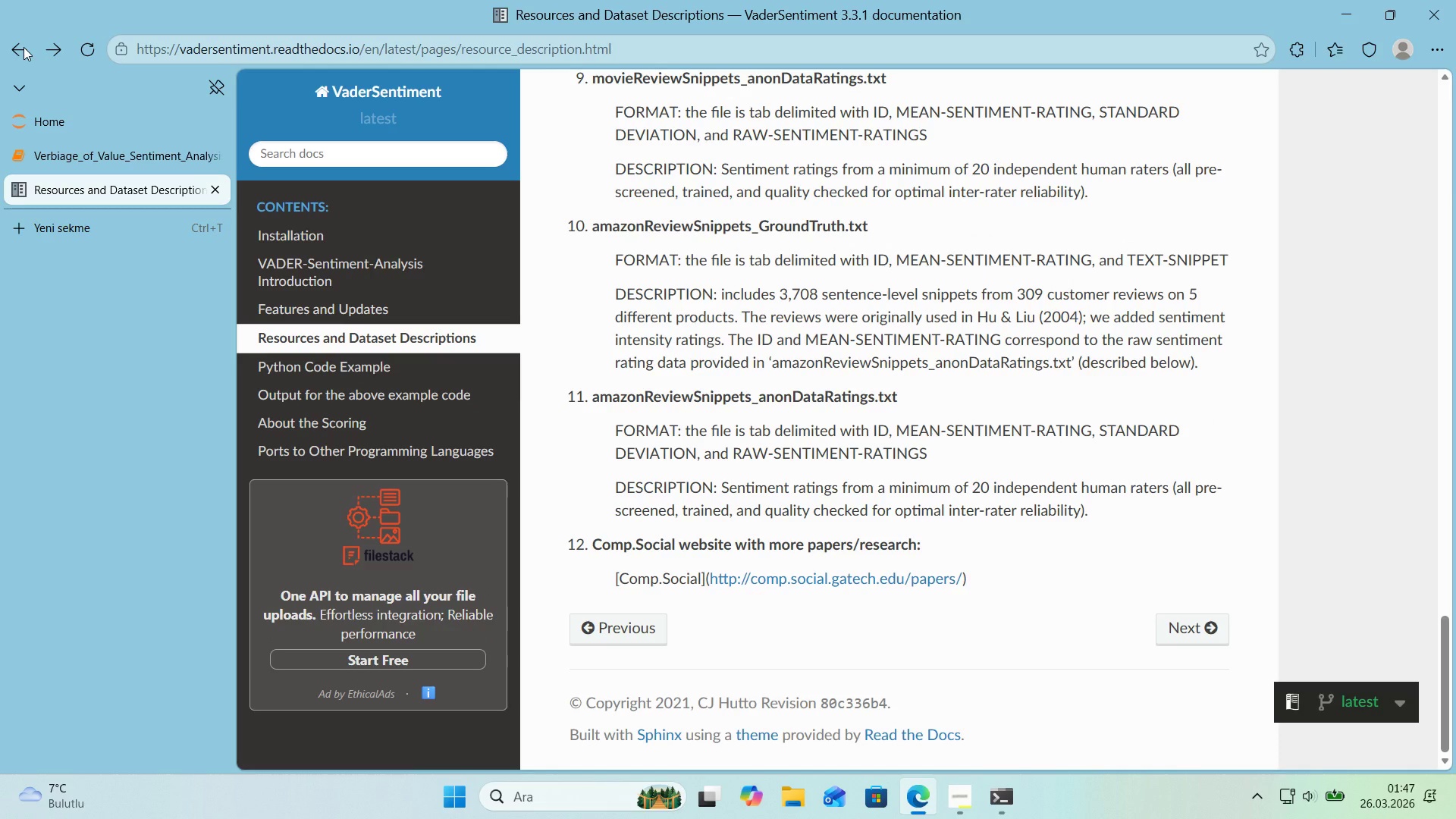 
left_click([24, 47])
 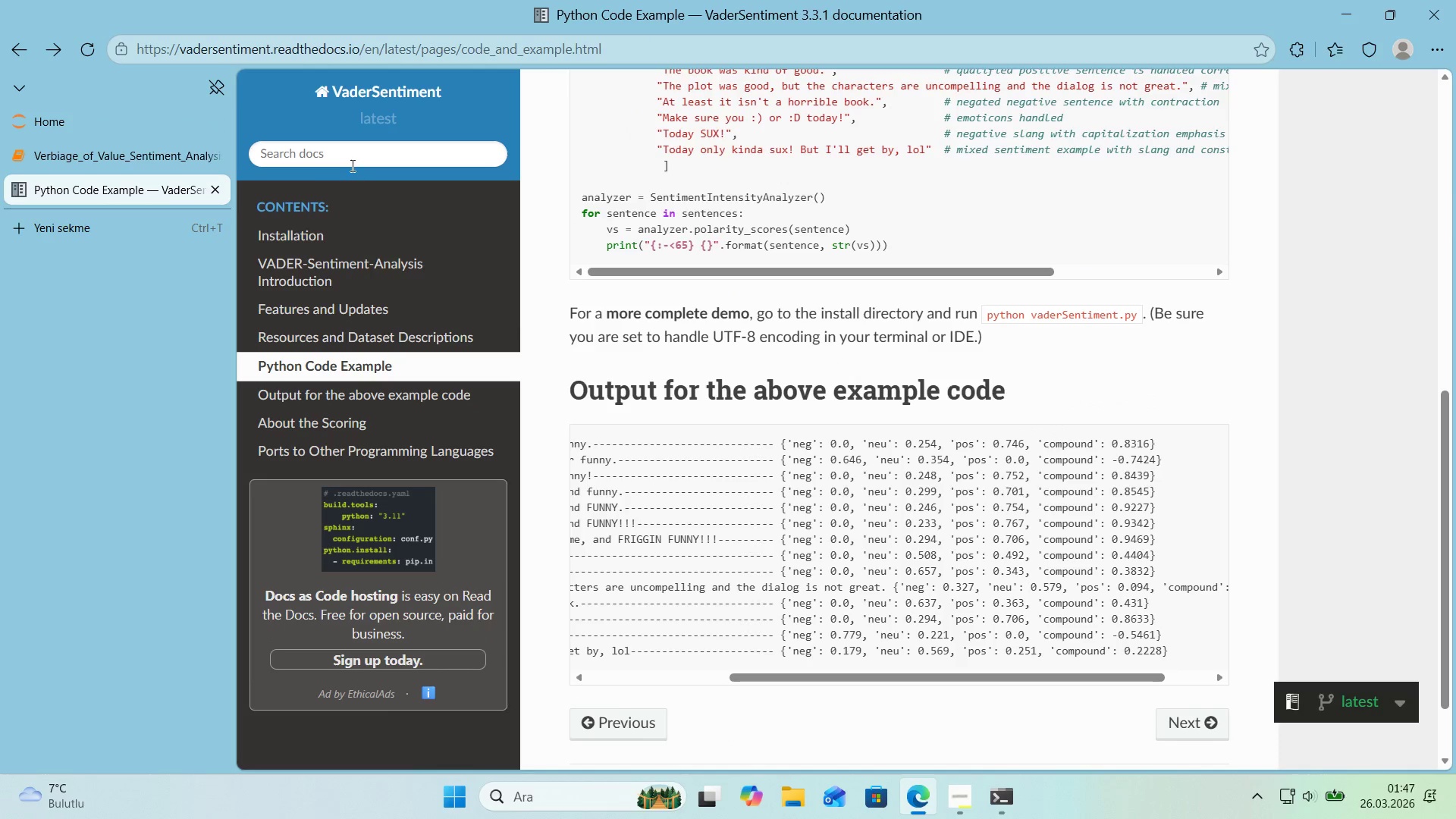 
left_click([349, 153])
 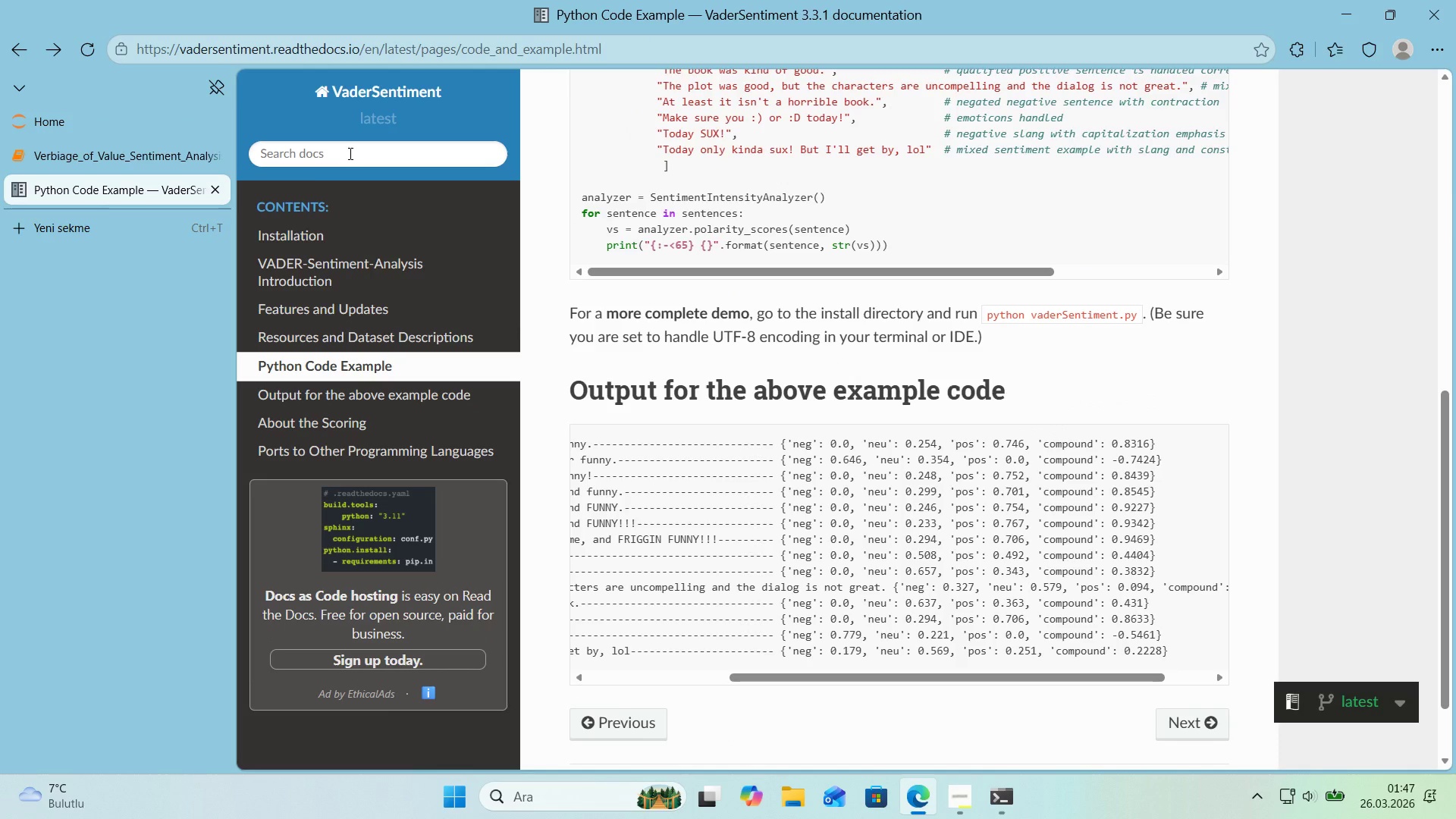 
type(textblob)
 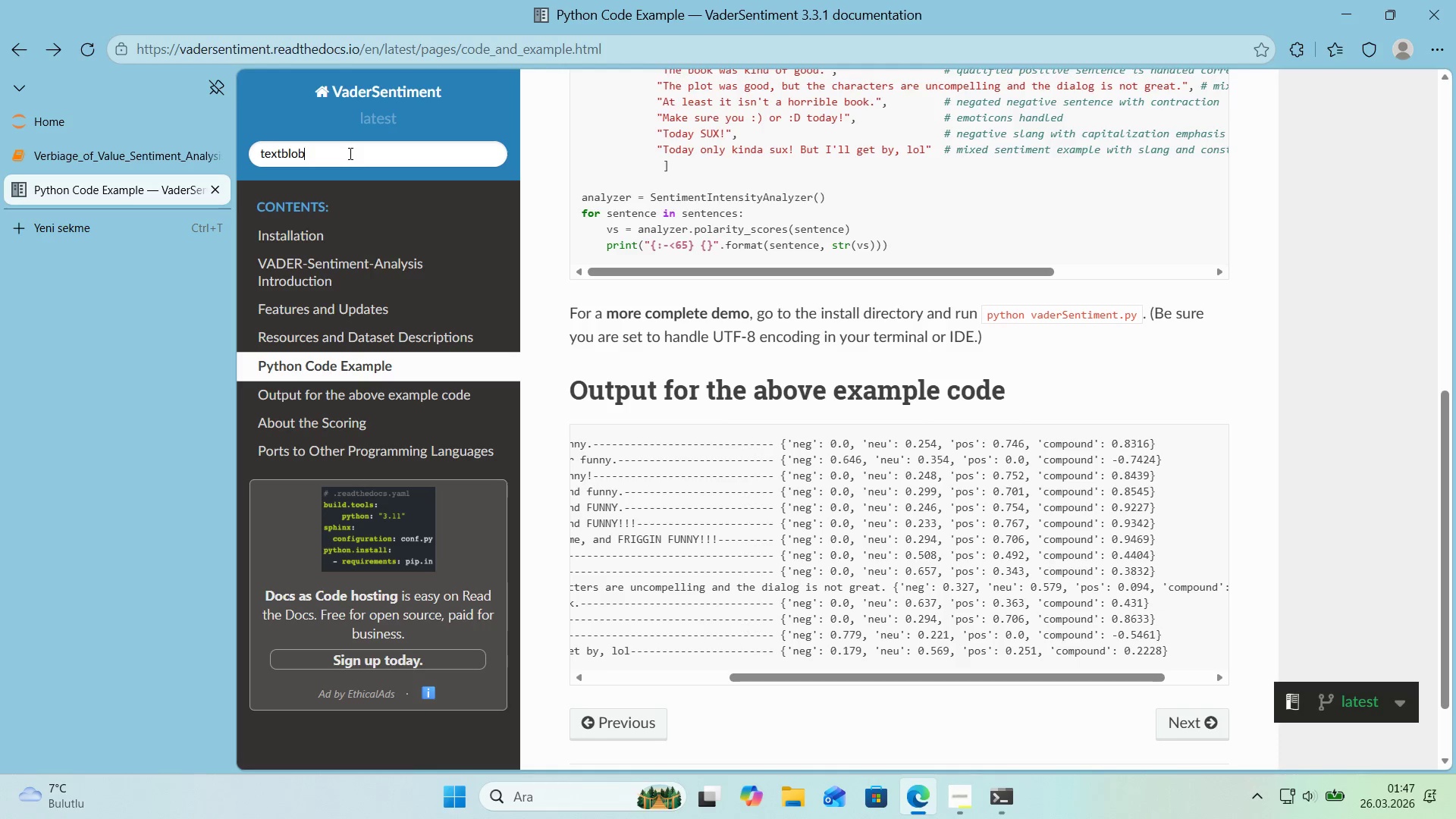 
key(Enter)
 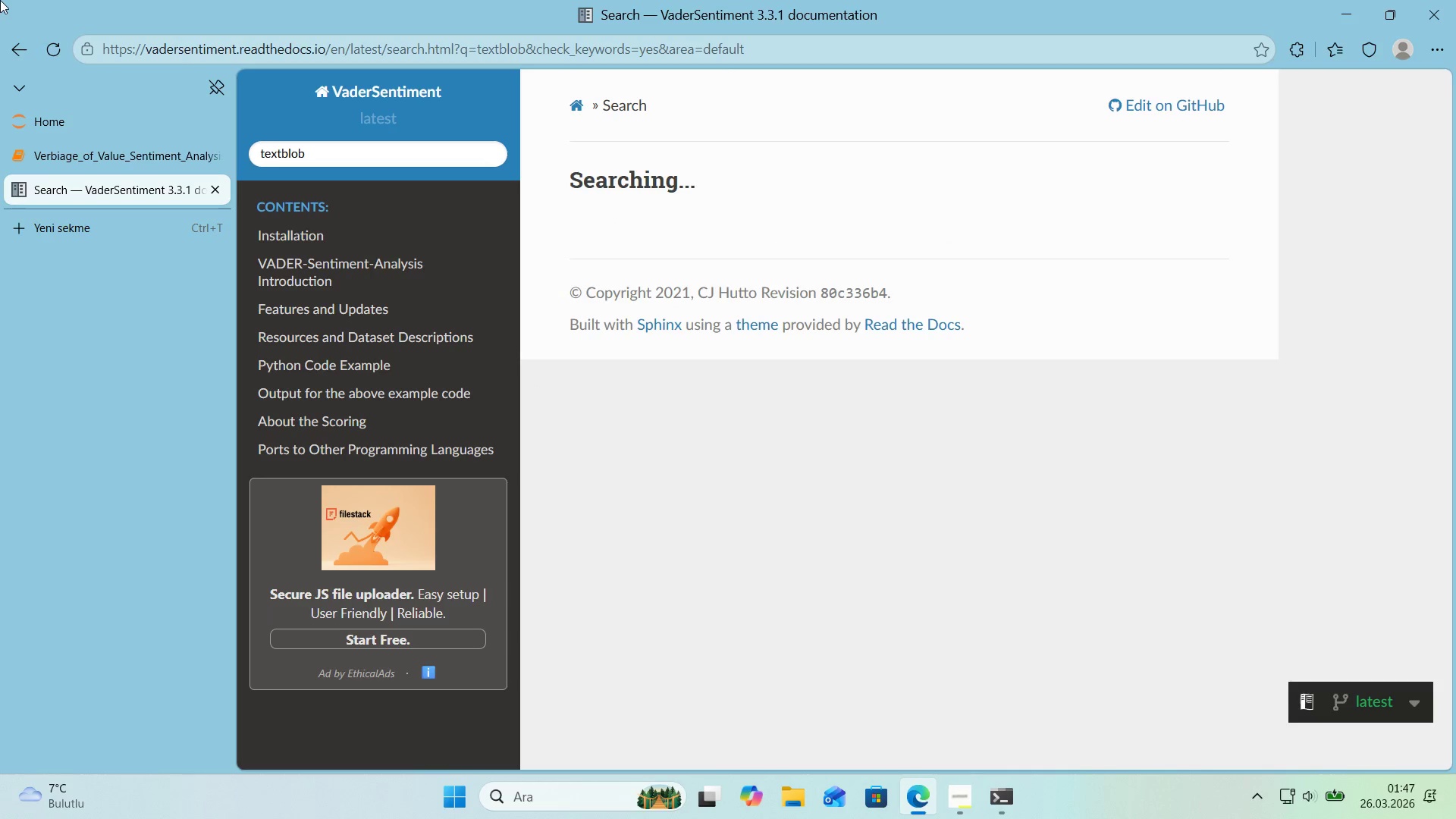 
wait(5.69)
 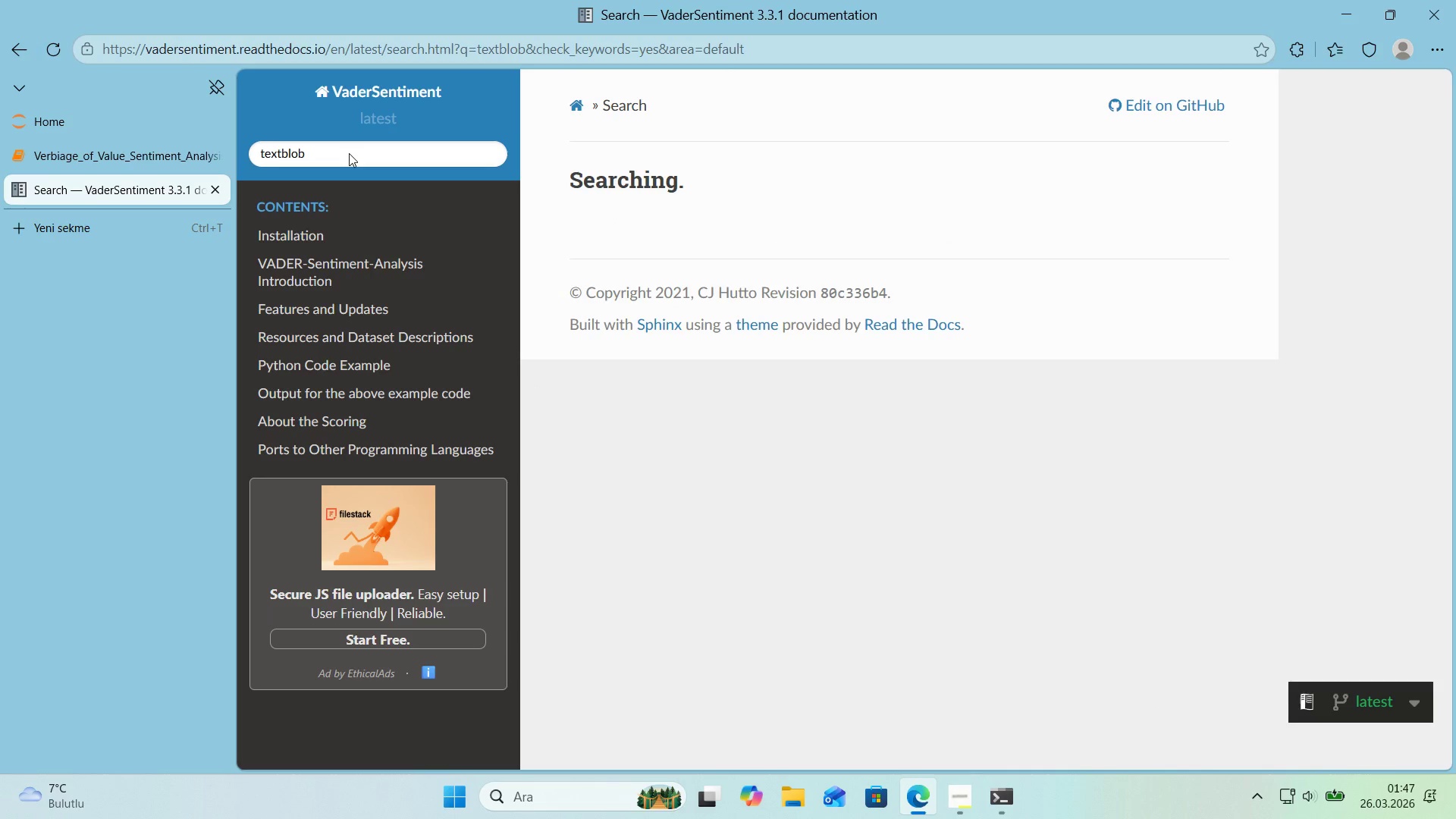 
double_click([18, 48])
 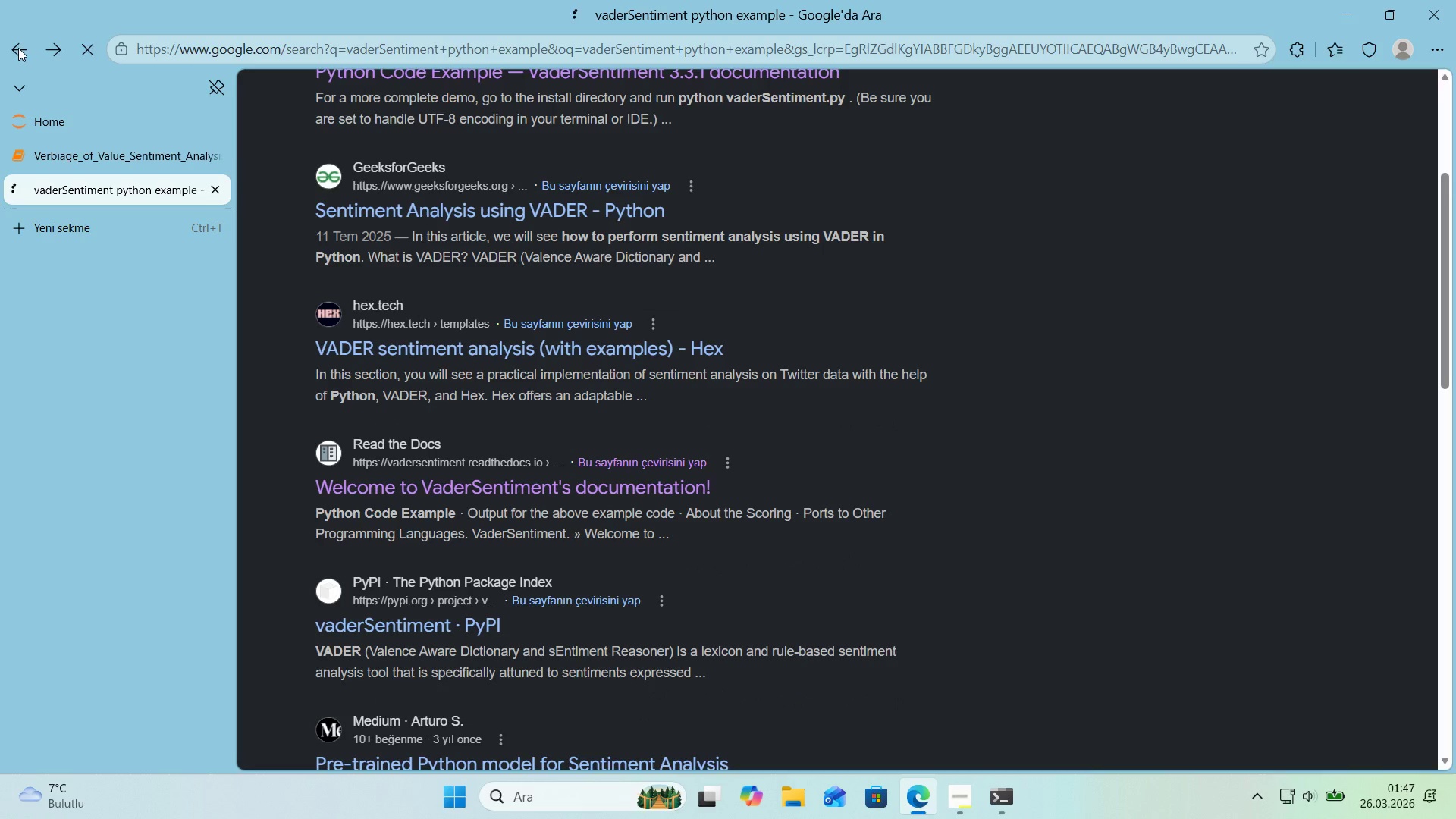 
scroll: coordinate [466, 206], scroll_direction: up, amount: 13.0
 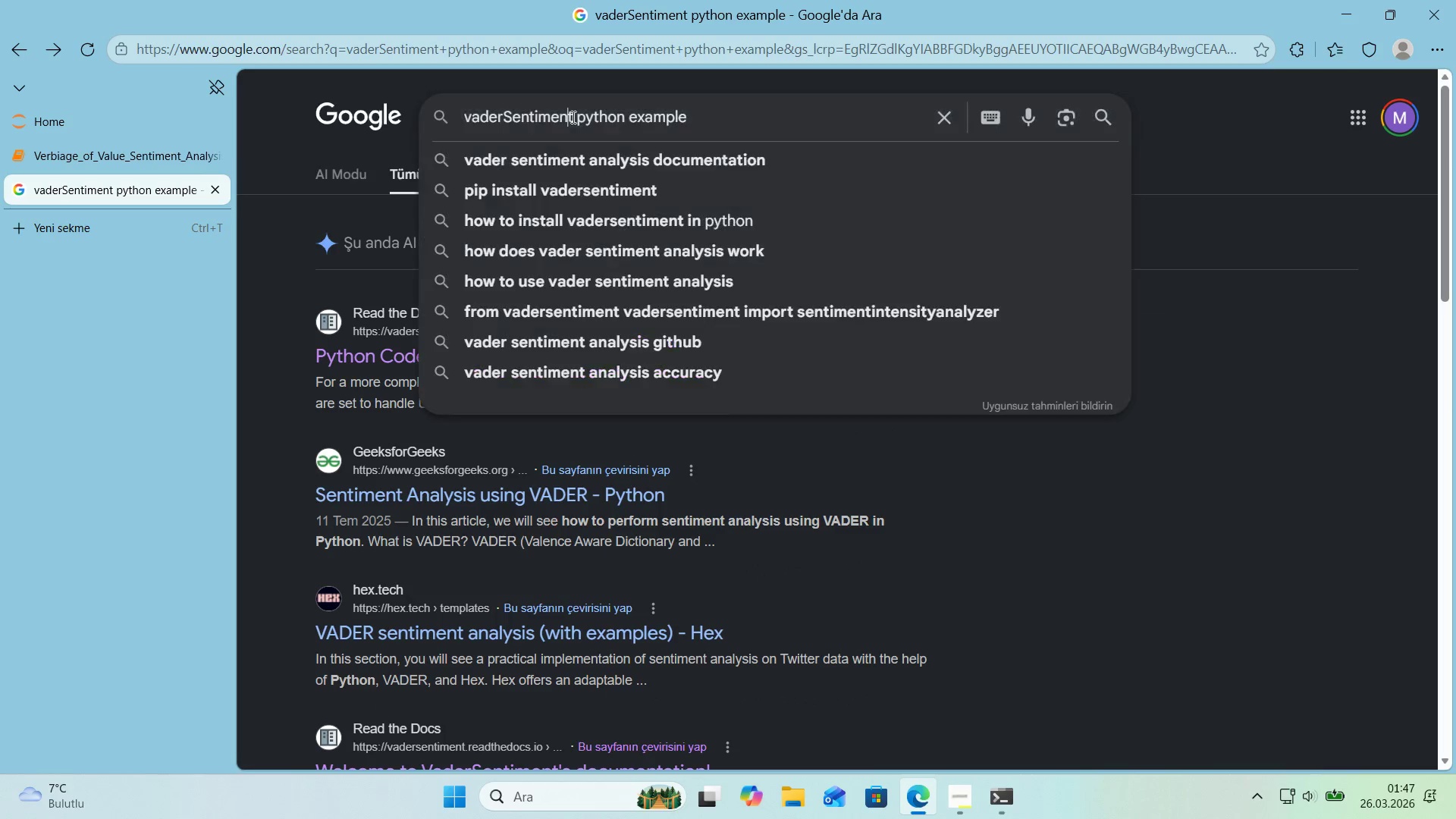 
left_click_drag(start_coordinate=[573, 117], to_coordinate=[446, 118])
 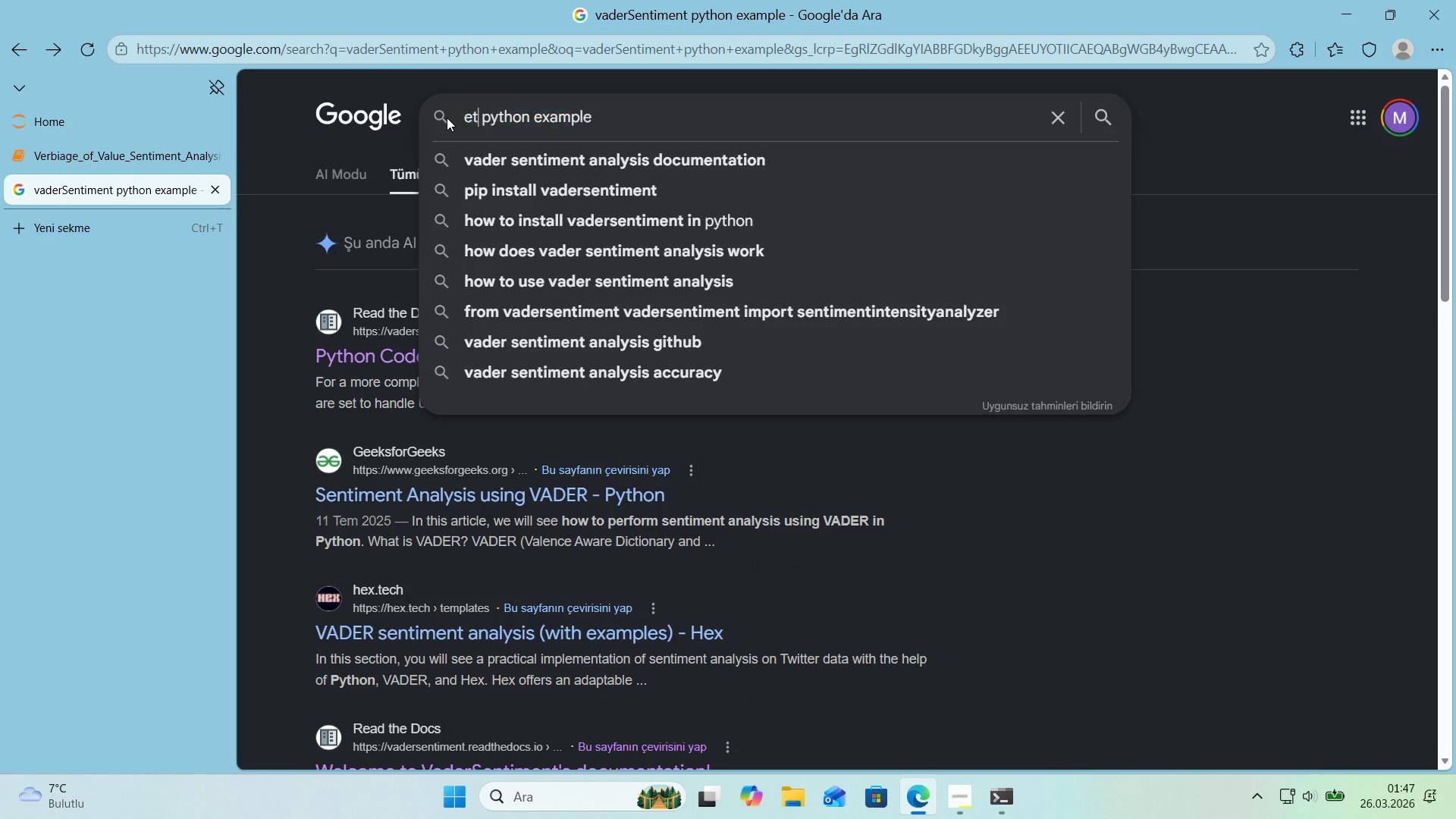 
type(et)
key(Backspace)
key(Backspace)
type(texblob)
 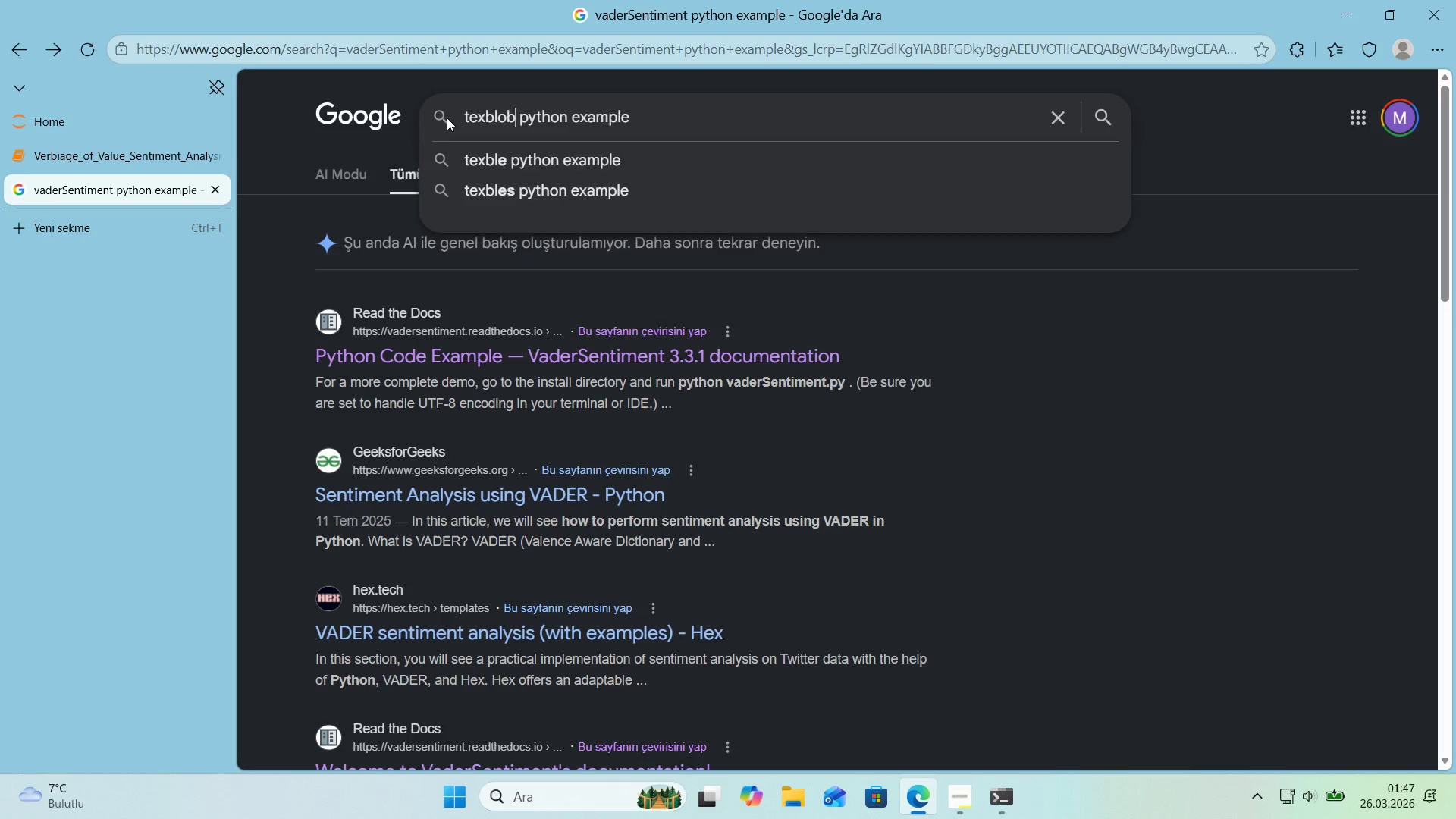 
key(Enter)
 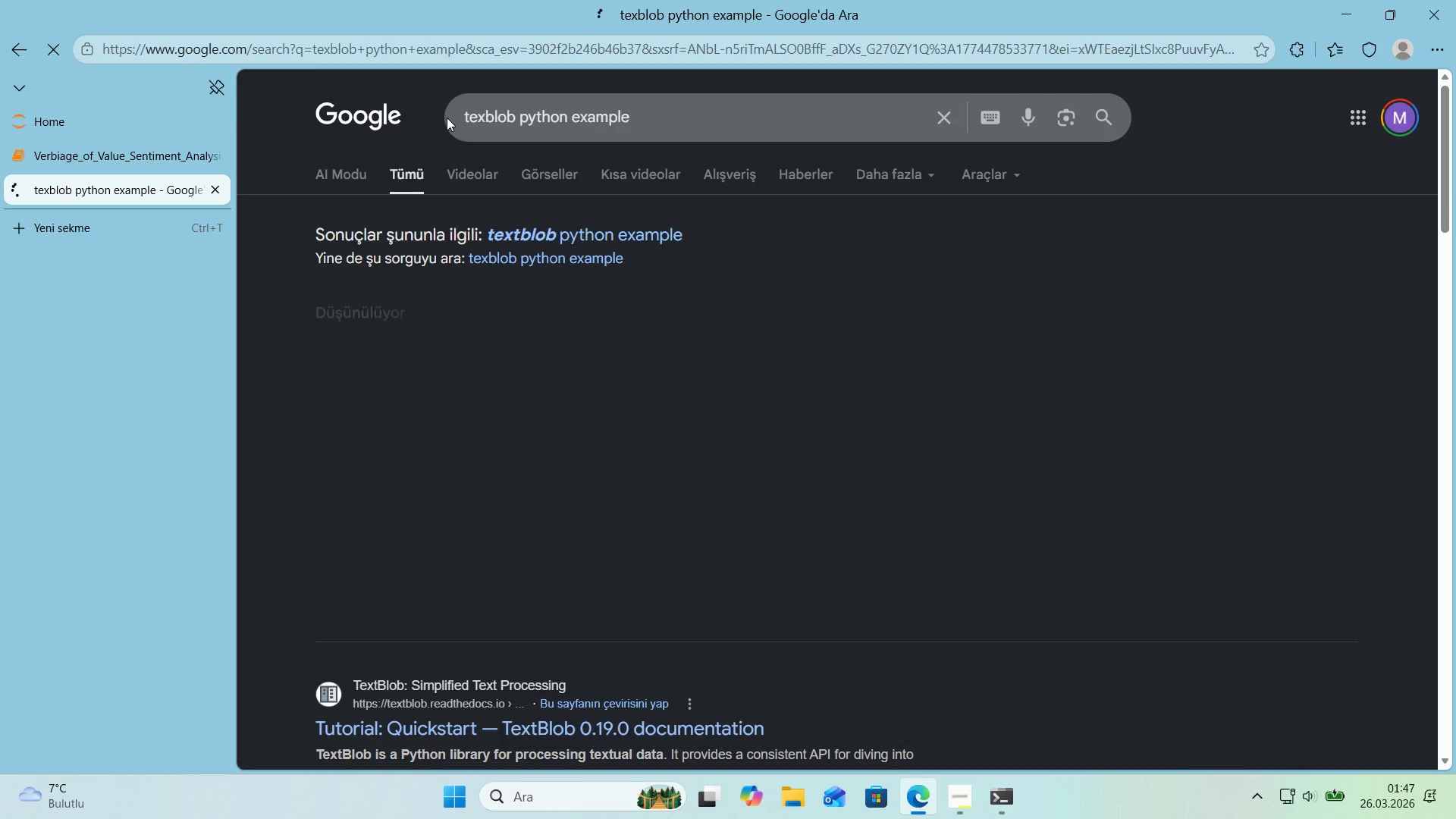 
scroll: coordinate [493, 231], scroll_direction: down, amount: 3.0
 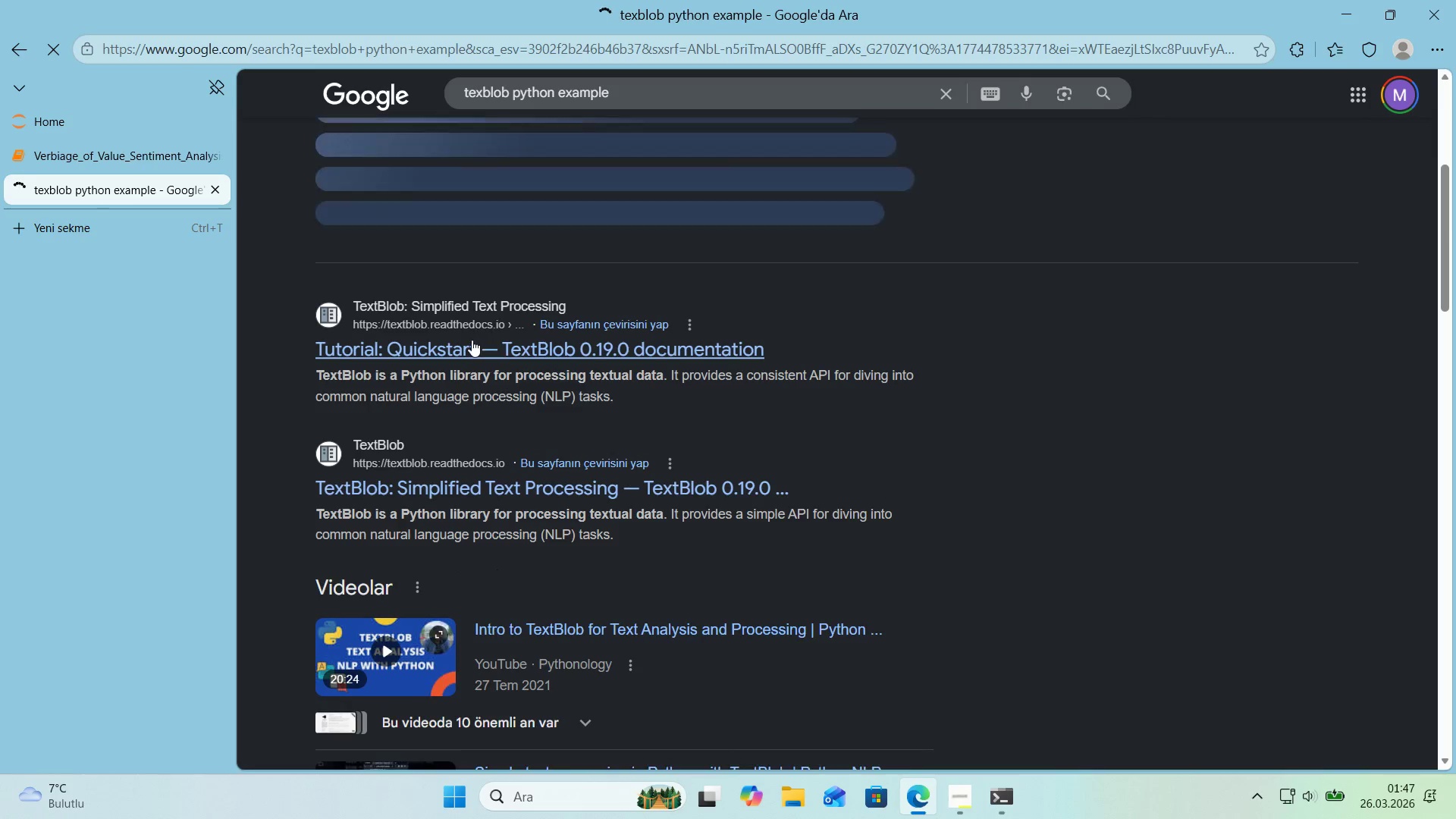 
left_click([471, 340])
 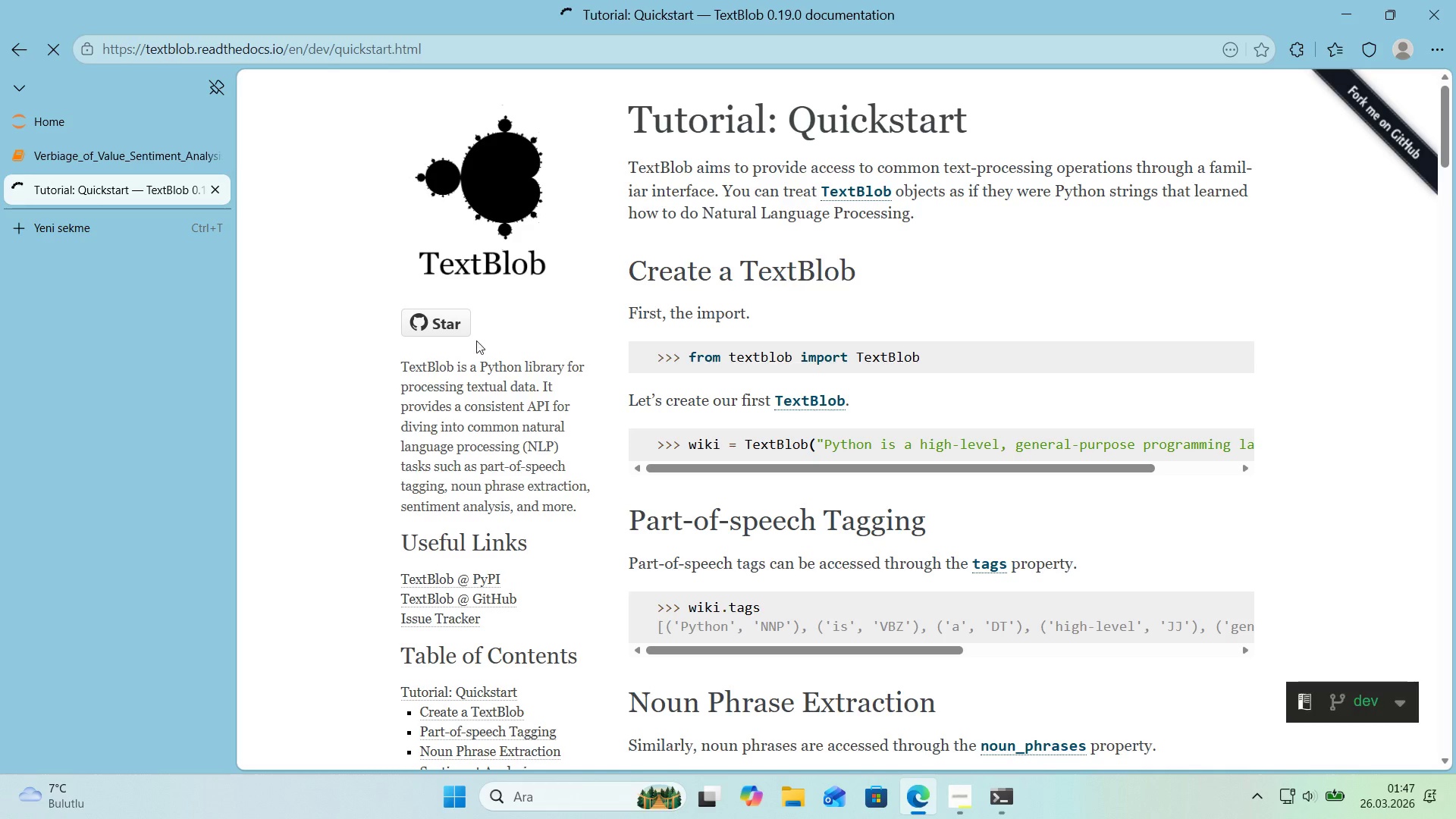 
scroll: coordinate [593, 346], scroll_direction: down, amount: 3.0
 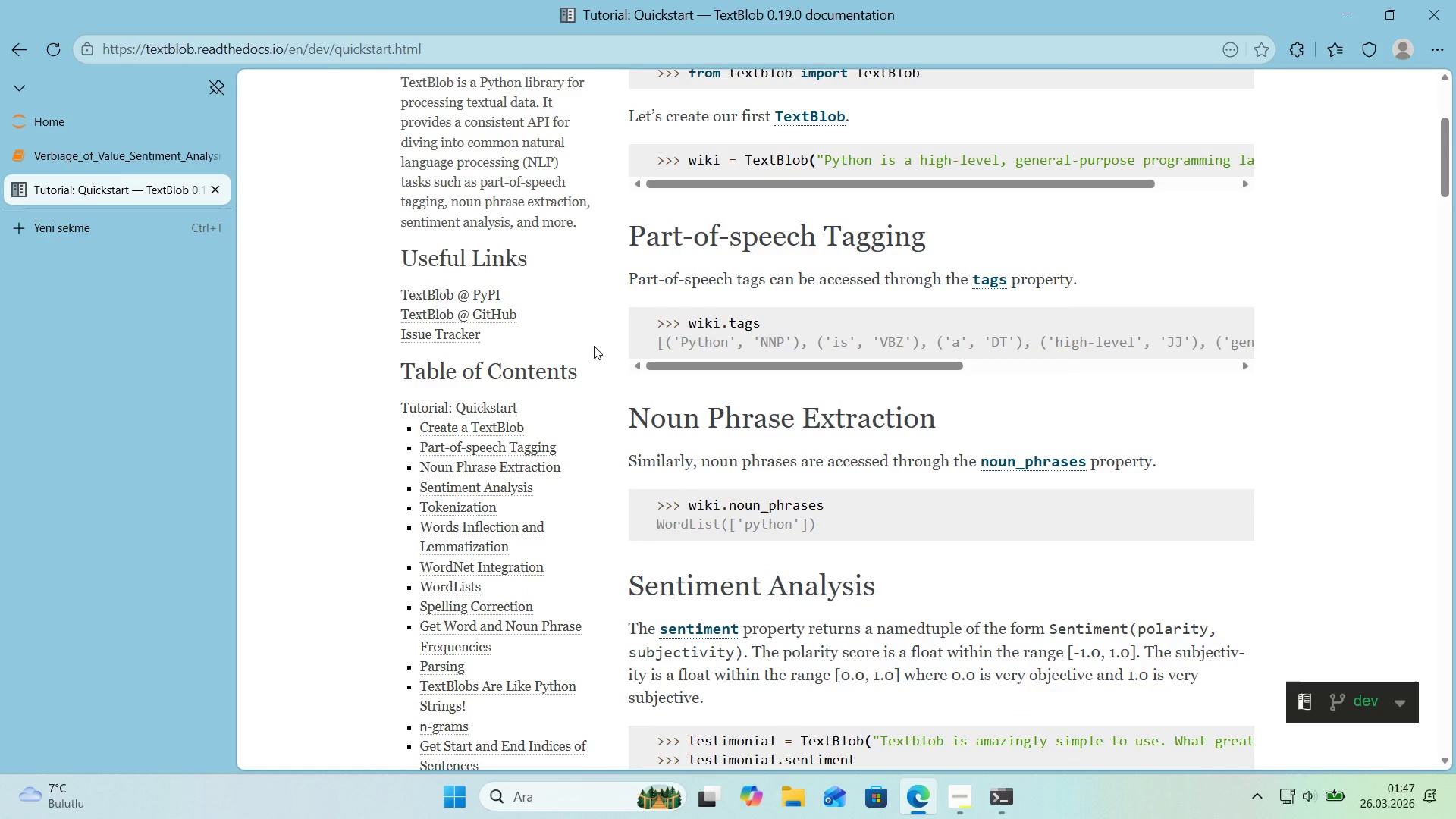 
key(Control+F)
 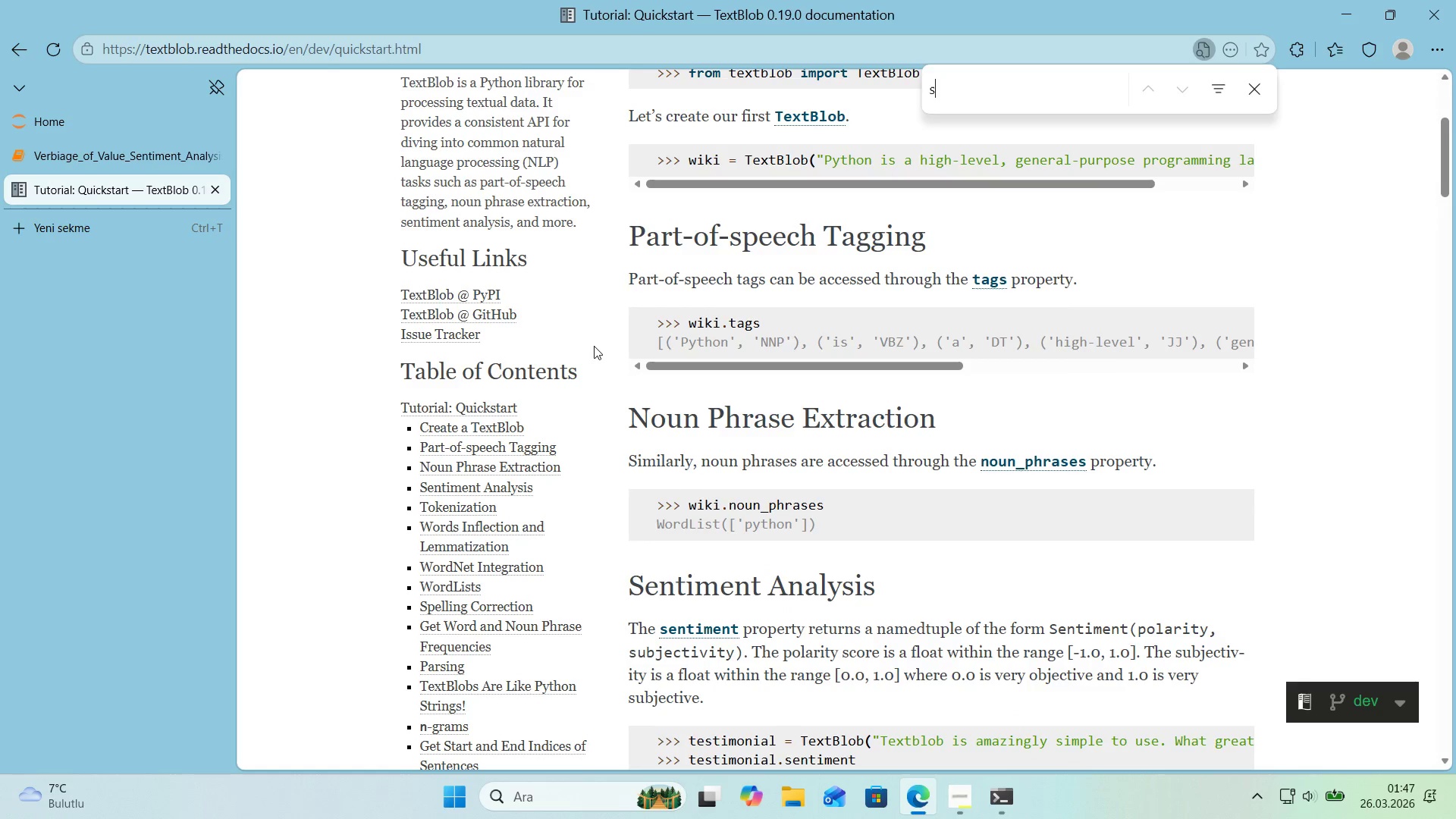 
type(scor'ng)
 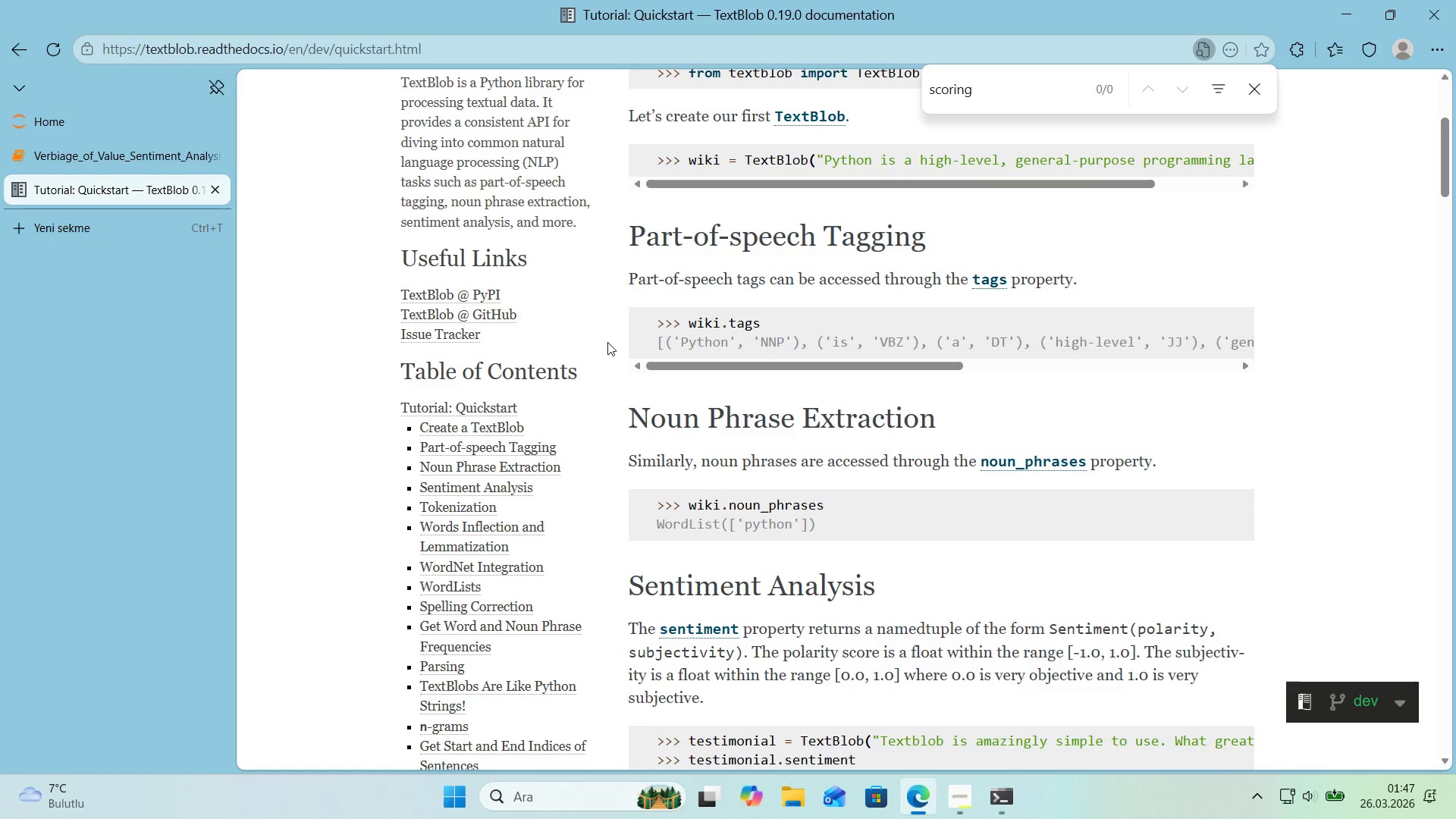 
key(Escape)
 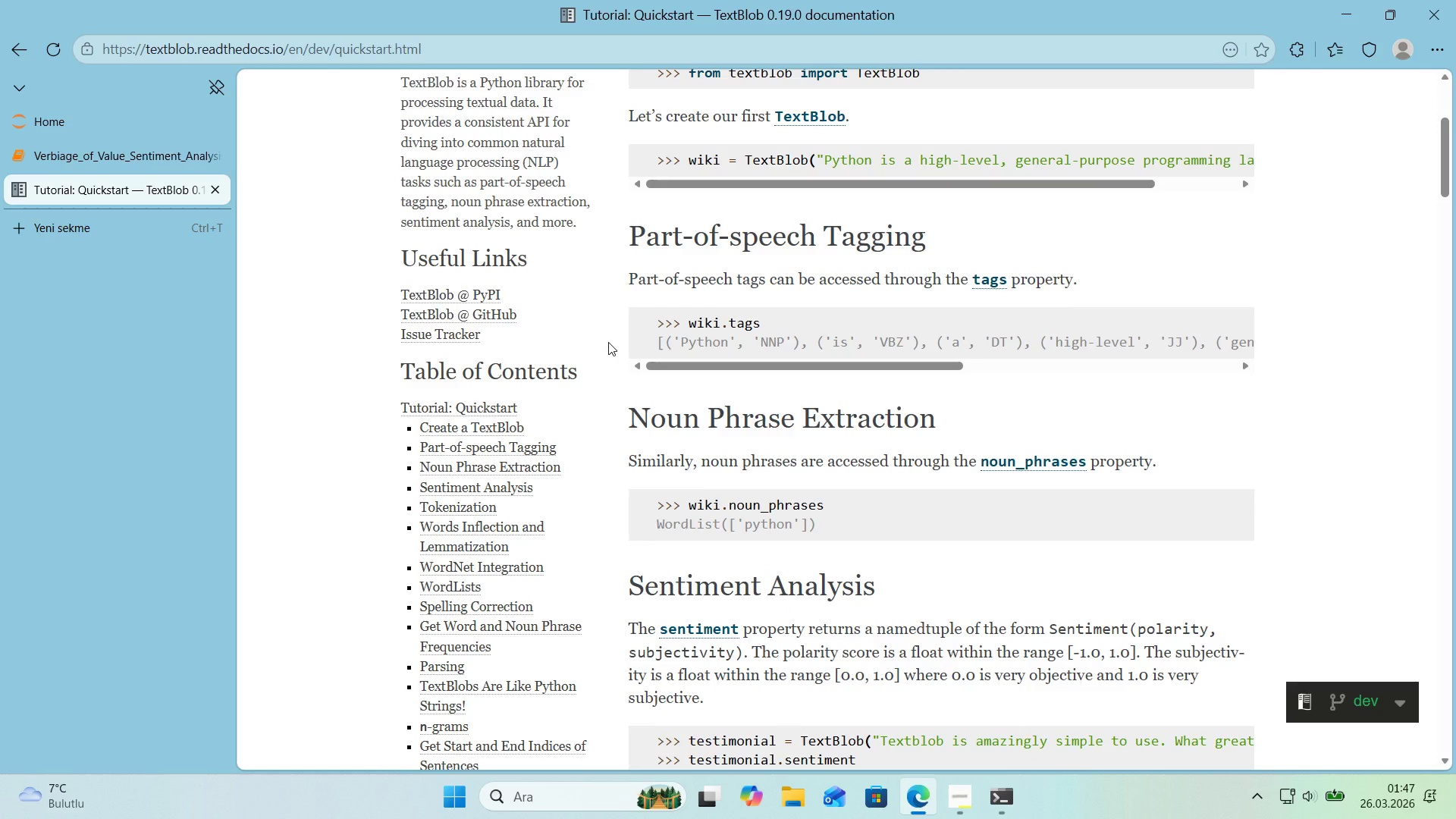 
key(Control+ControlLeft)
 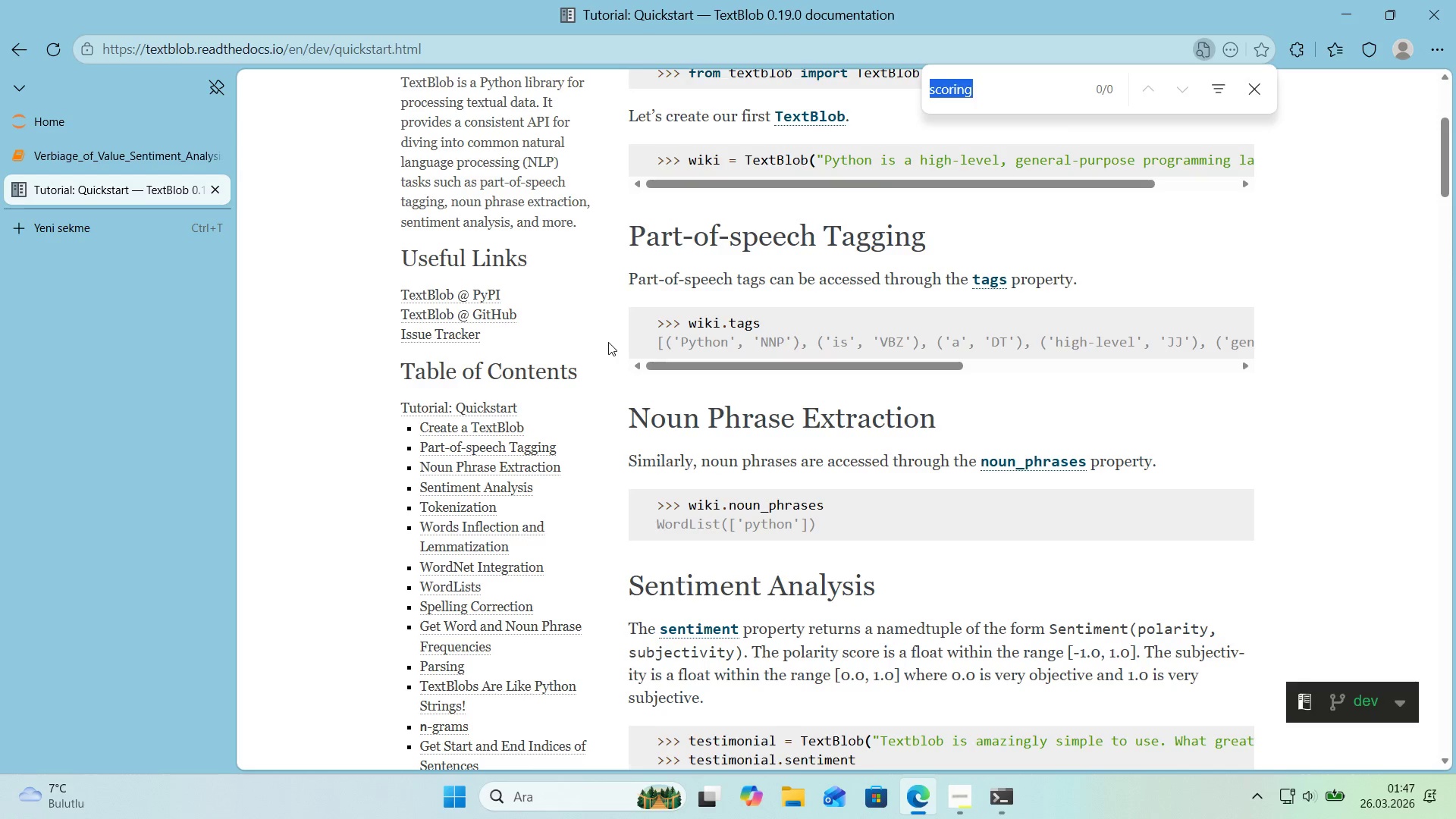 
key(Control+F)
 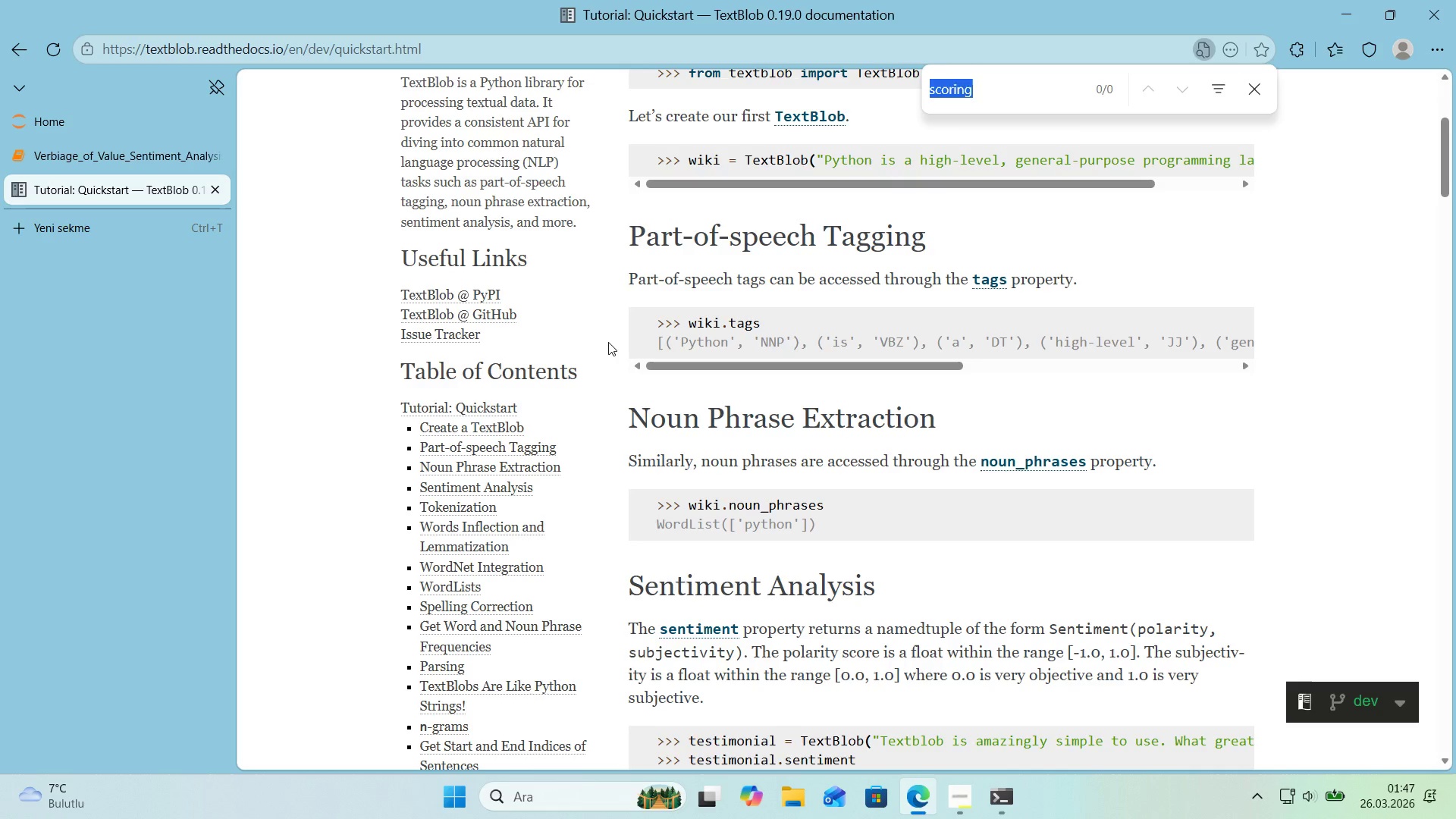 
type(polar'ty)
key(Escape)
 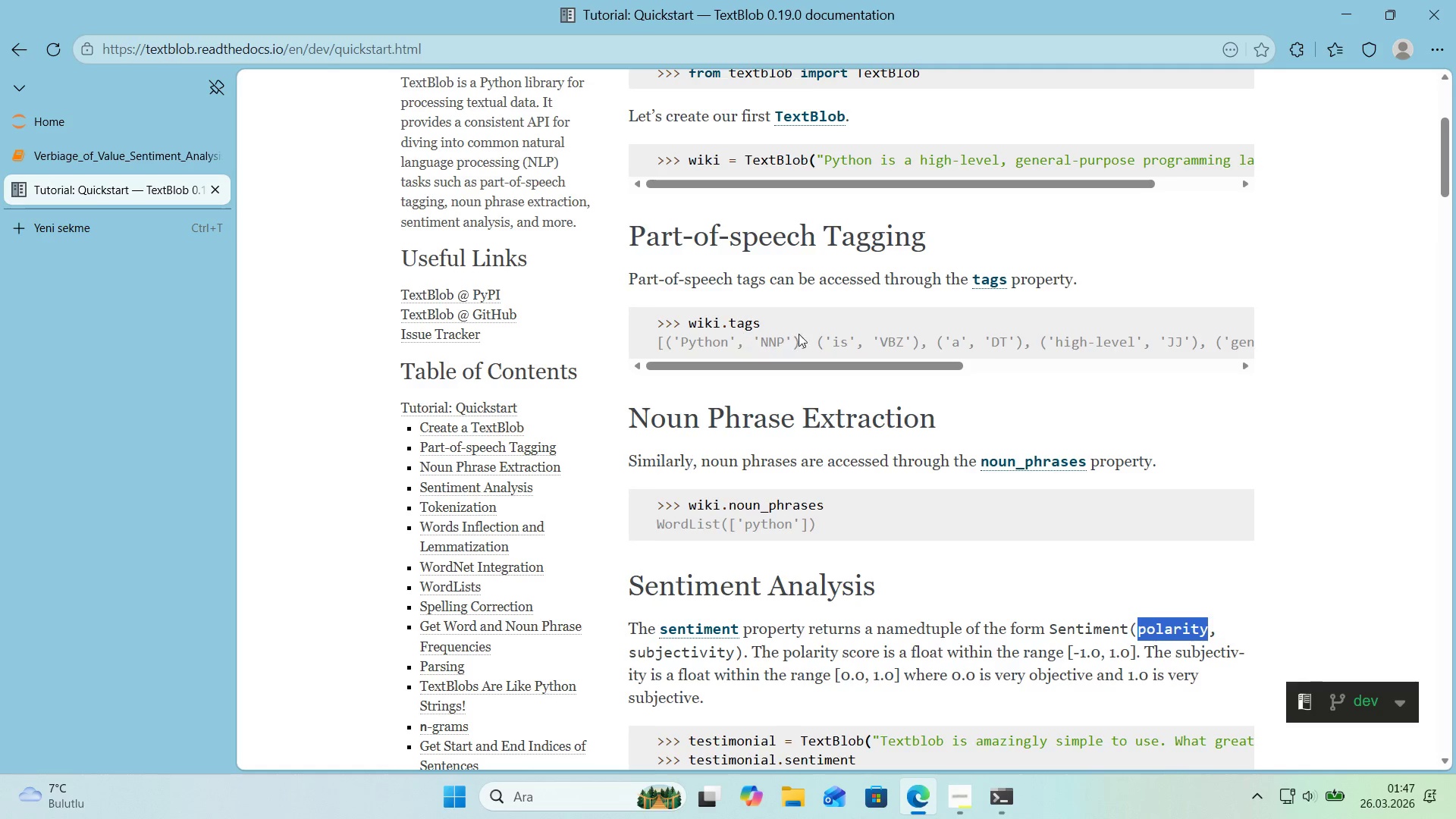 
left_click([852, 470])
 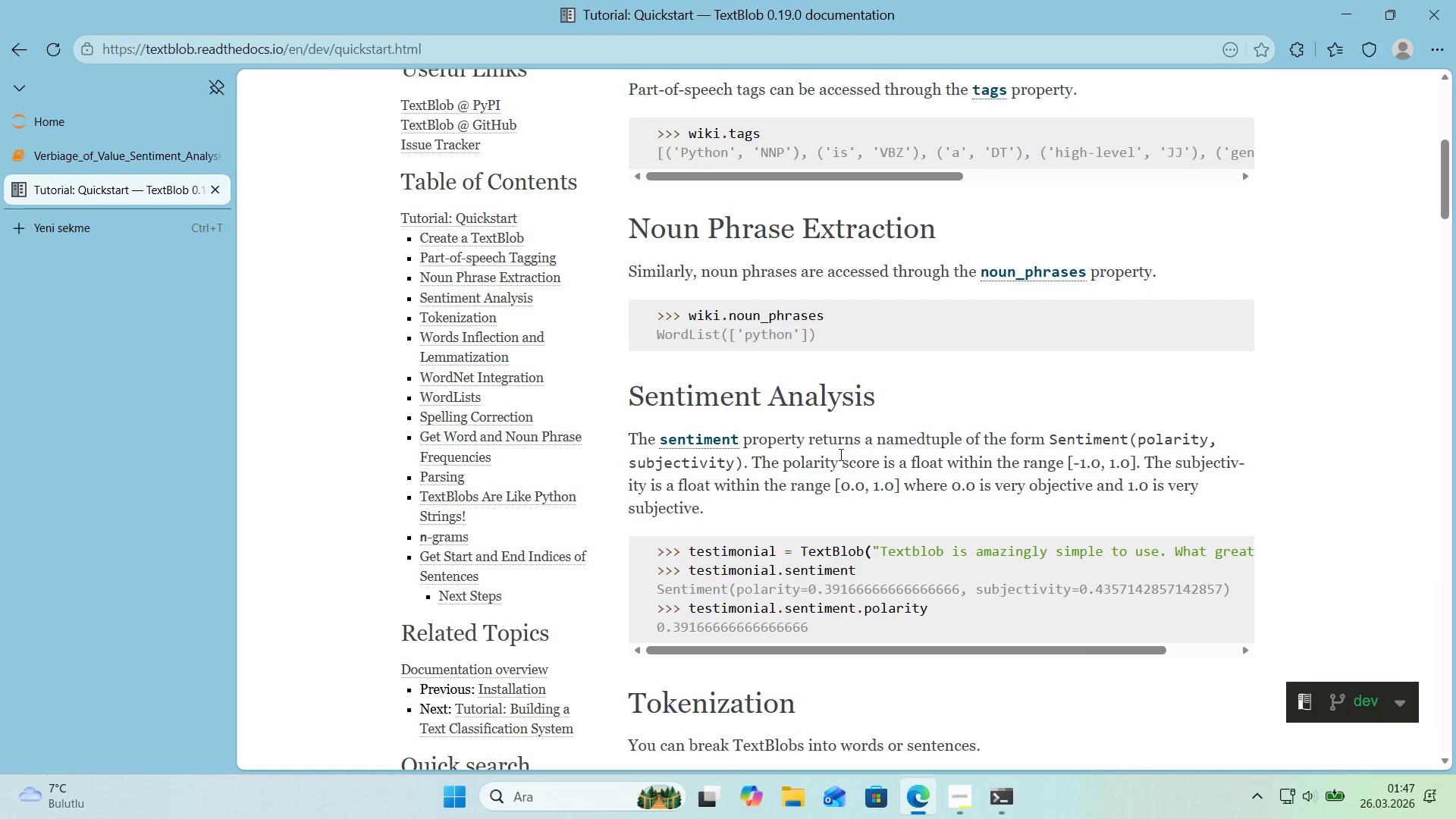 
scroll: coordinate [827, 369], scroll_direction: down, amount: 2.0
 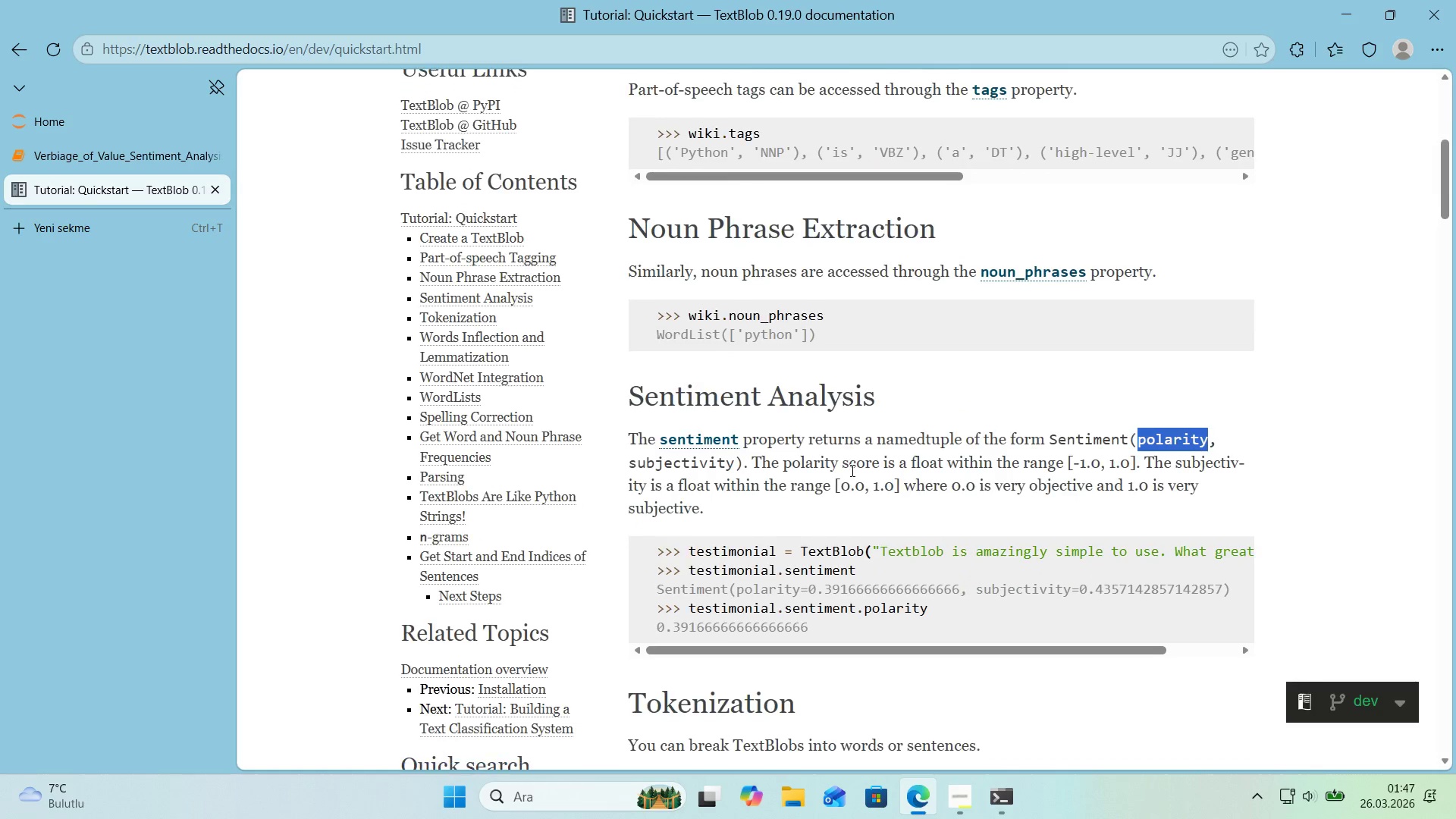 
left_click([119, 165])
 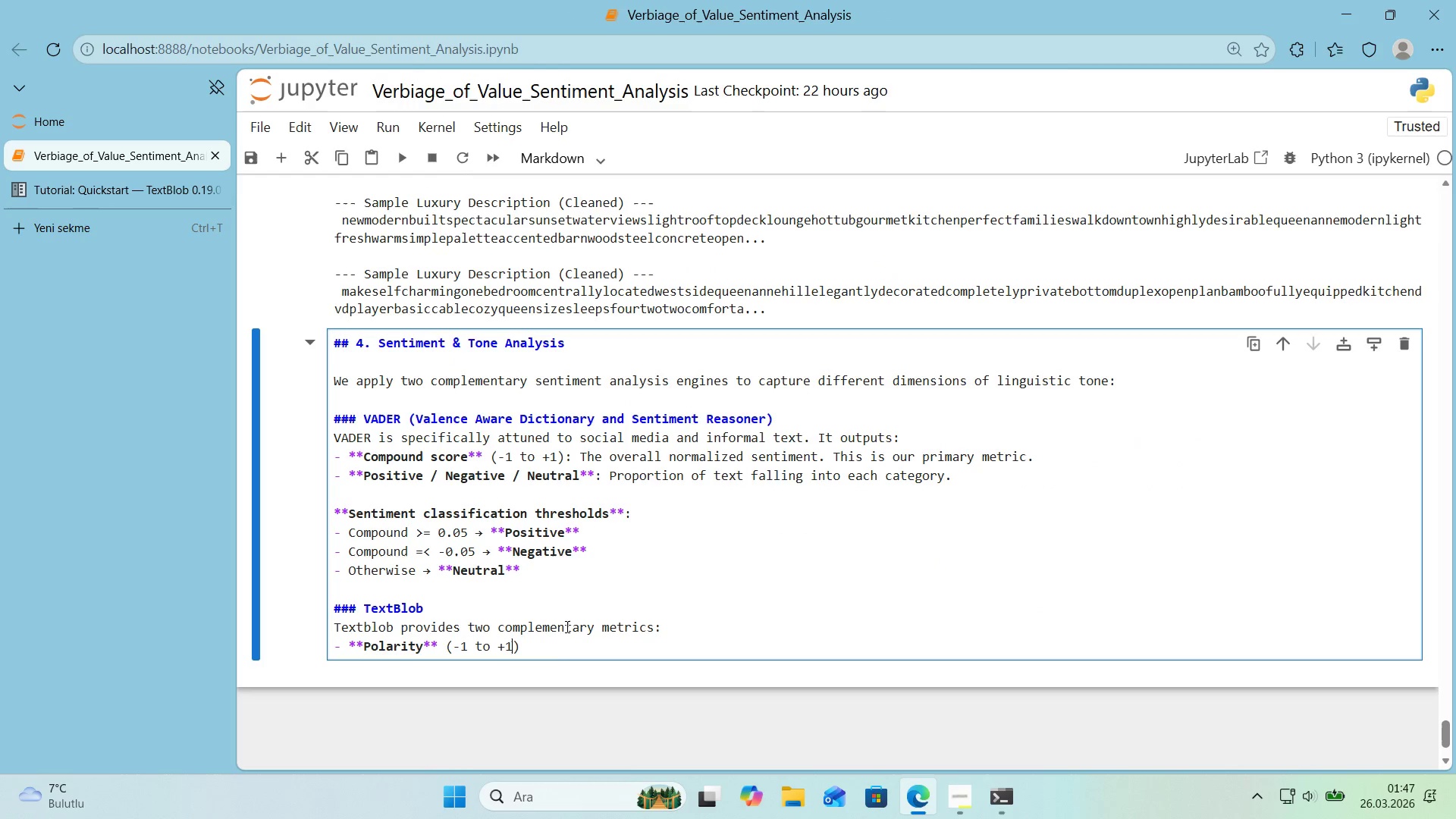 
left_click([556, 653])
 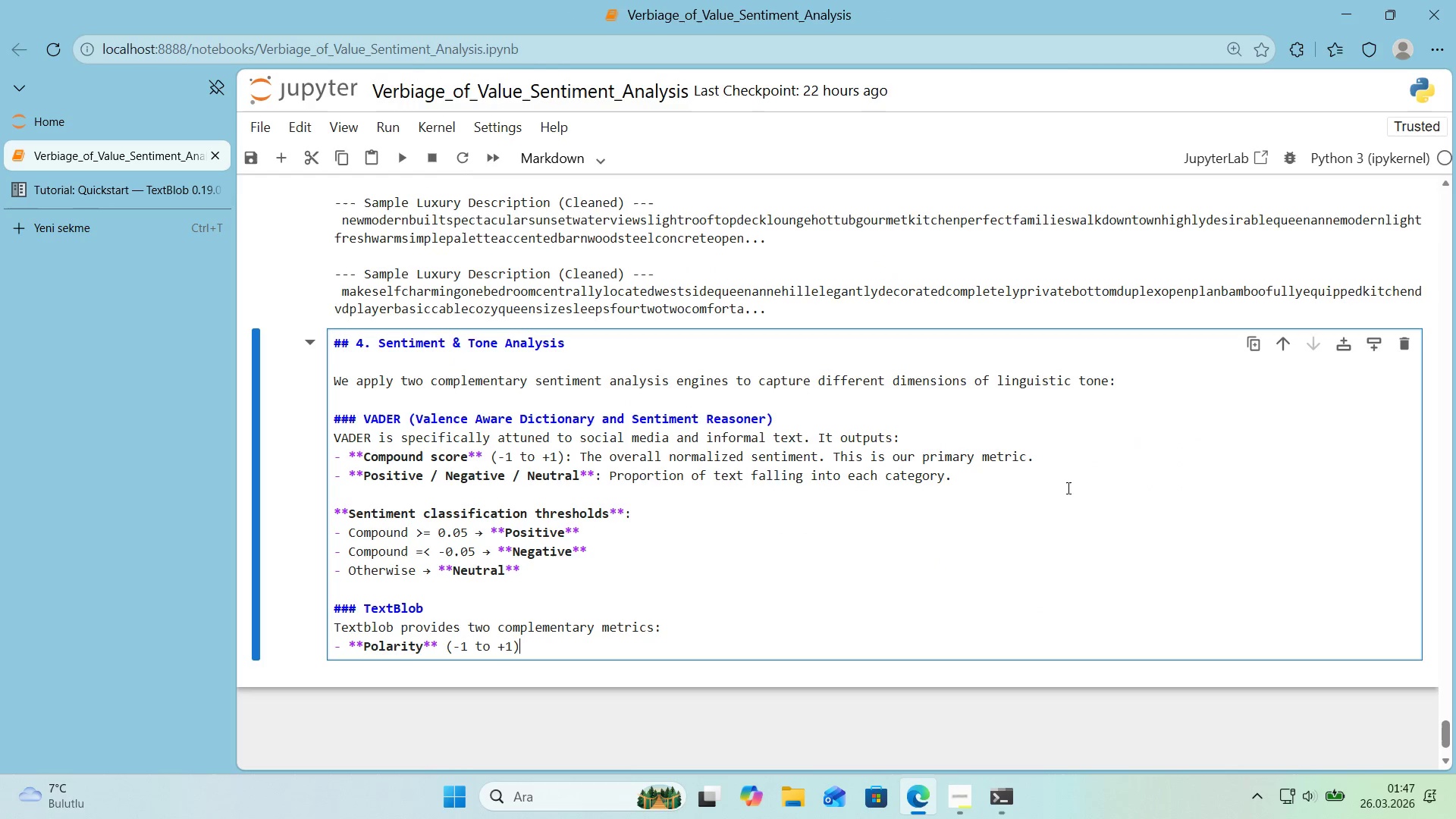 
type(> Overall post')
key(Backspace)
key(Backspace)
type('t've*)
key(Backspace)
type(&negat've sent'ment)
 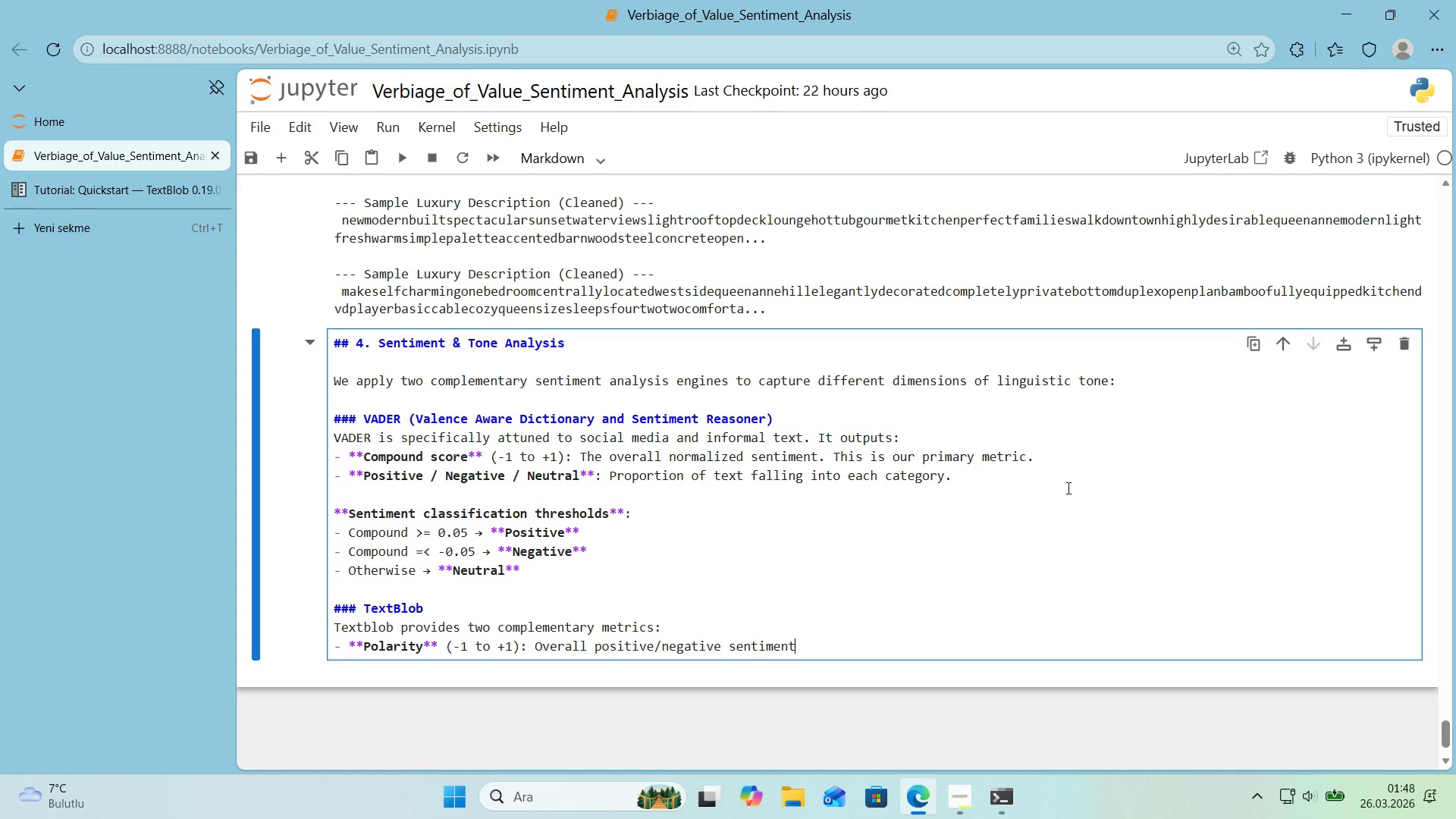 
key(Enter)
 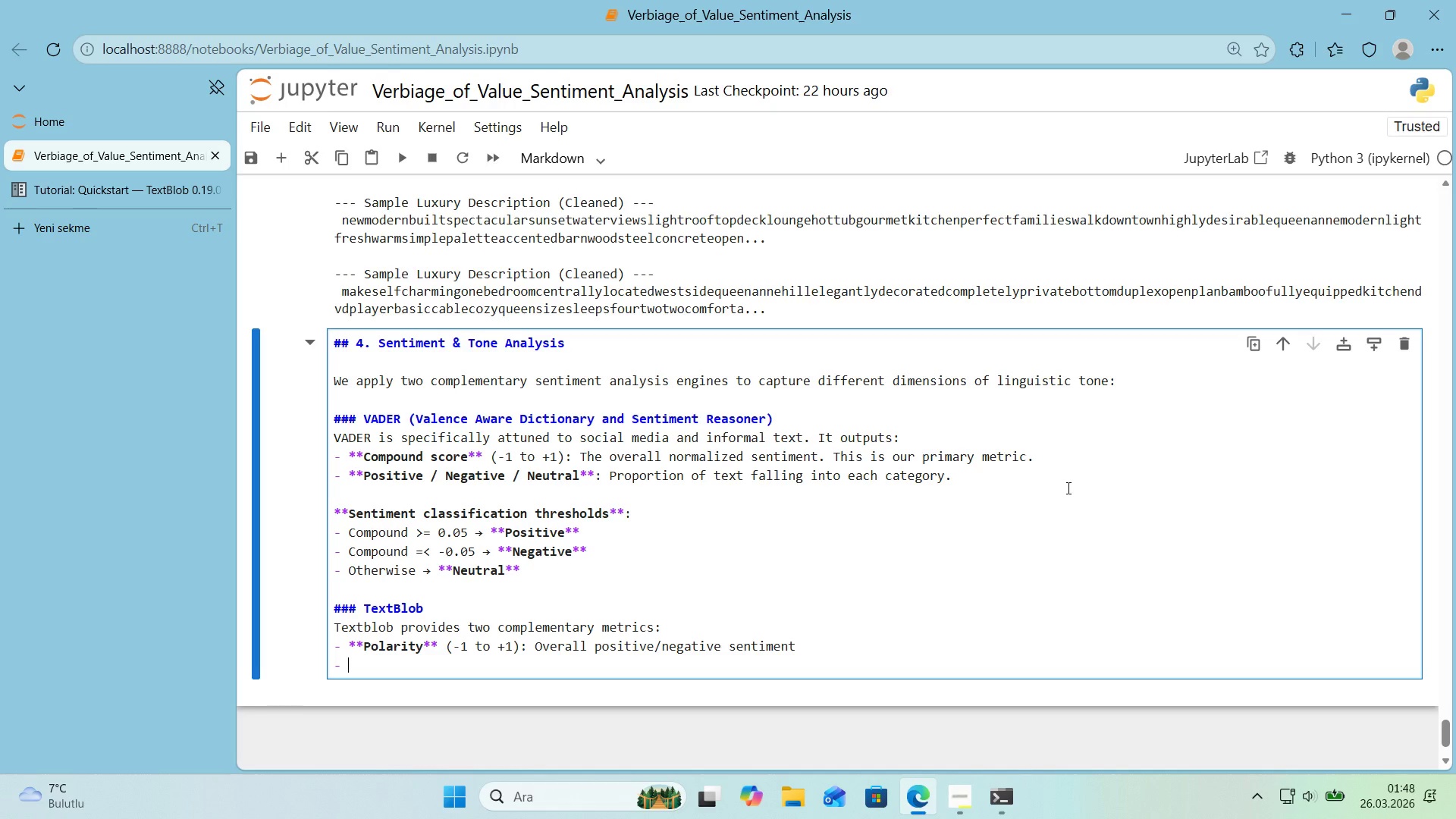 
type(**Subject'v'ty** *()
 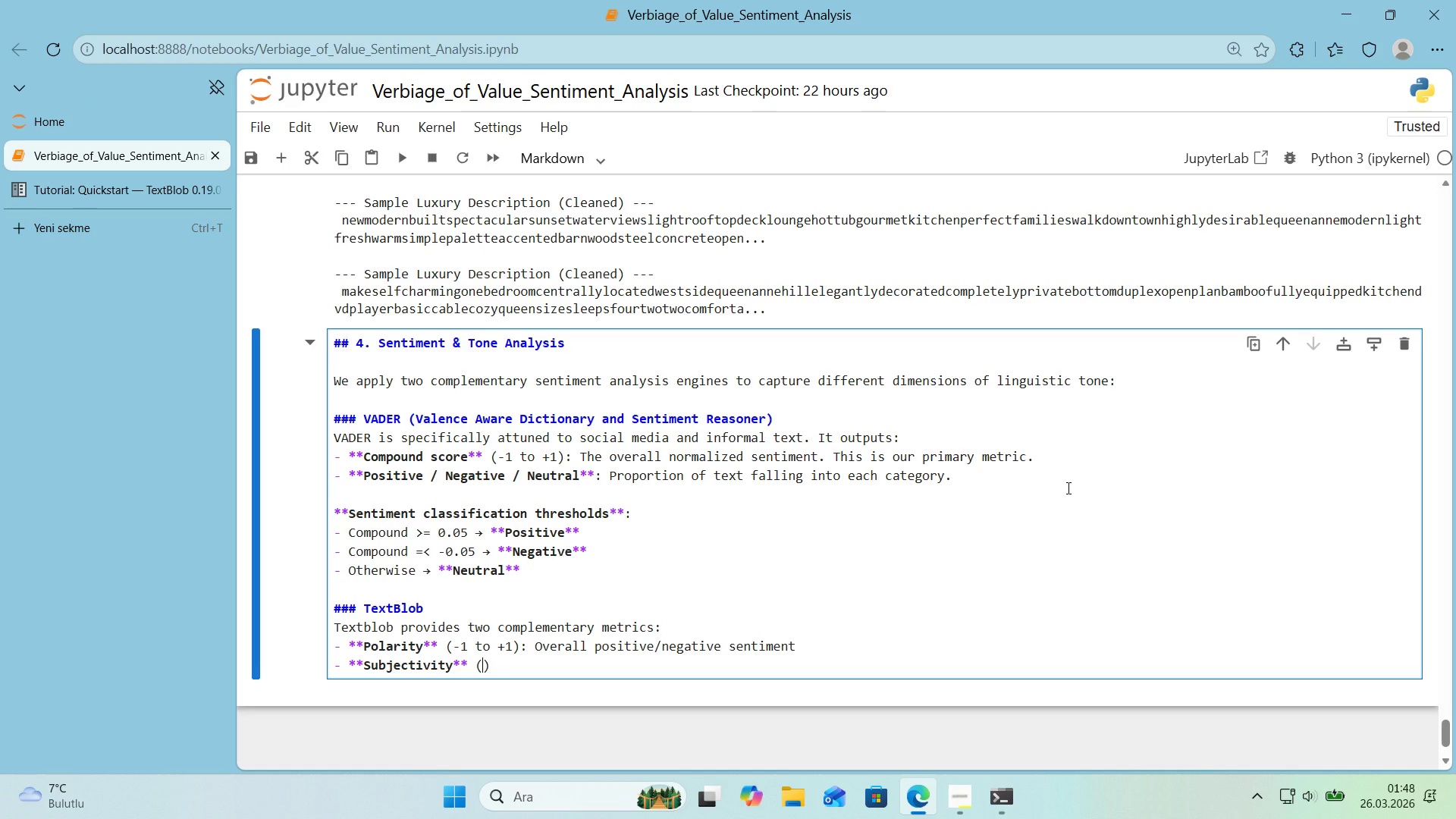 
 